 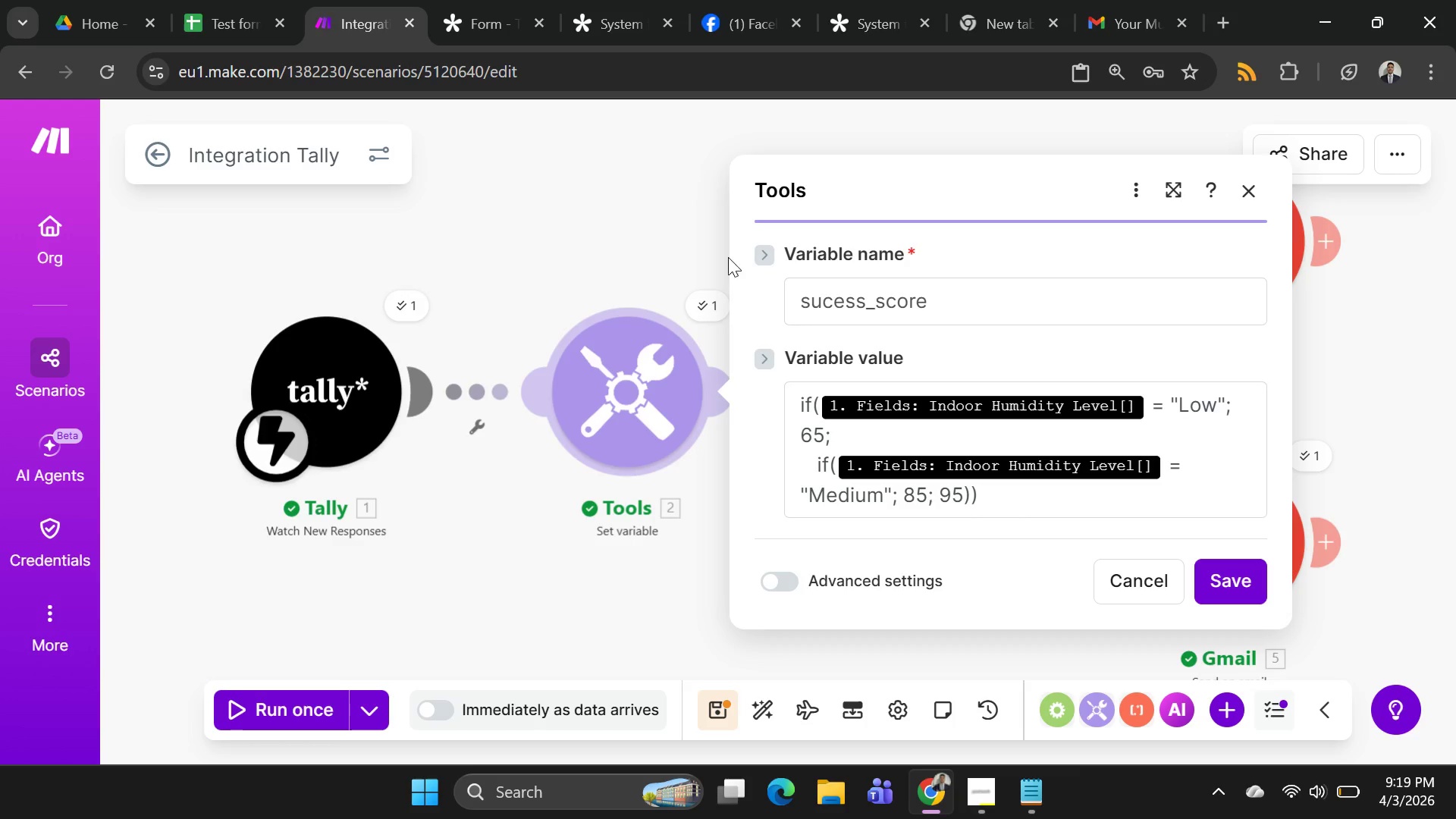 
left_click([968, 439])
 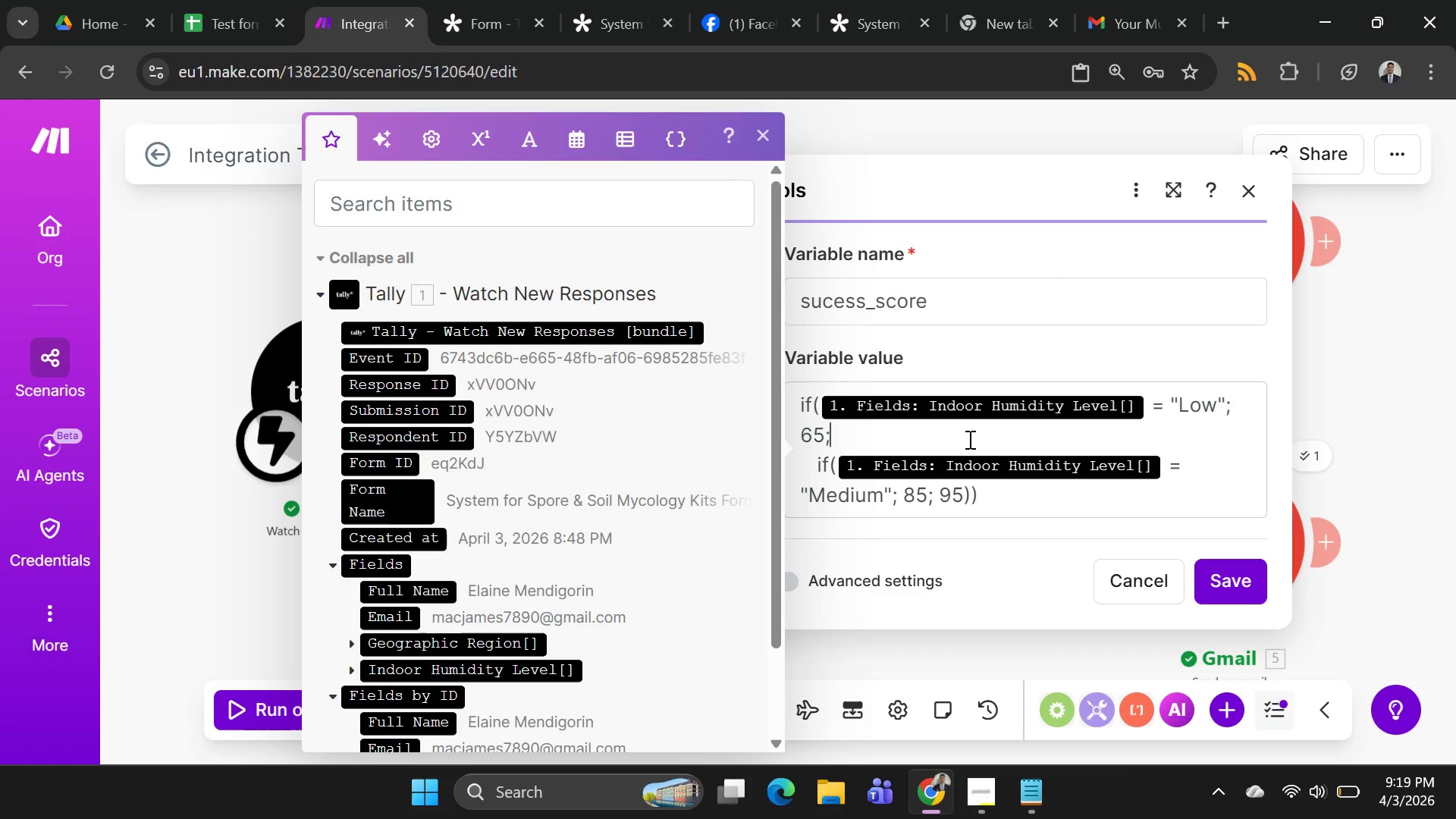 
key(Control+A)
 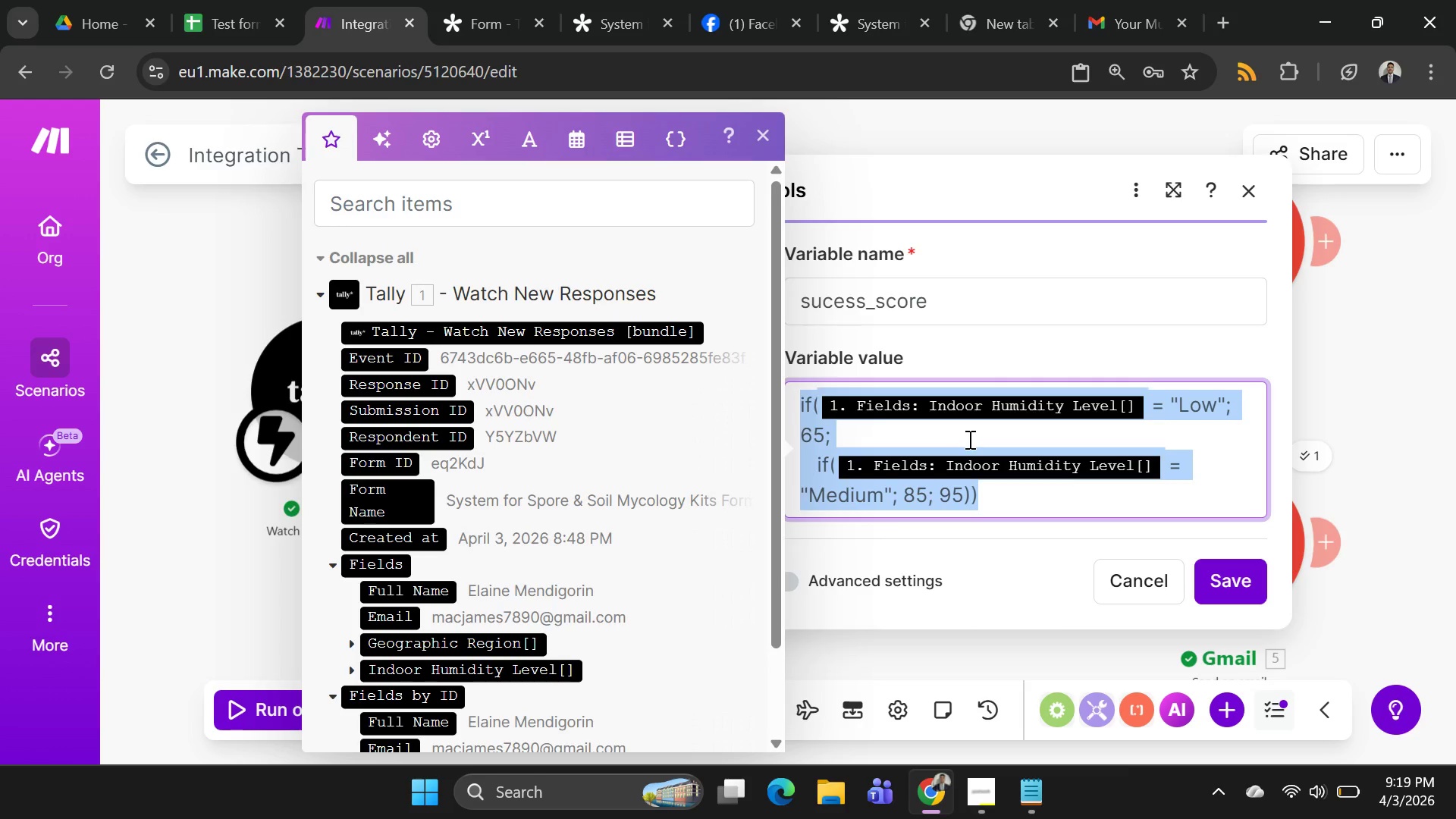 
key(Control+V)
 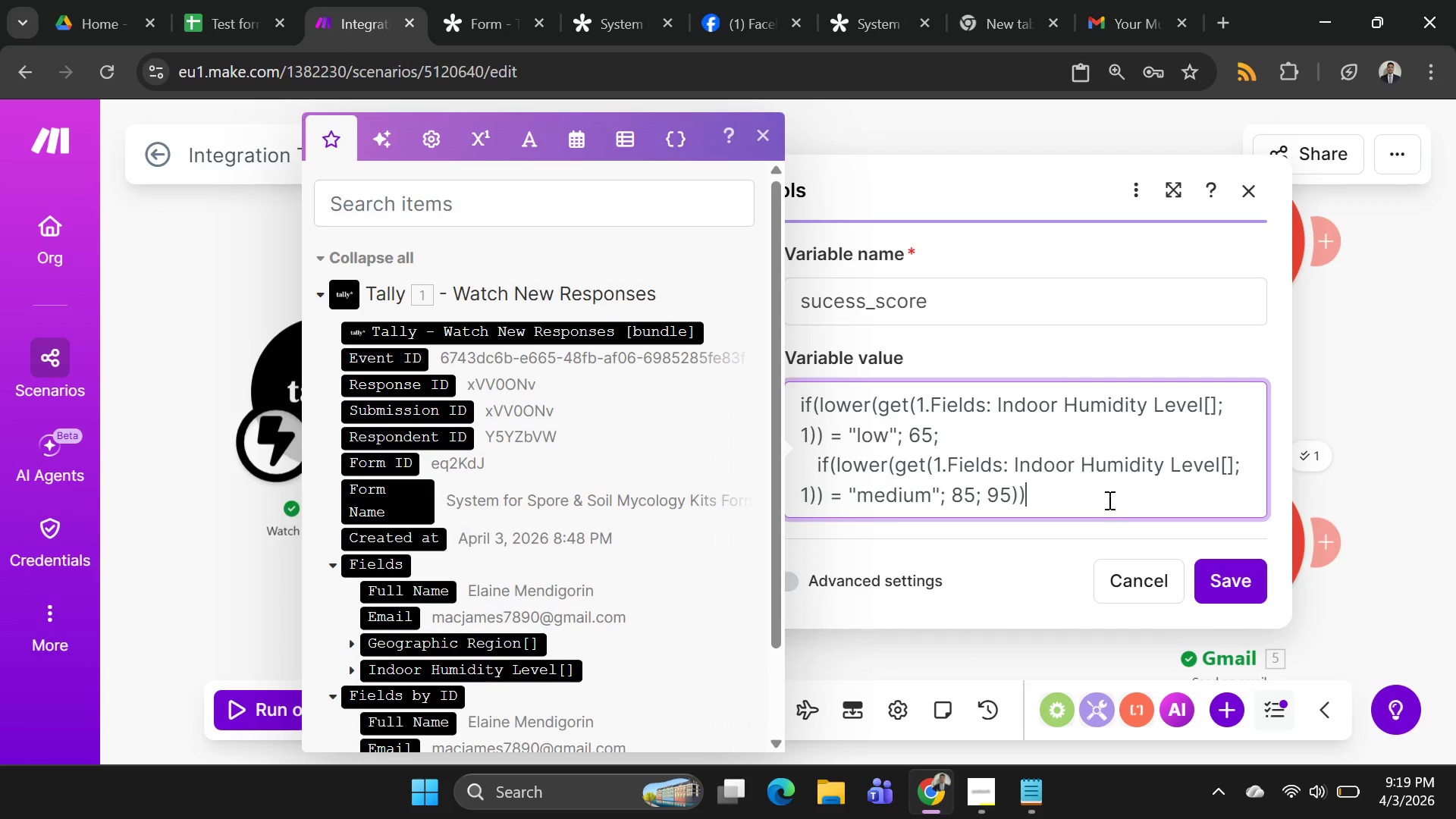 
left_click([1078, 472])
 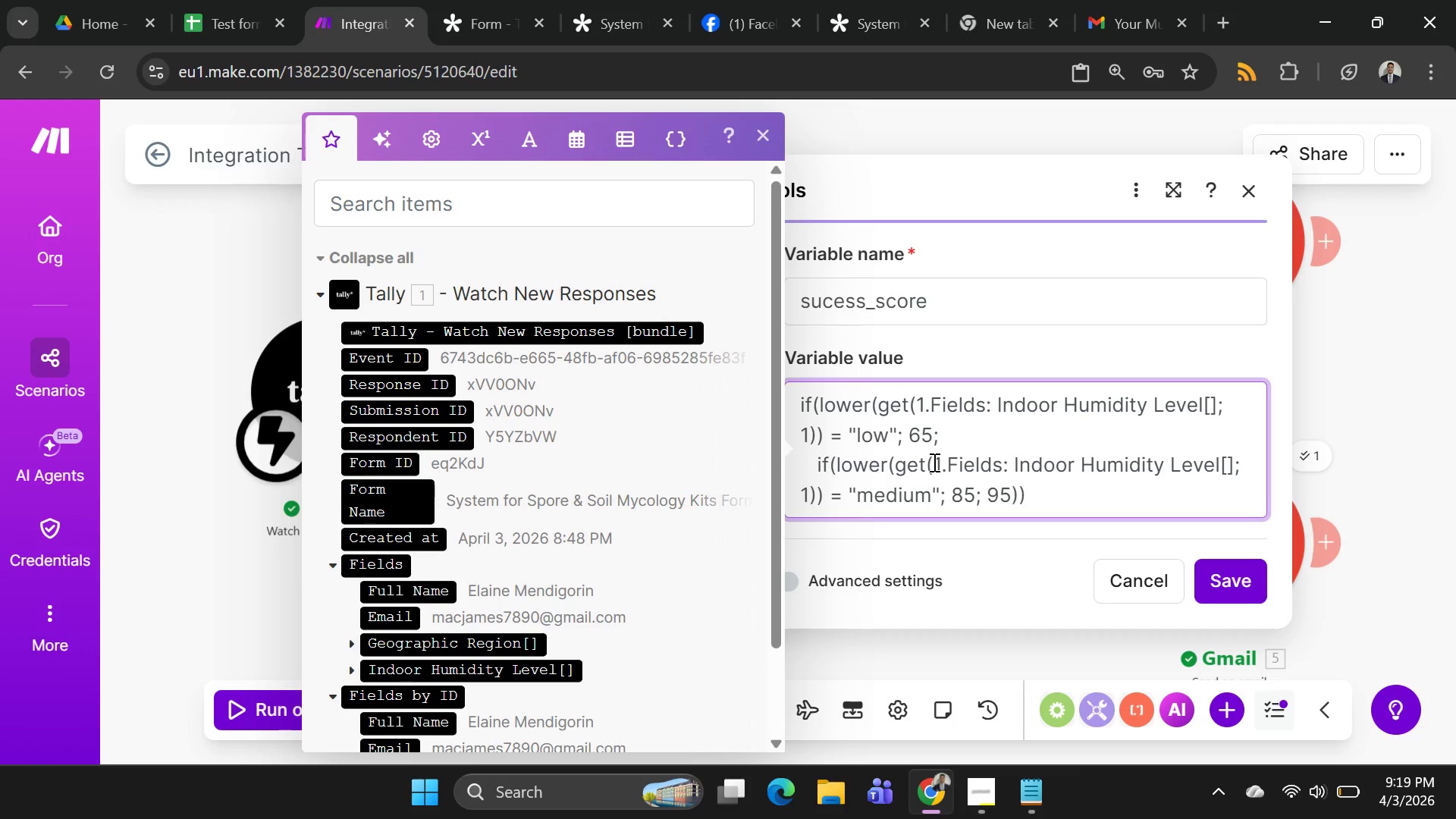 
wait(11.94)
 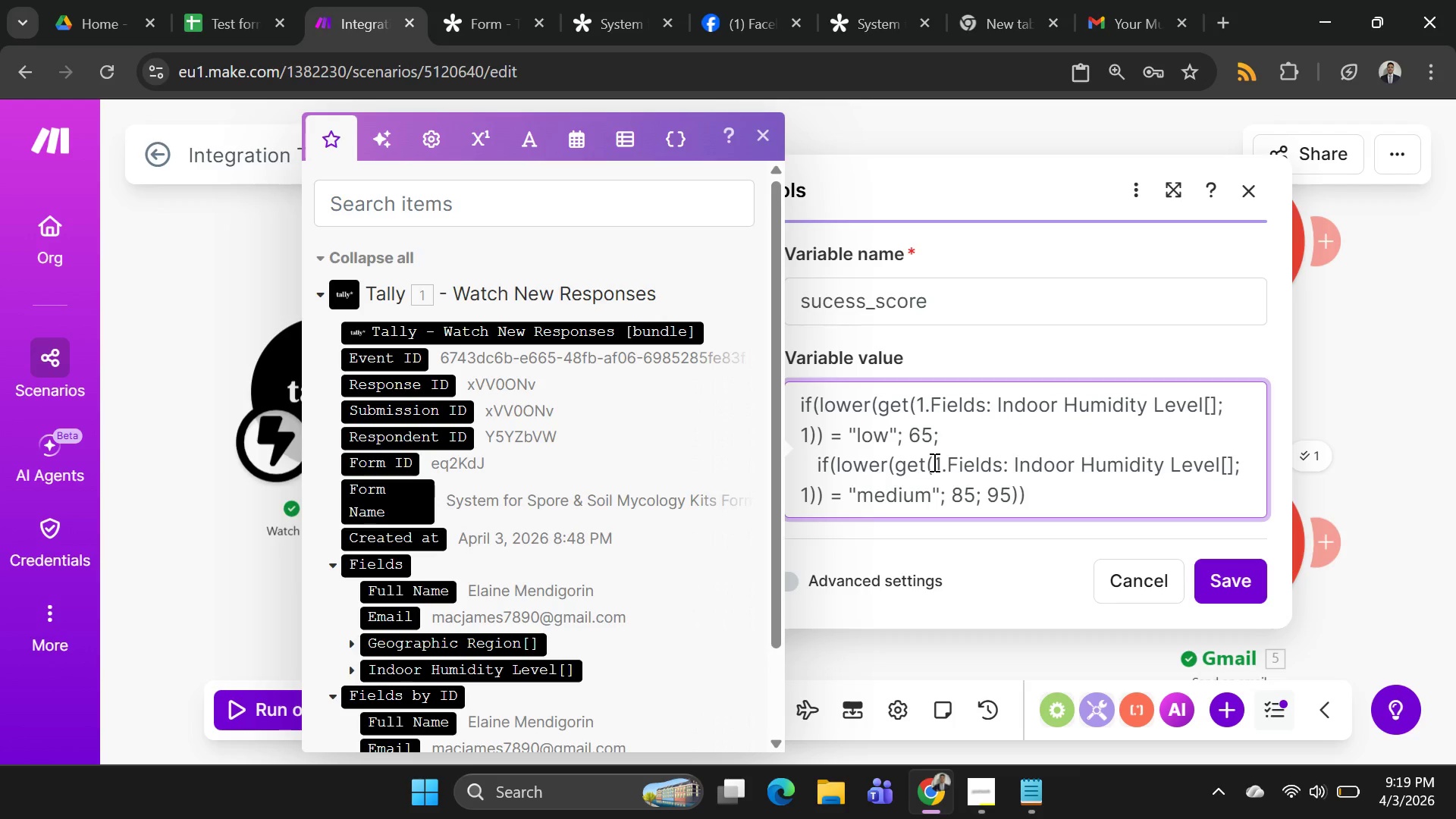 
left_click([351, 670])
 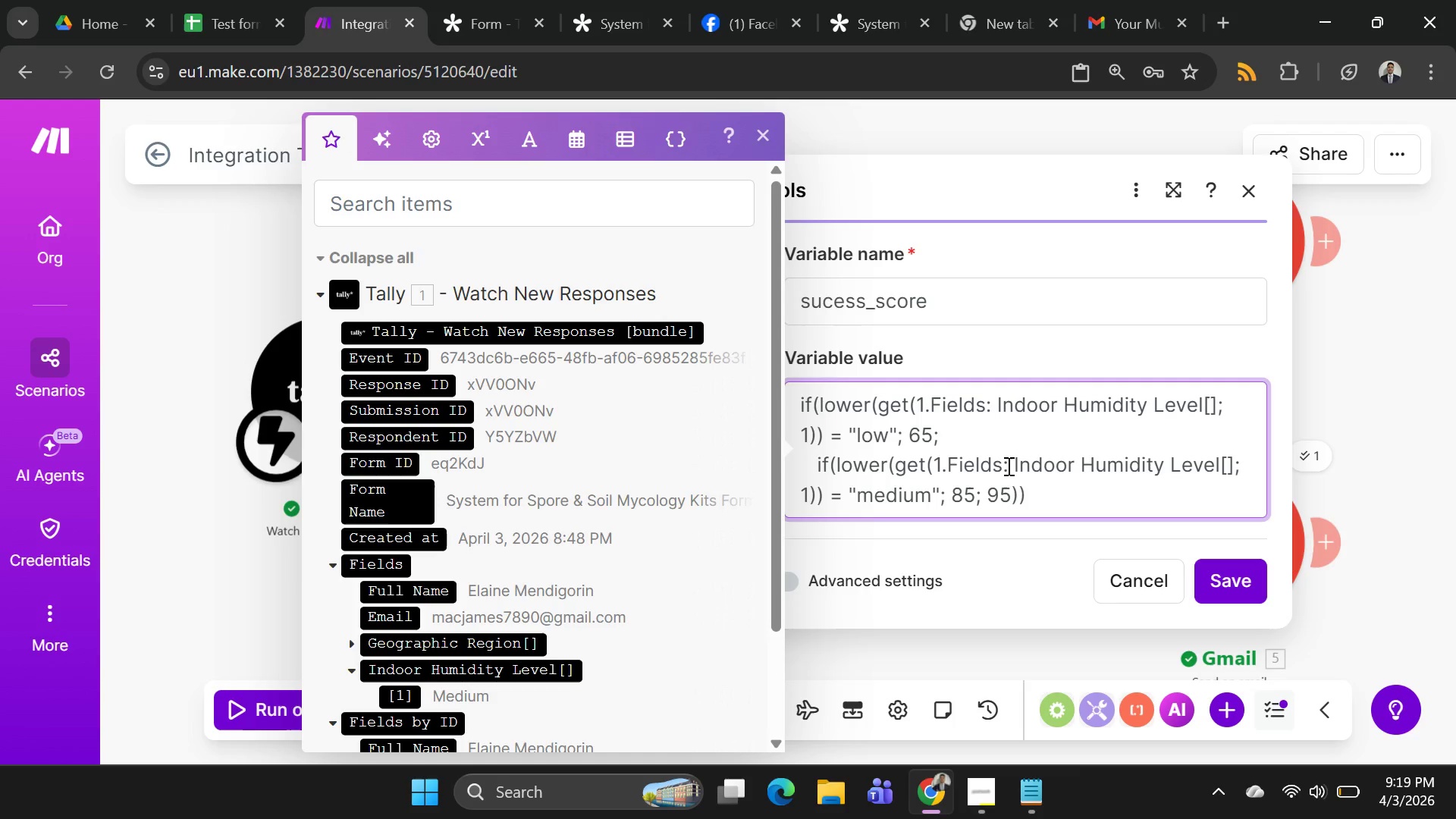 
wait(7.64)
 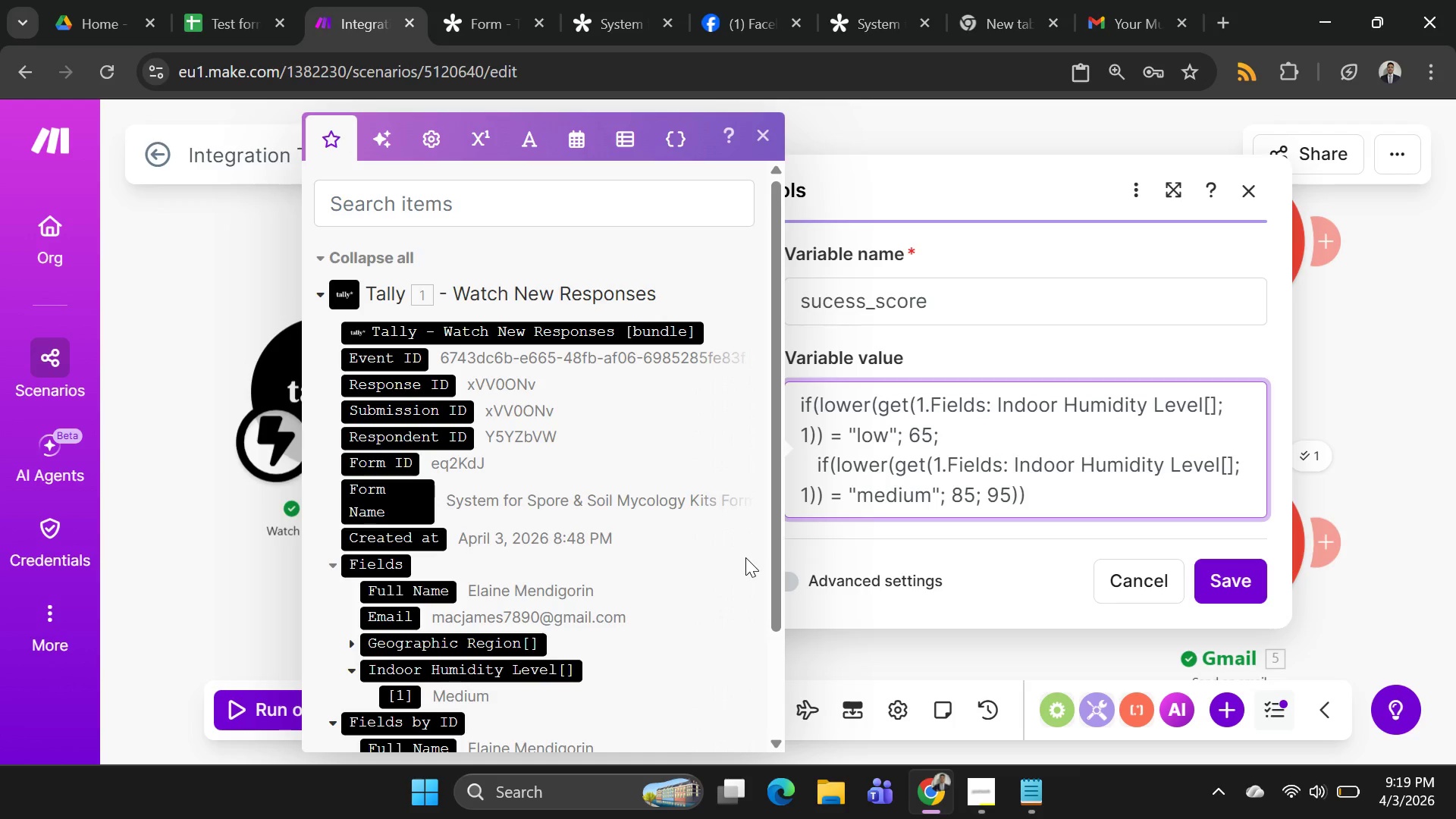 
left_click_drag(start_coordinate=[935, 463], to_coordinate=[1222, 470])
 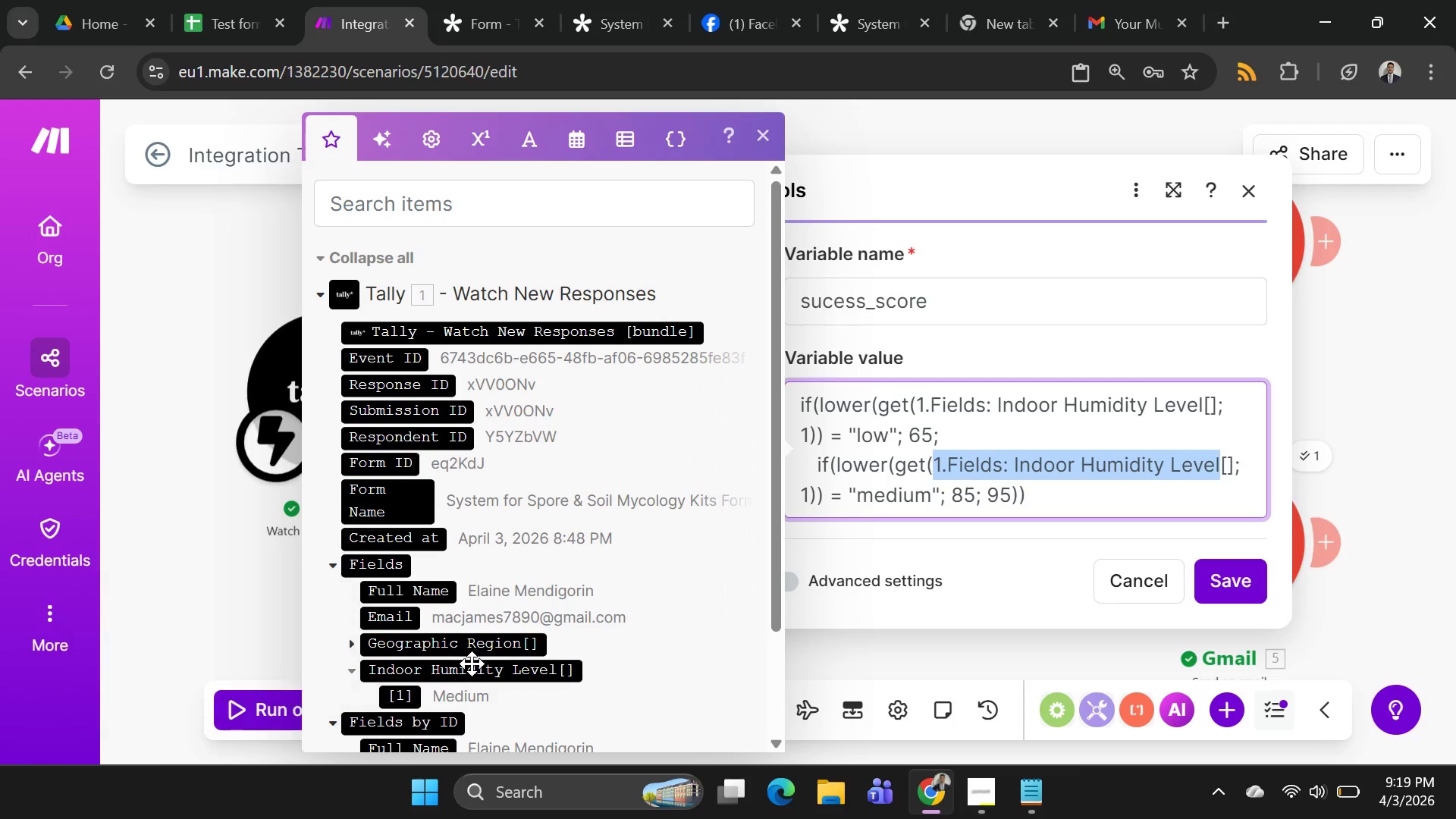 
left_click([469, 672])
 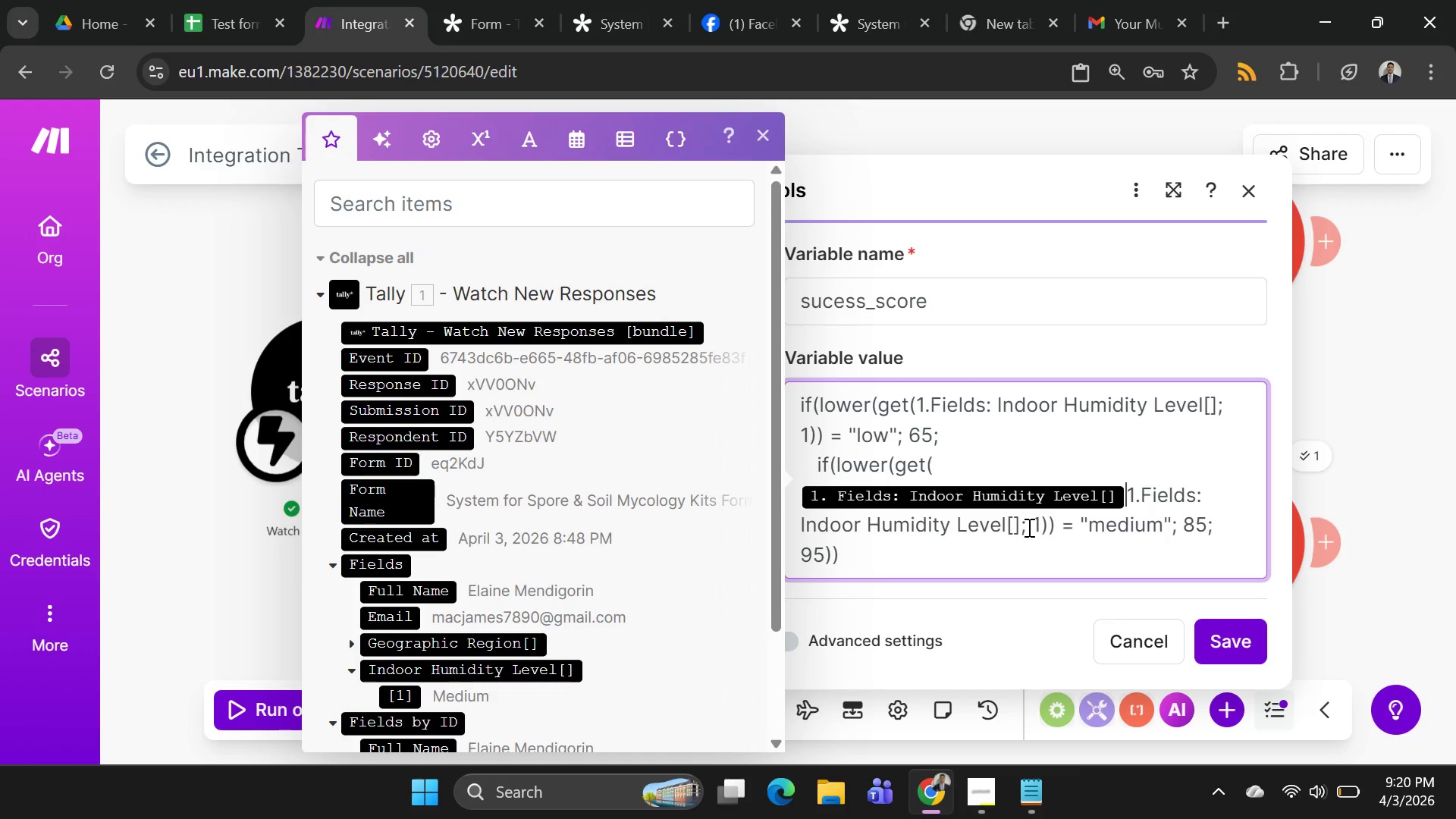 
wait(11.94)
 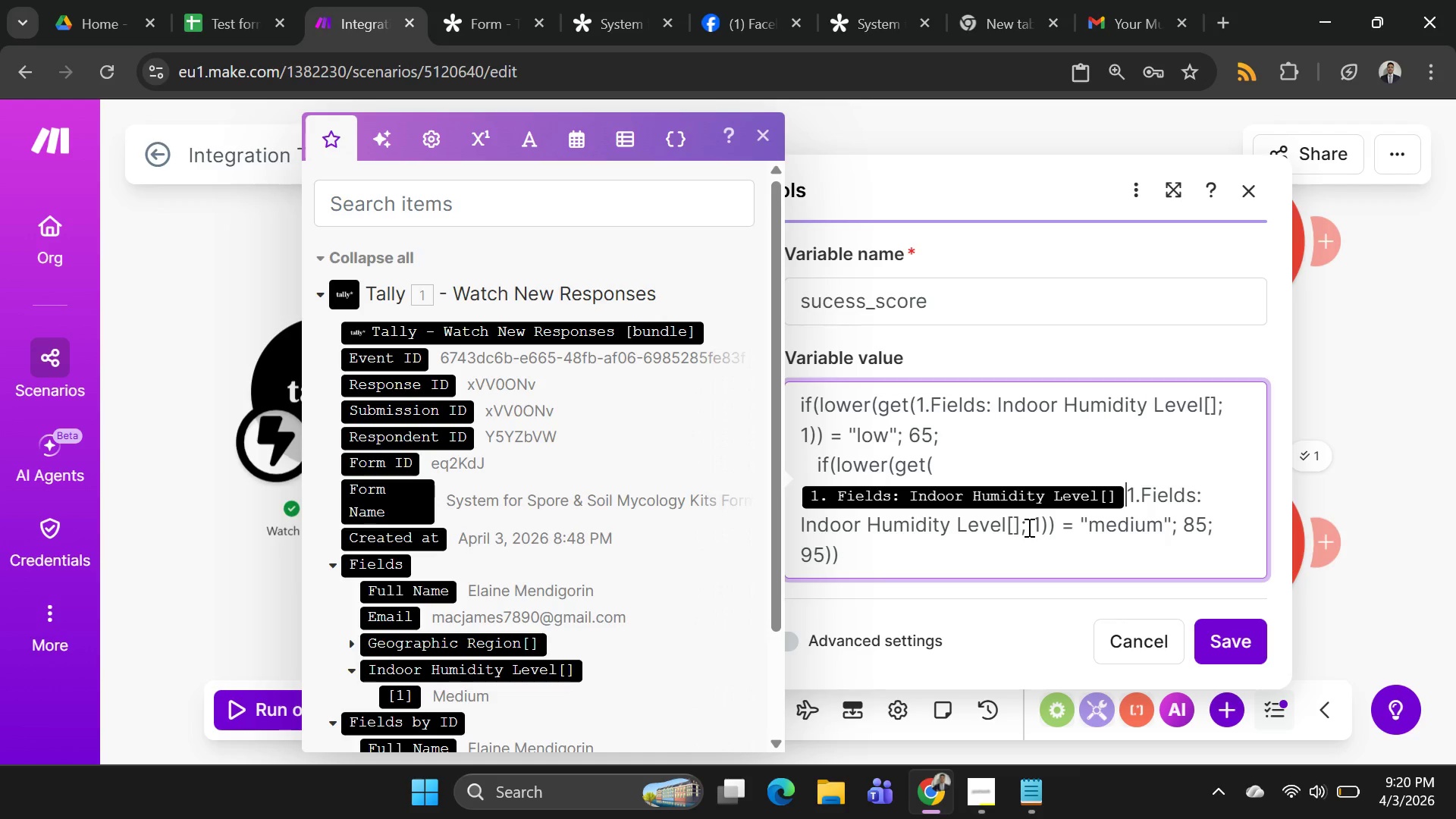 
left_click_drag(start_coordinate=[1027, 527], to_coordinate=[744, 520])
 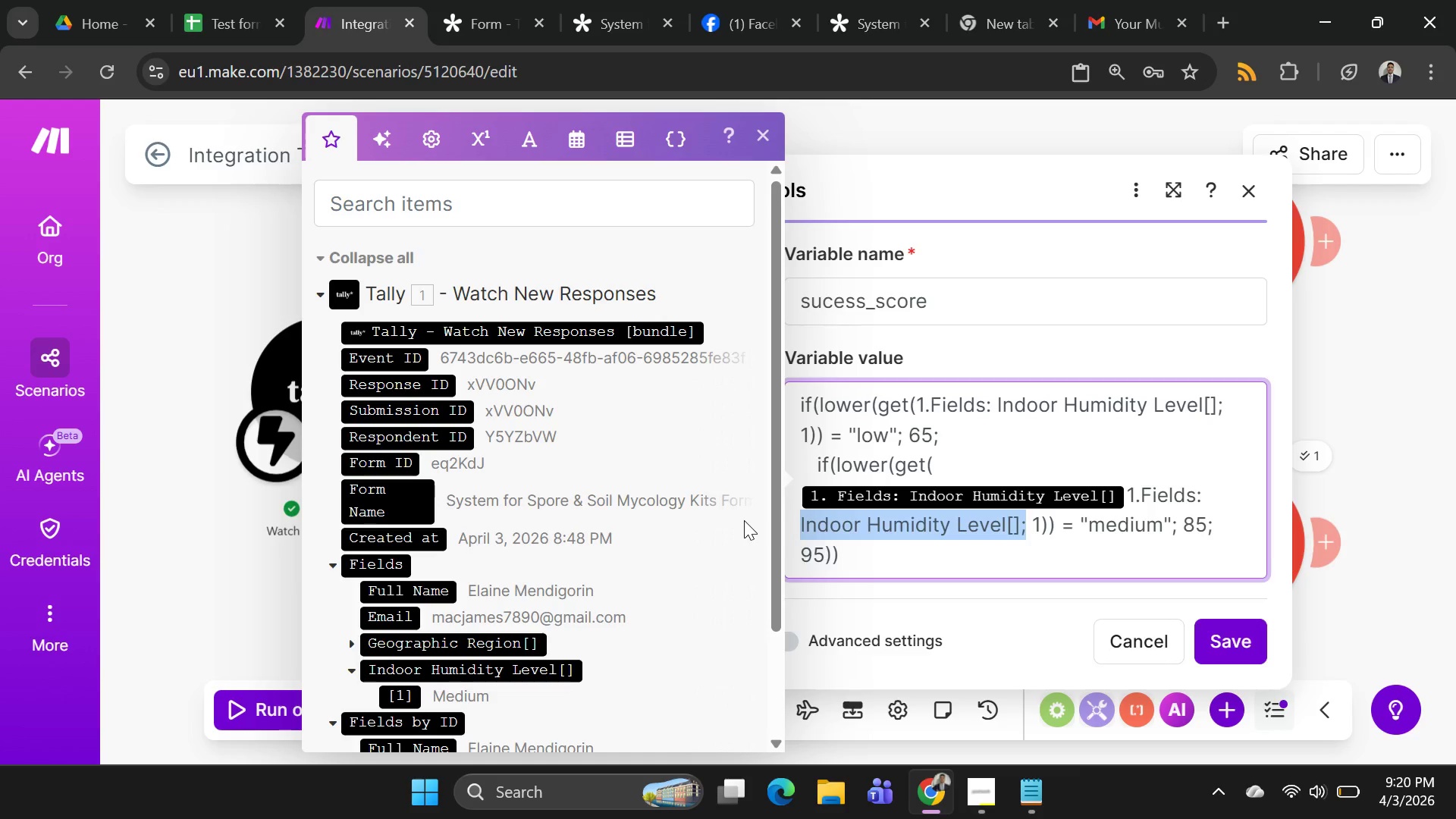 
key(Backspace)
 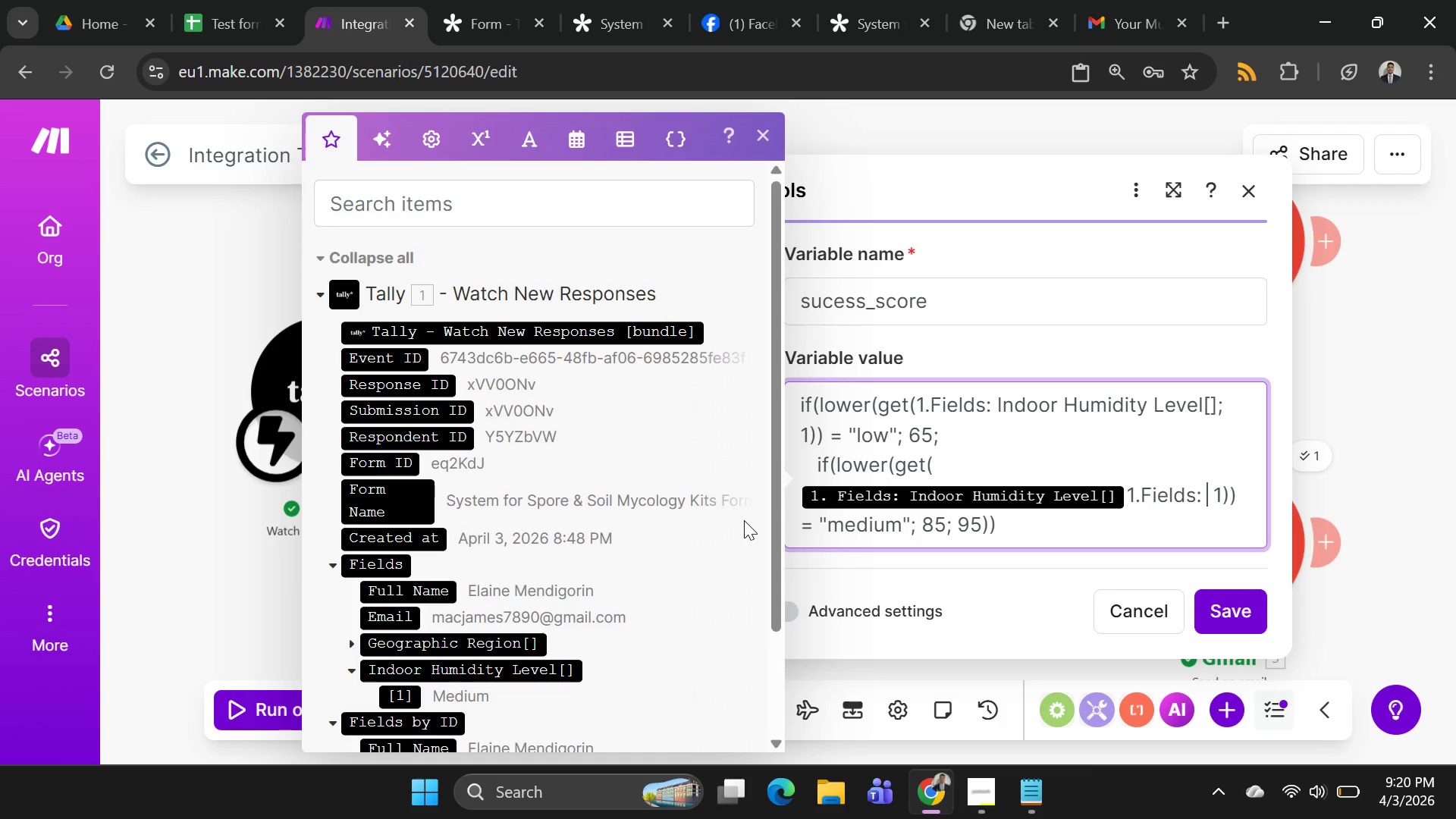 
key(Backspace)
 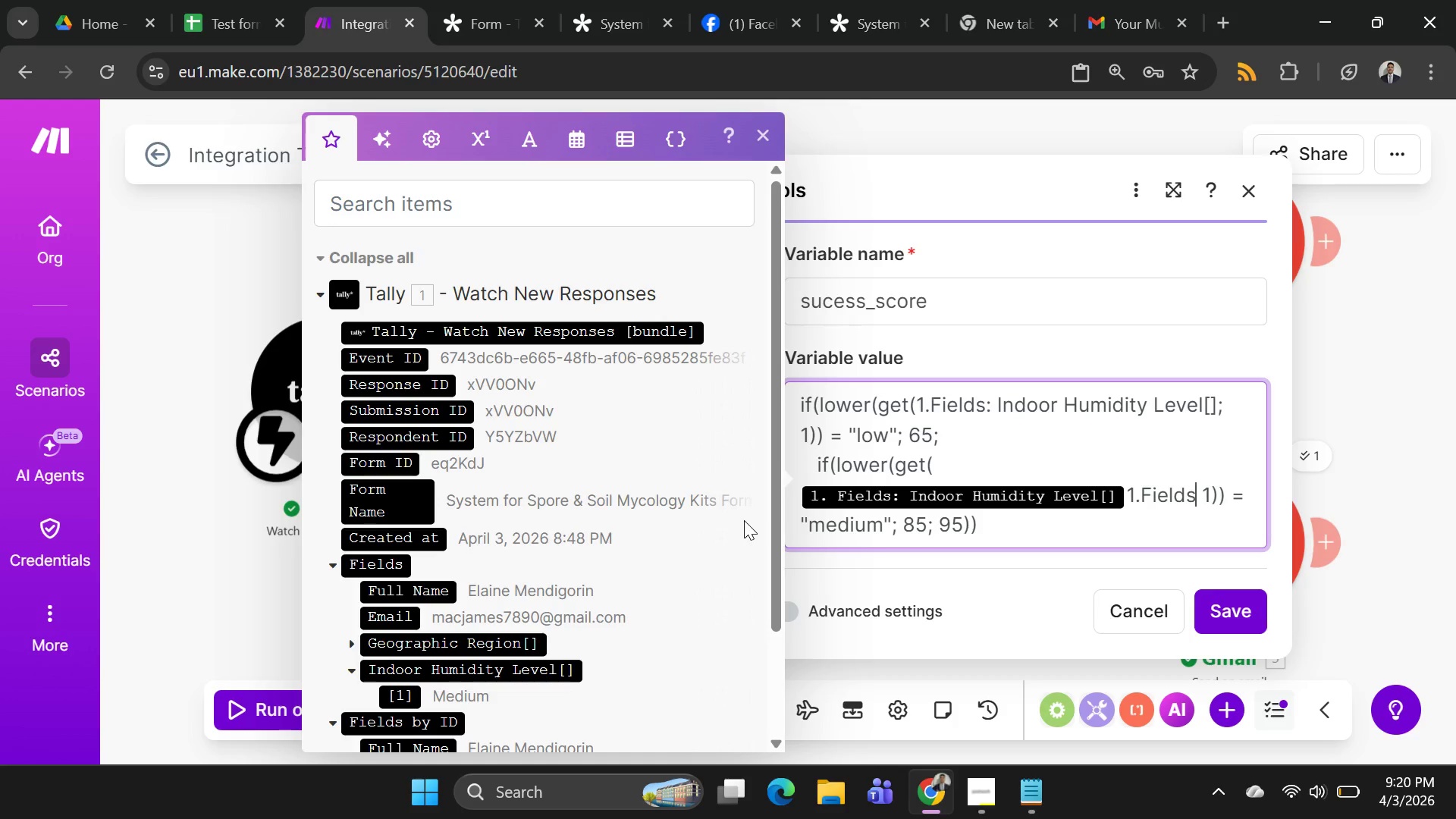 
key(Backspace)
 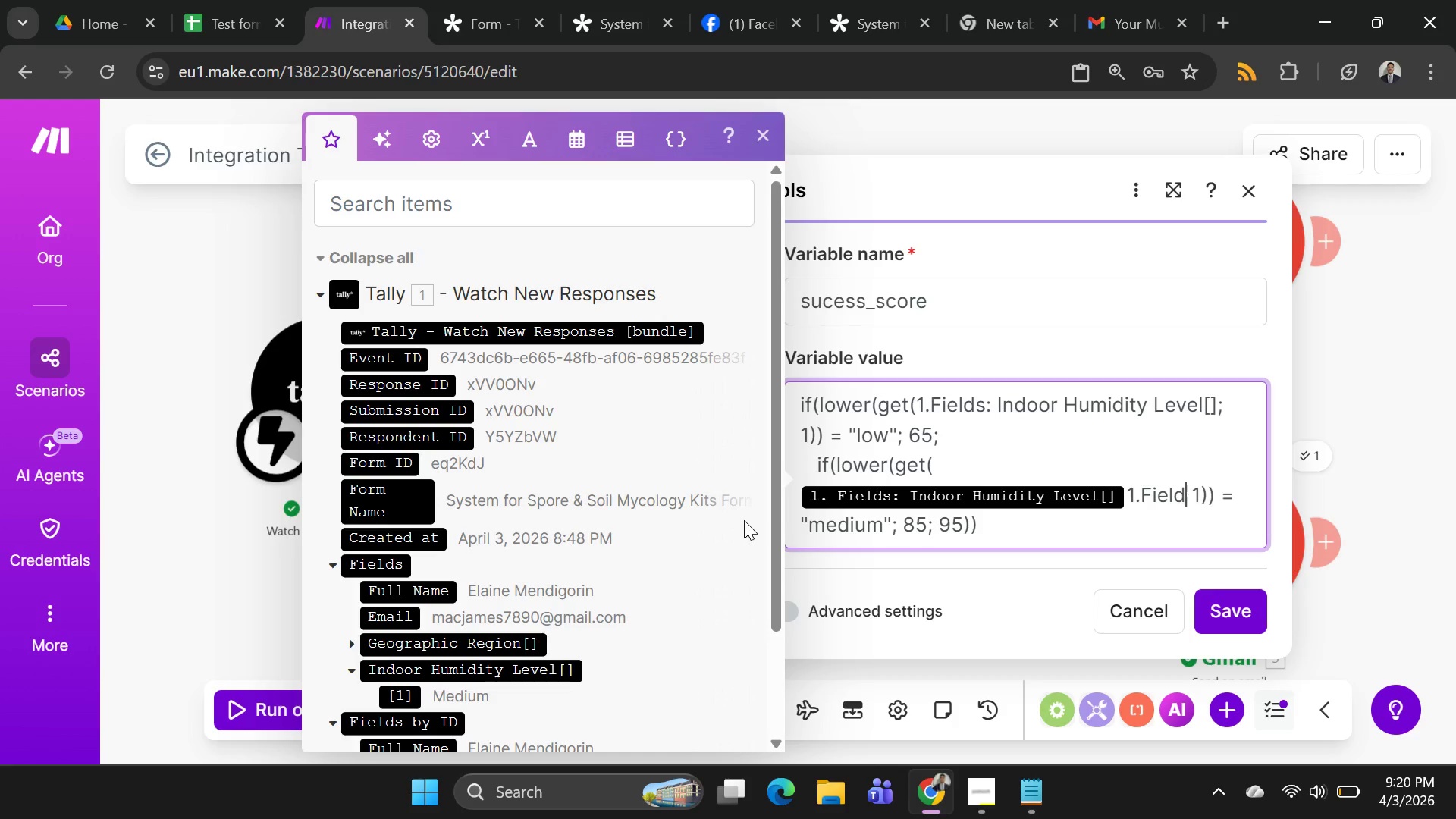 
key(Backspace)
 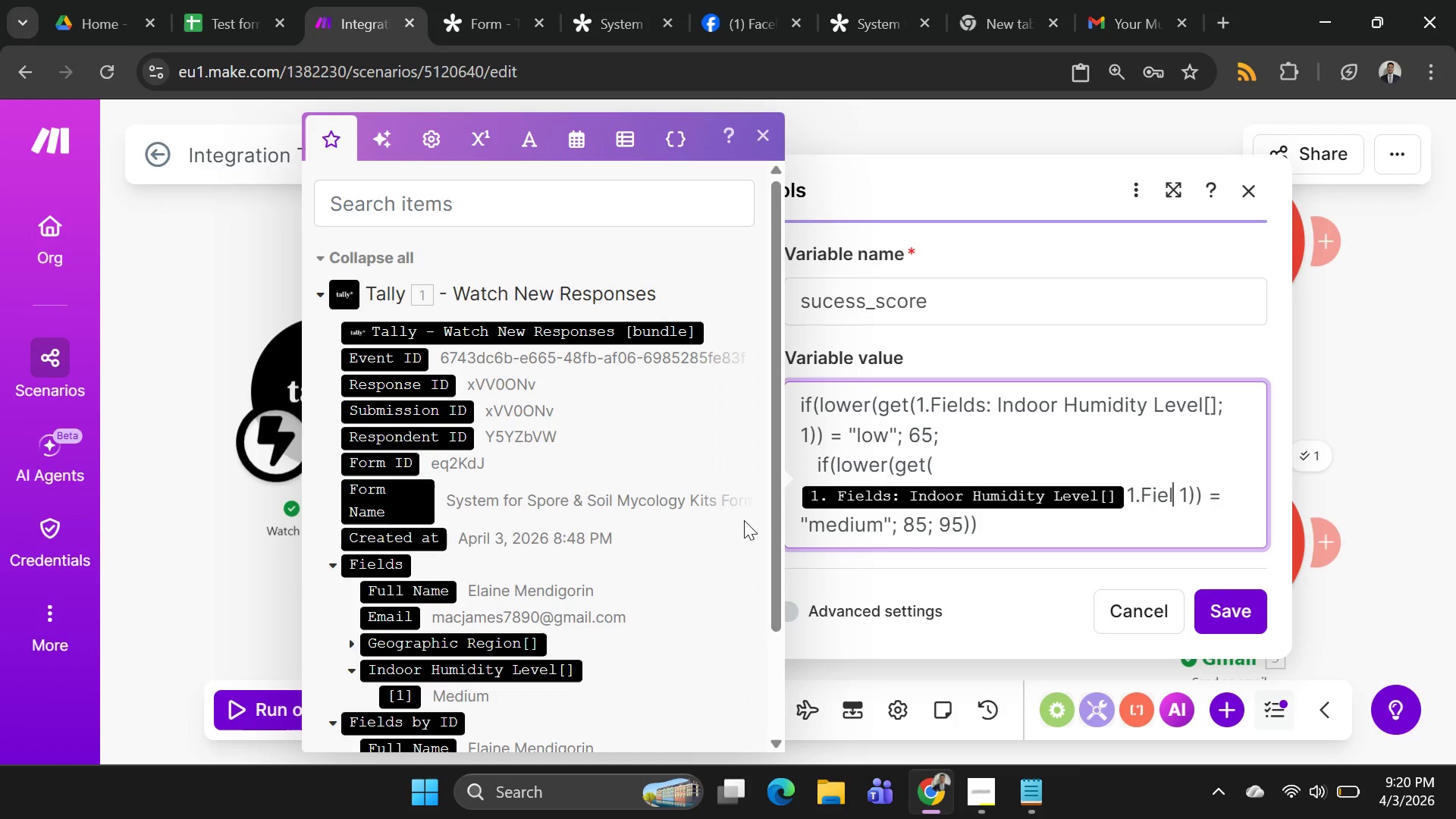 
key(Backspace)
 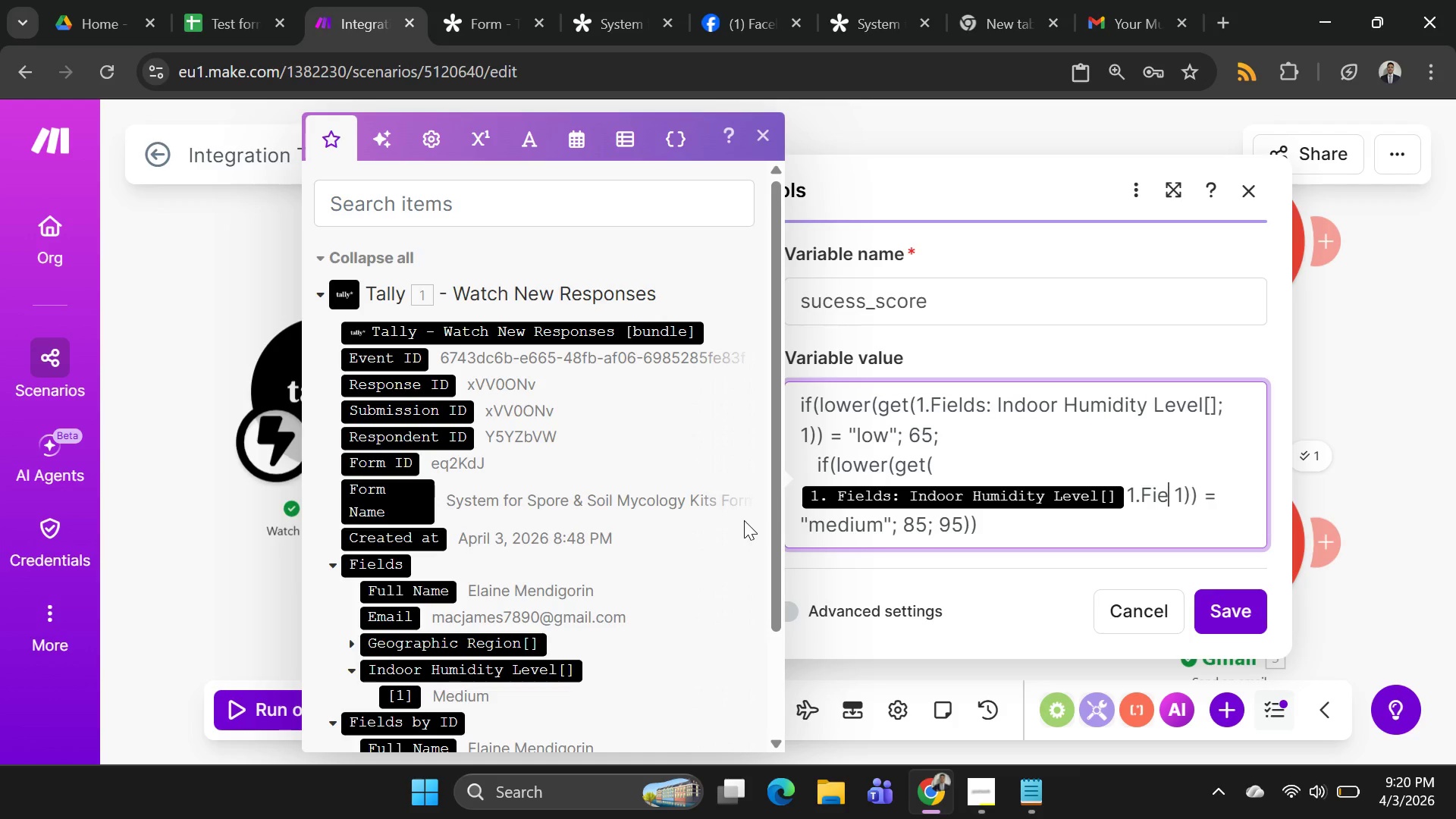 
key(Backspace)
 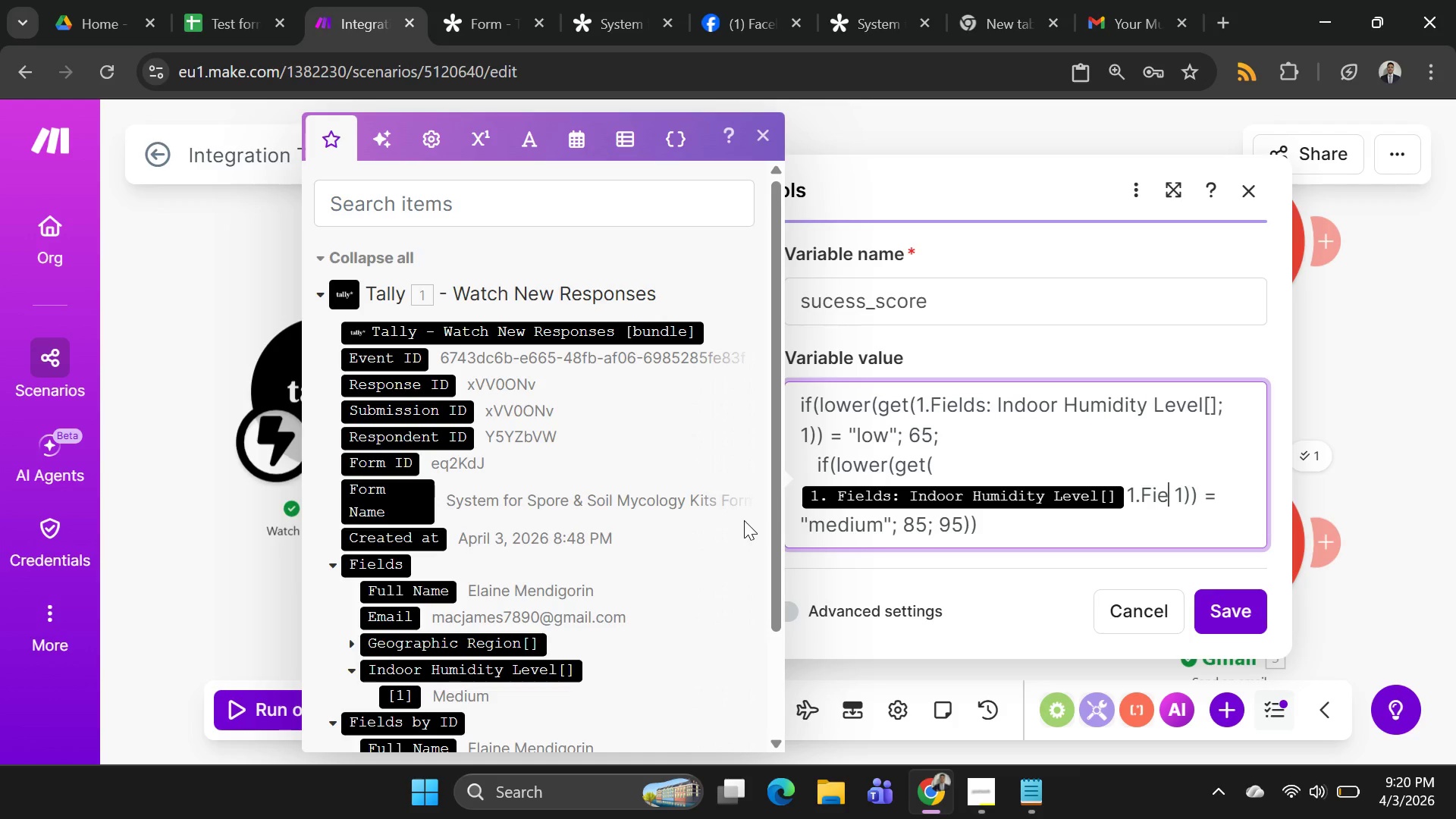 
key(Backspace)
 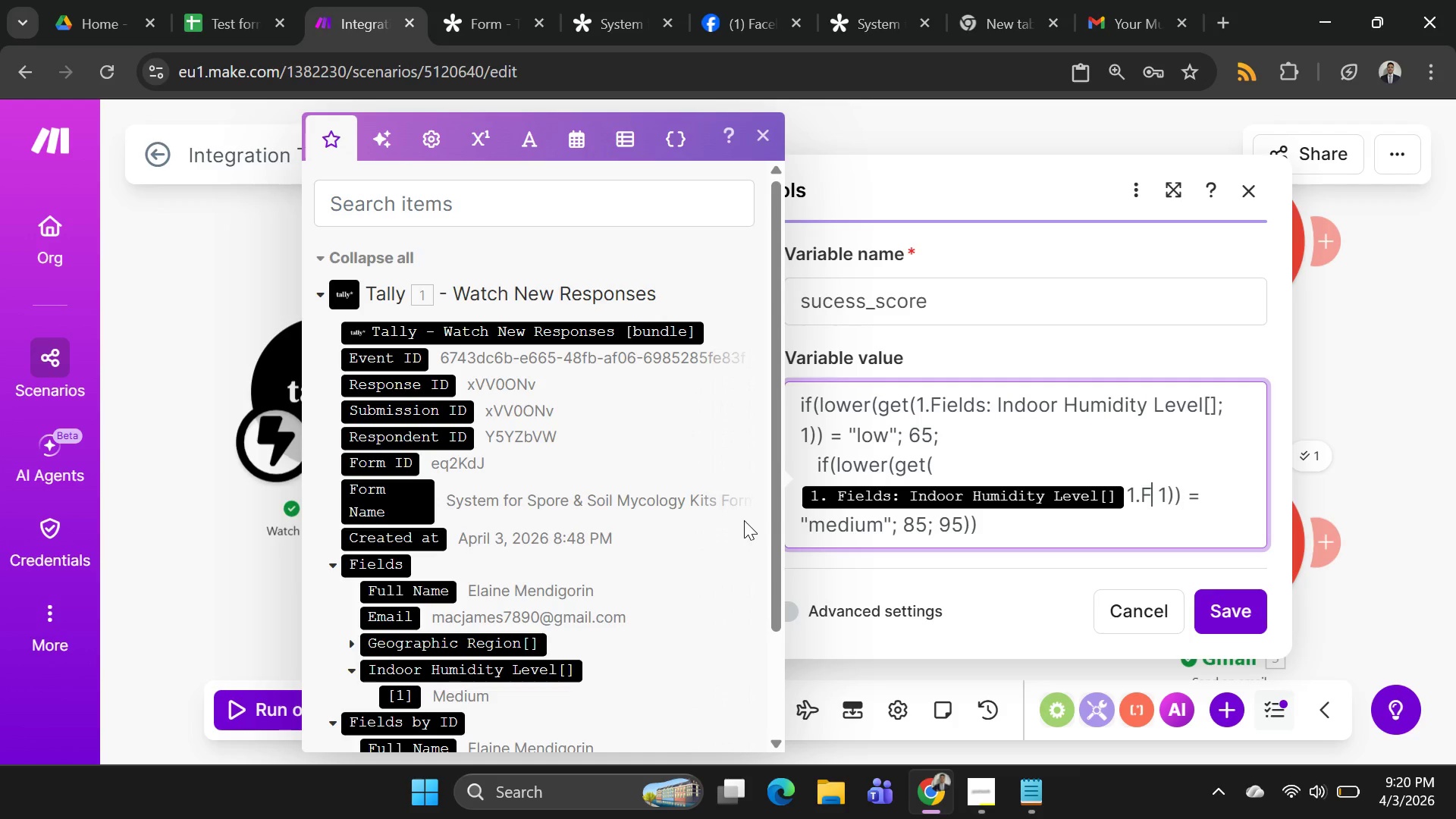 
key(Backspace)
 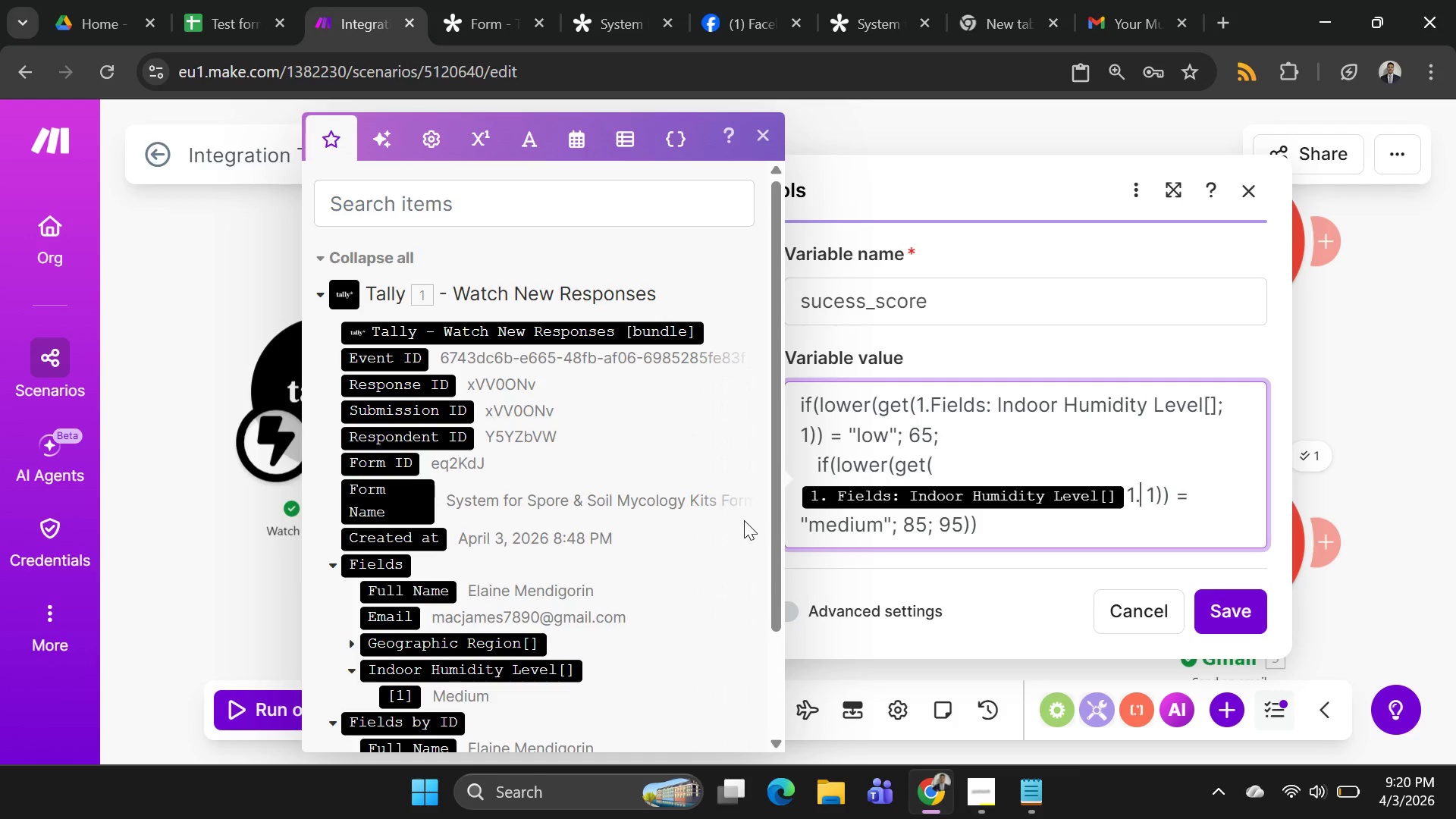 
key(Backspace)
 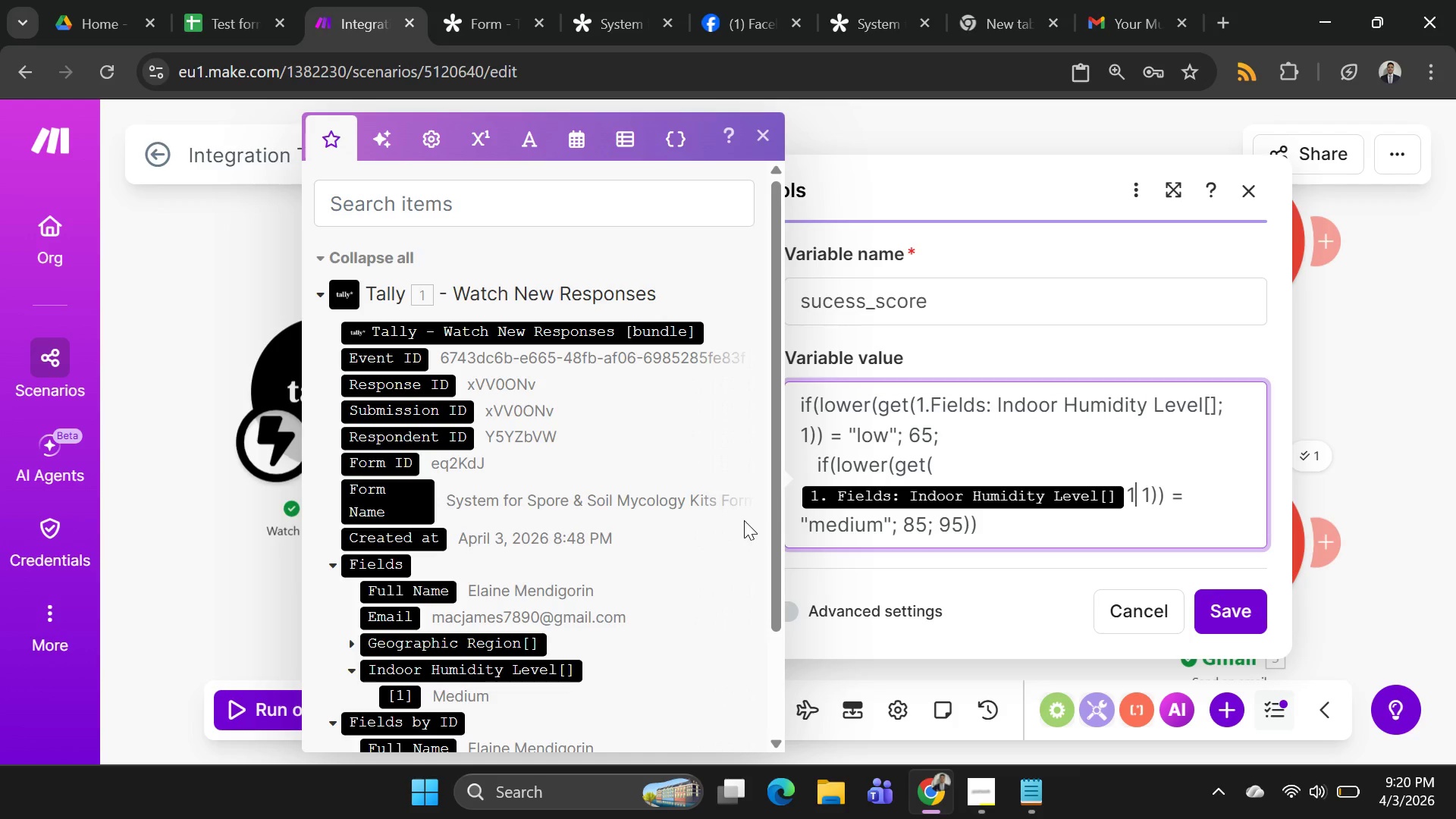 
key(Backspace)
 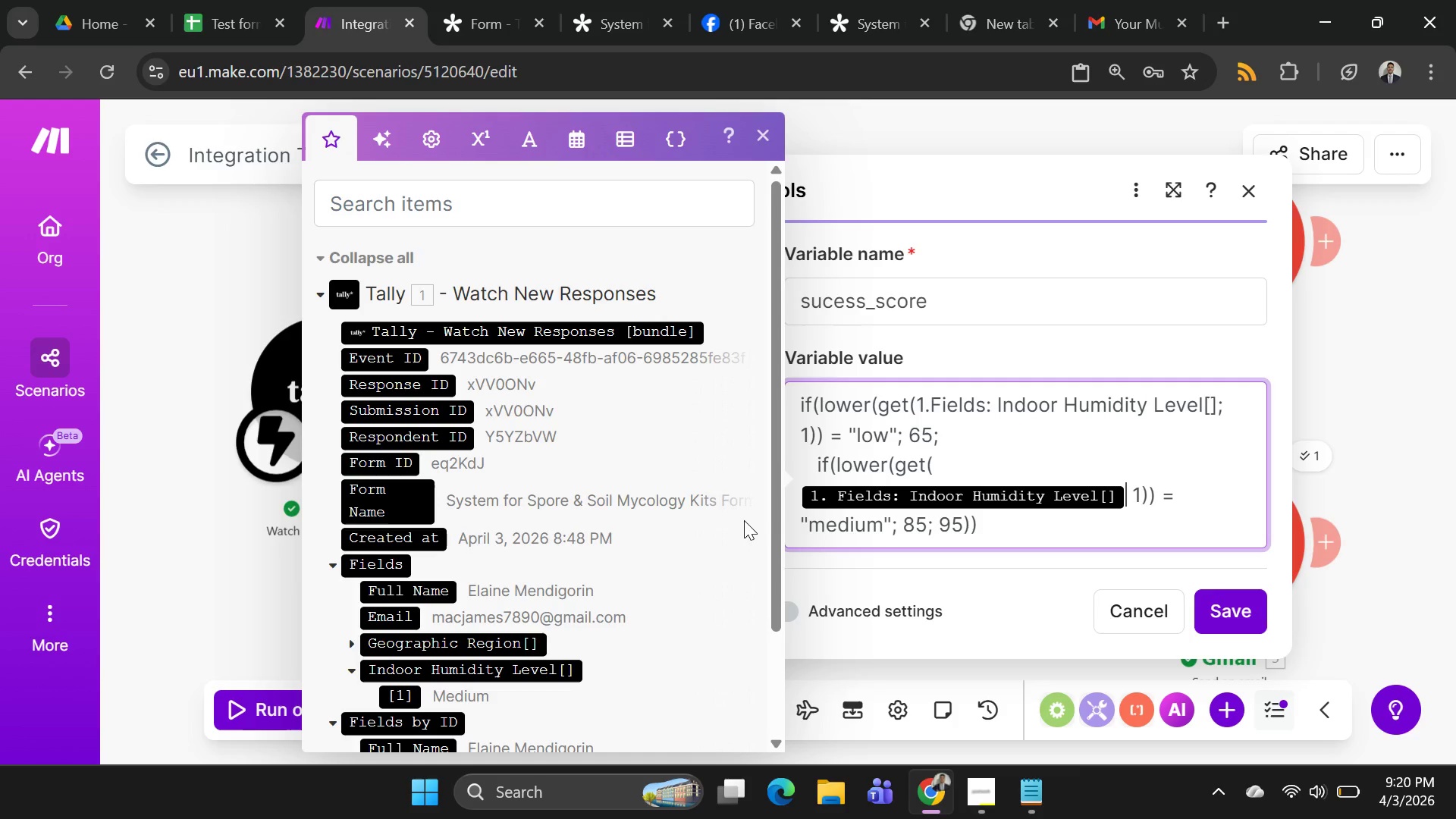 
key(Backspace)
 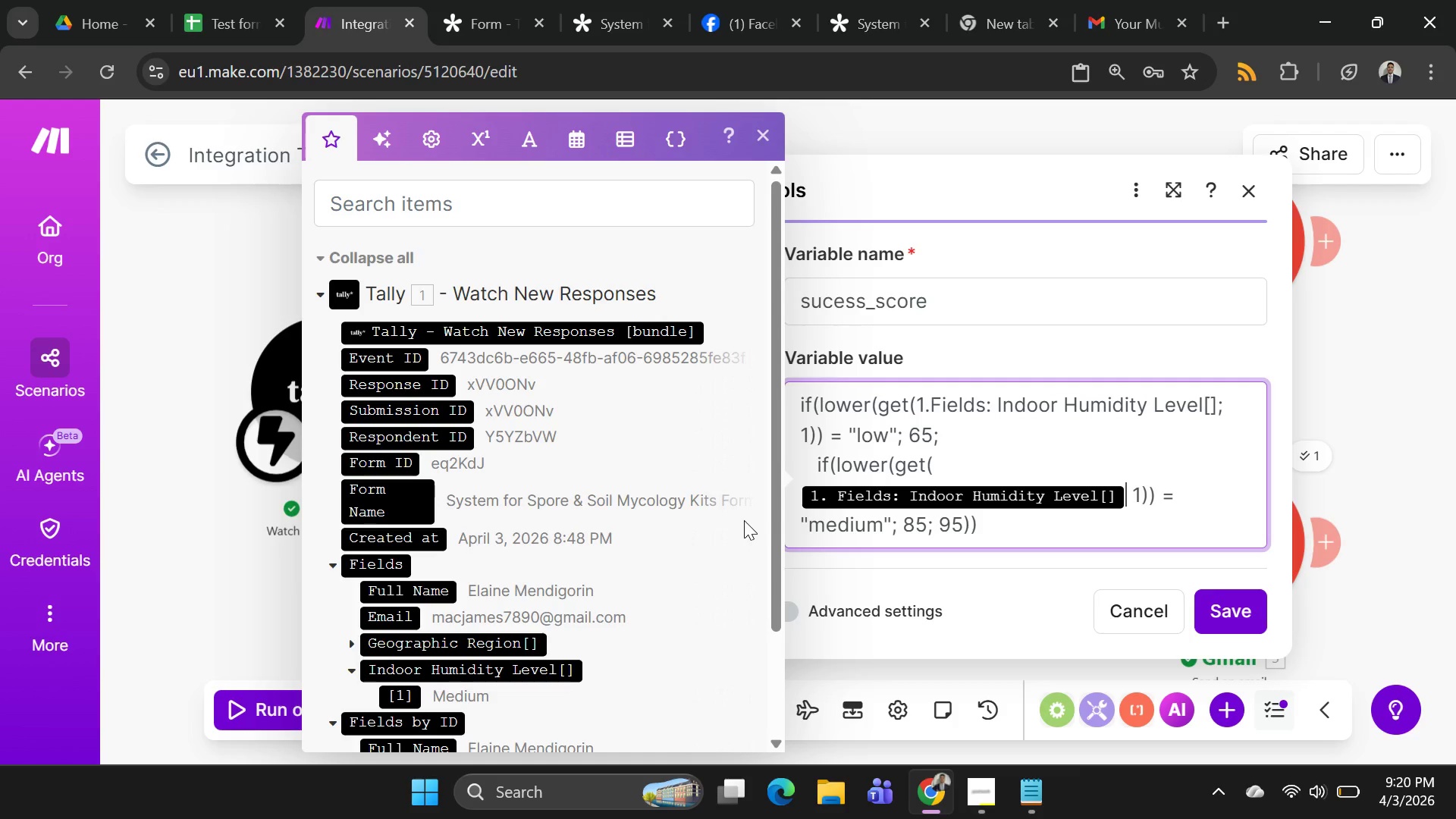 
key(ArrowRight)
 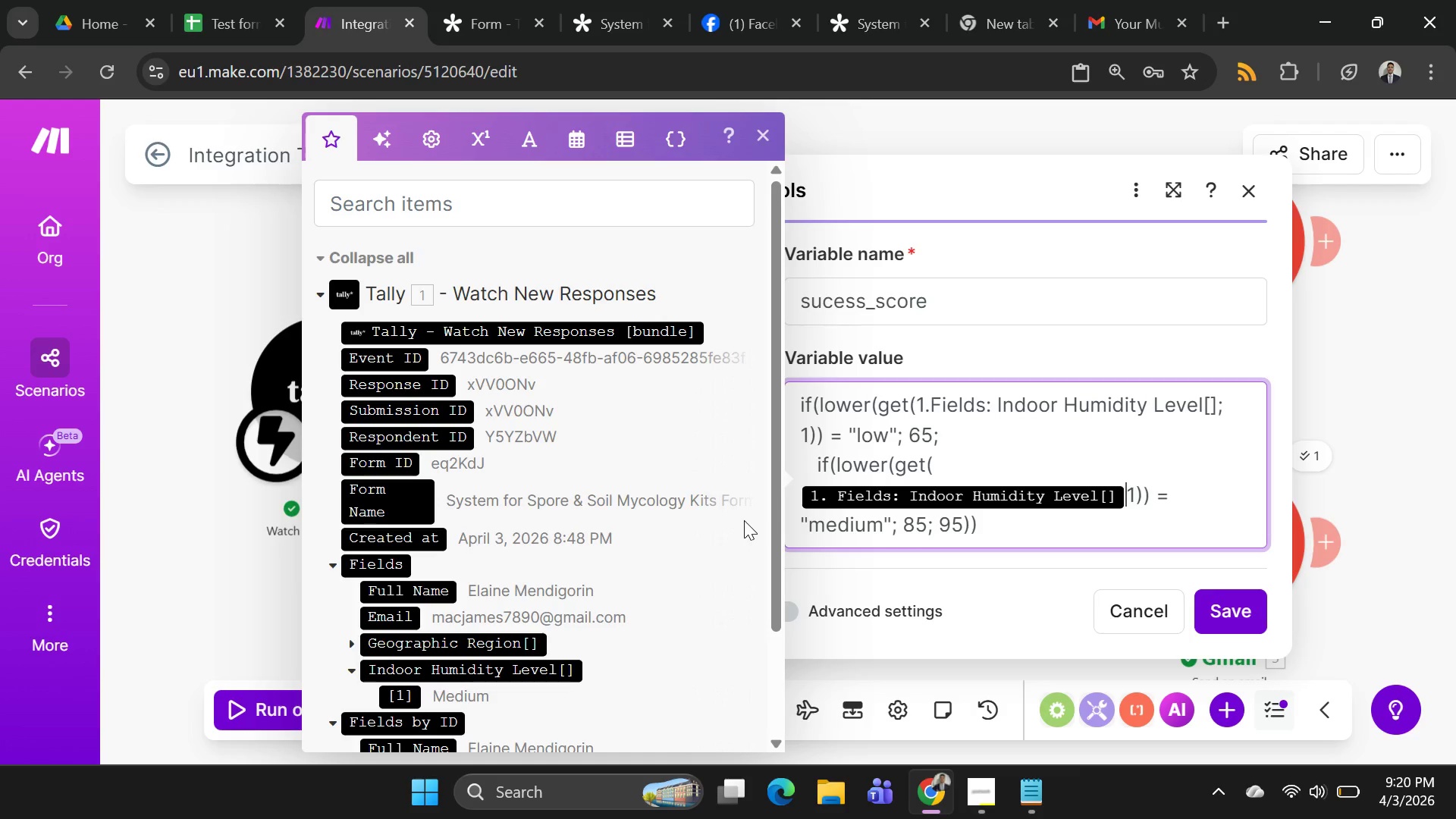 
key(Backspace)
 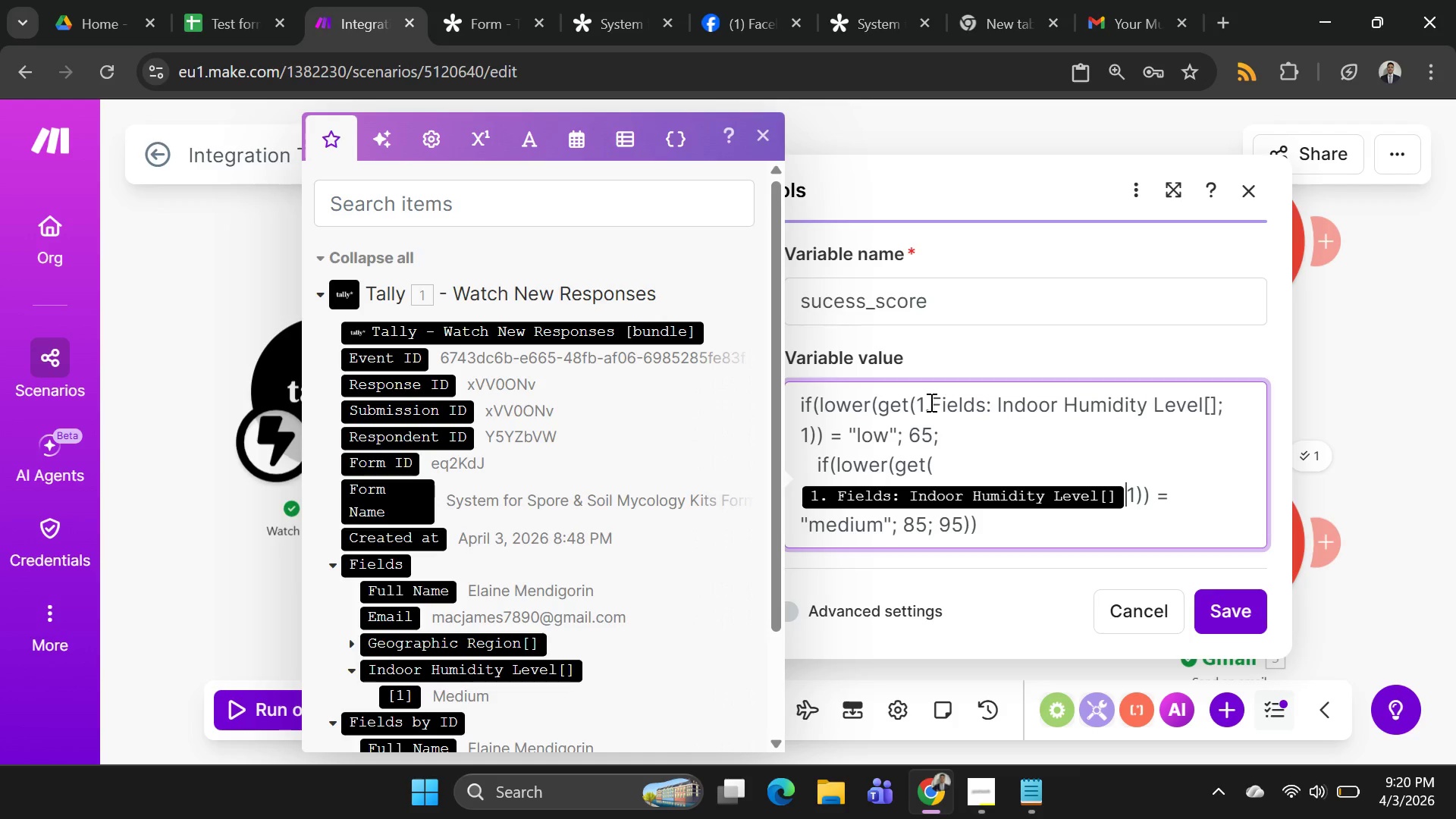 
wait(5.98)
 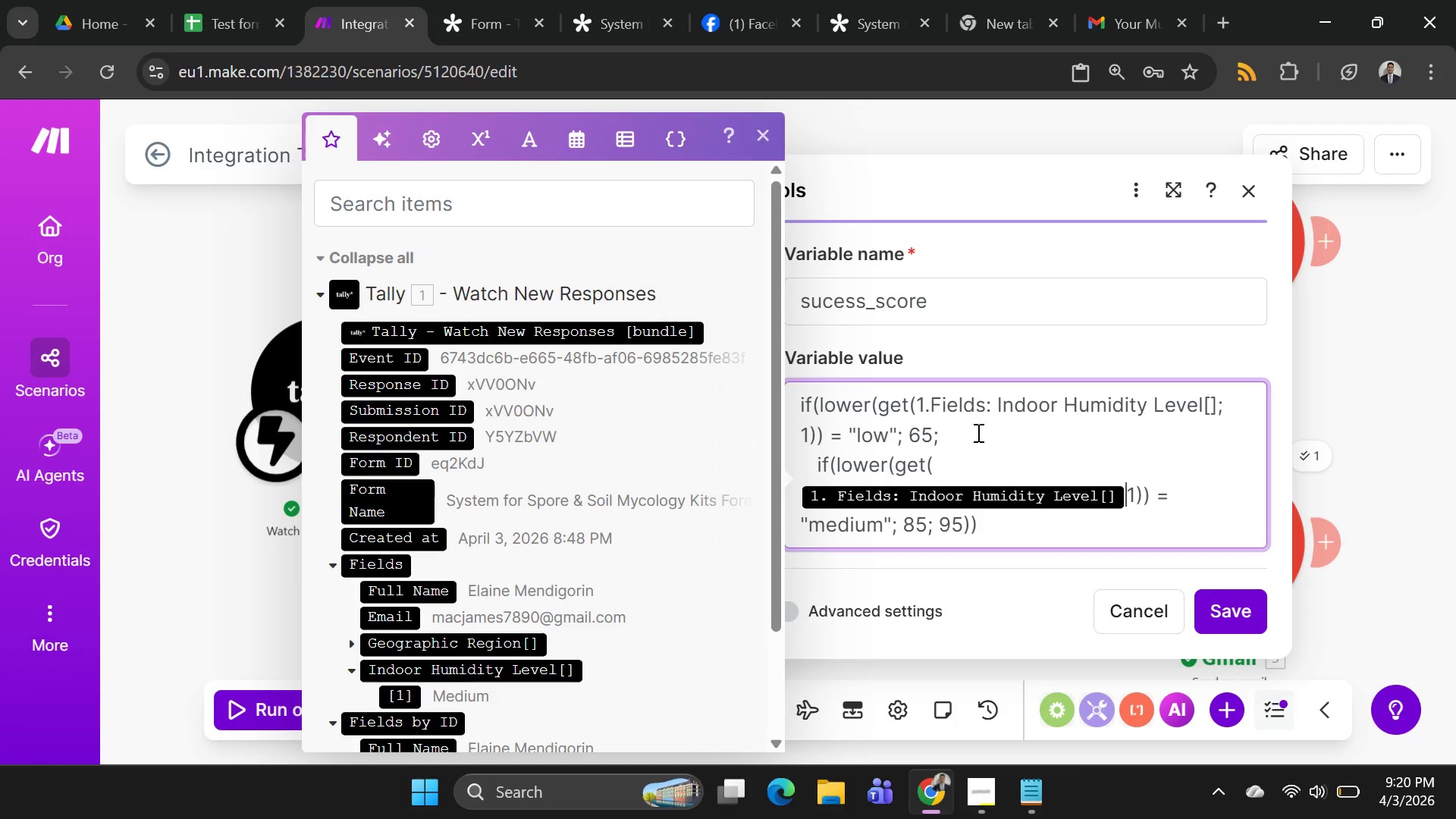 
left_click_drag(start_coordinate=[914, 403], to_coordinate=[1218, 404])
 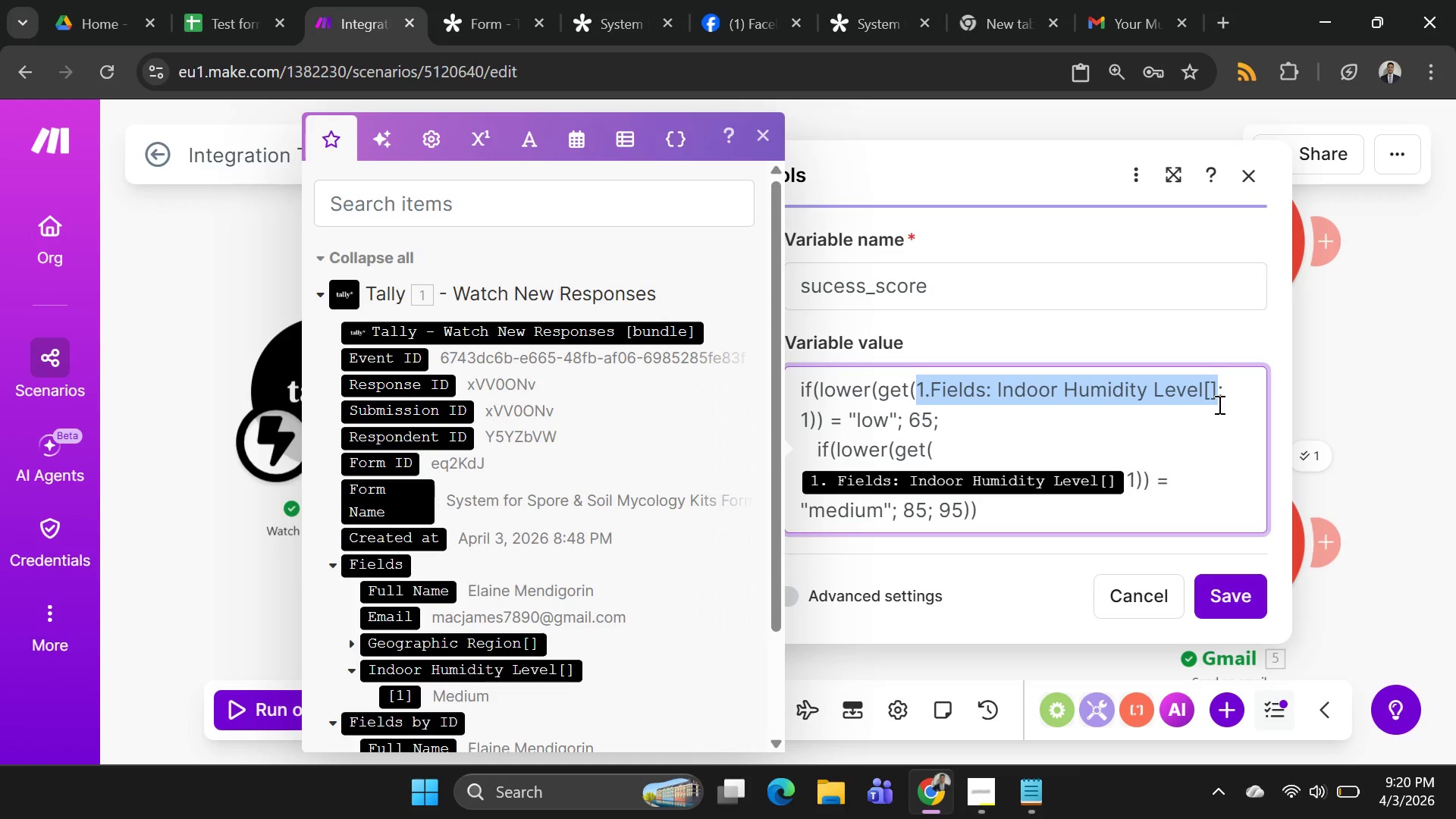 
key(Backspace)
 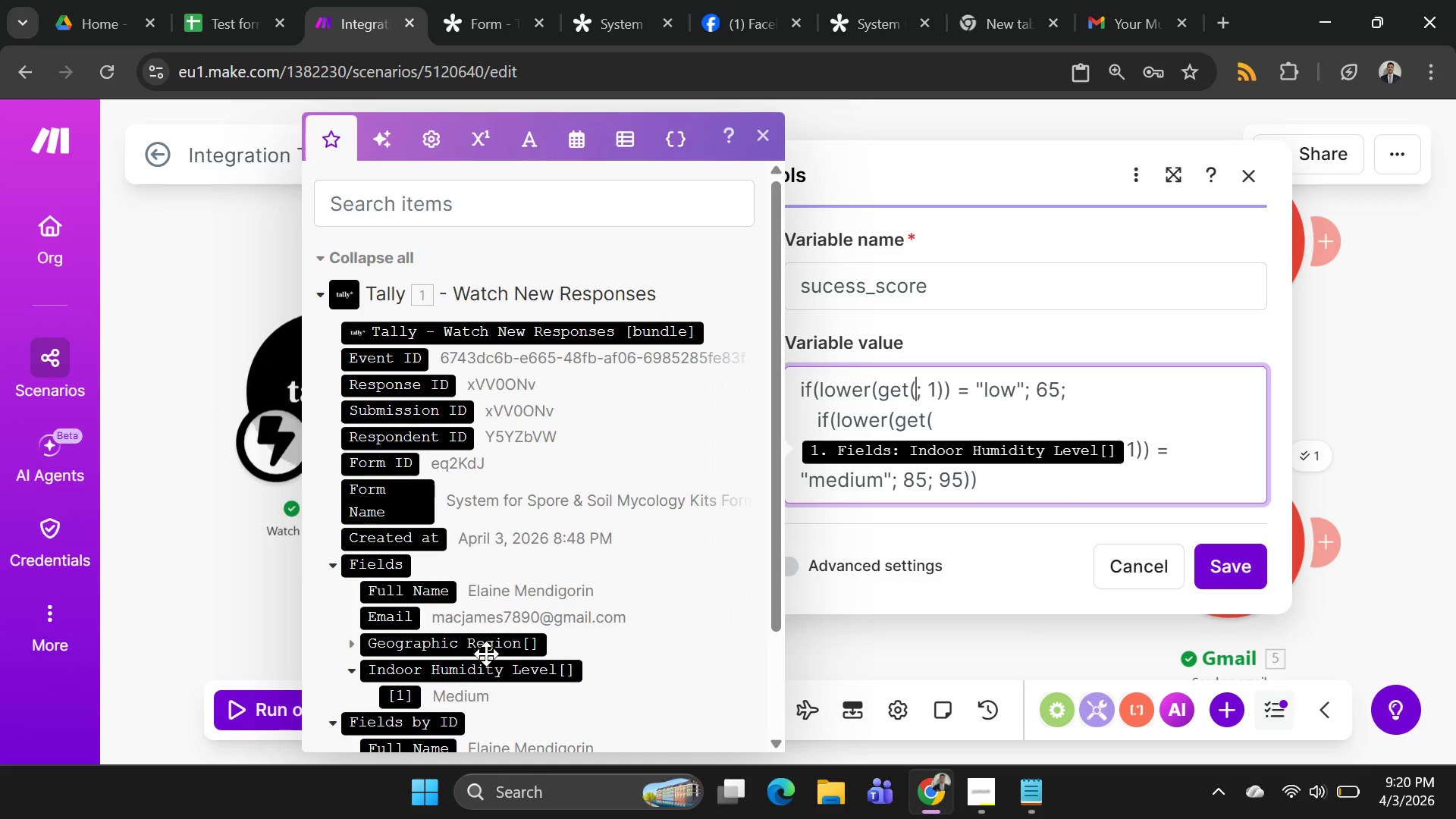 
left_click([486, 666])
 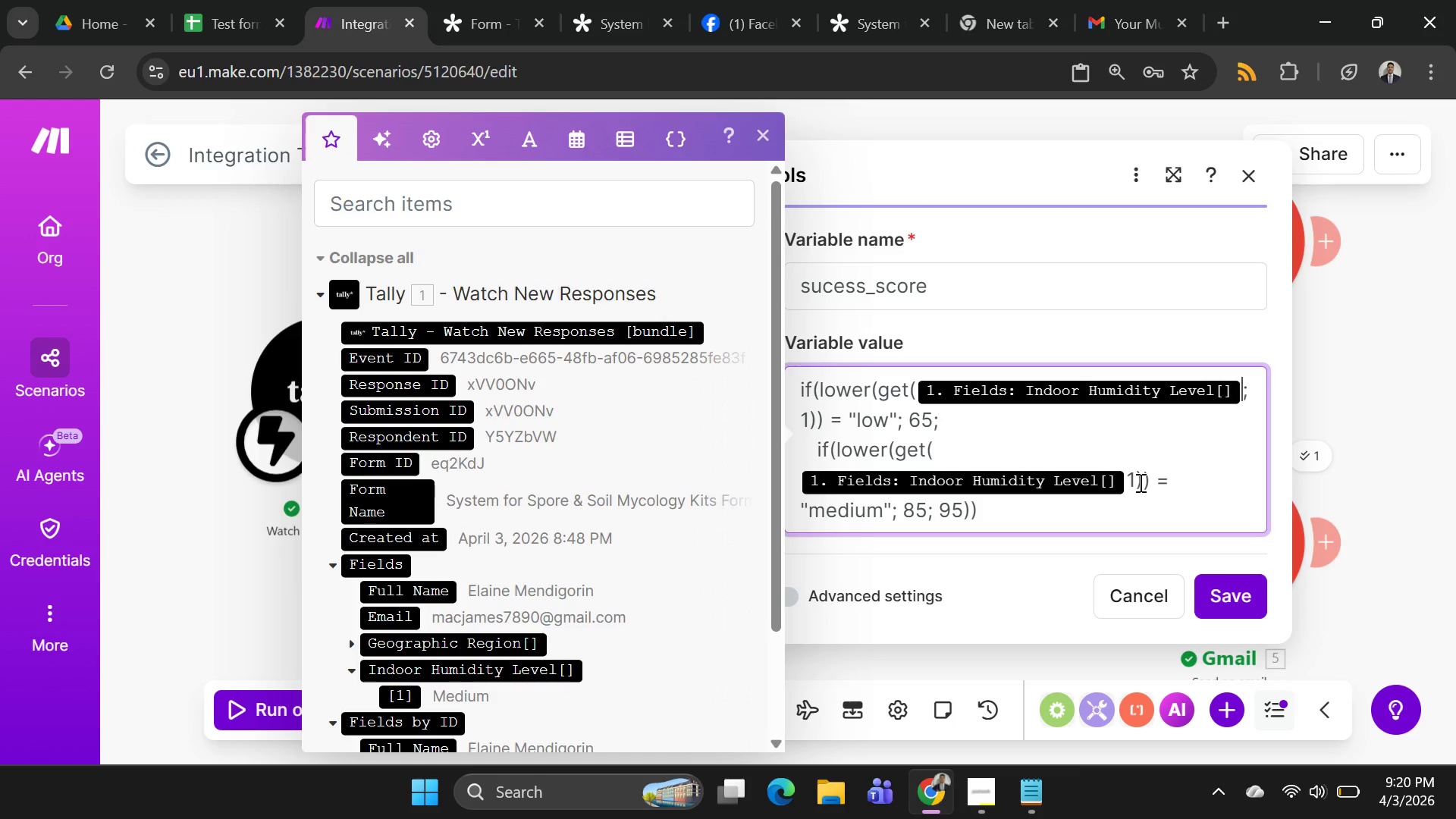 
left_click([1126, 479])
 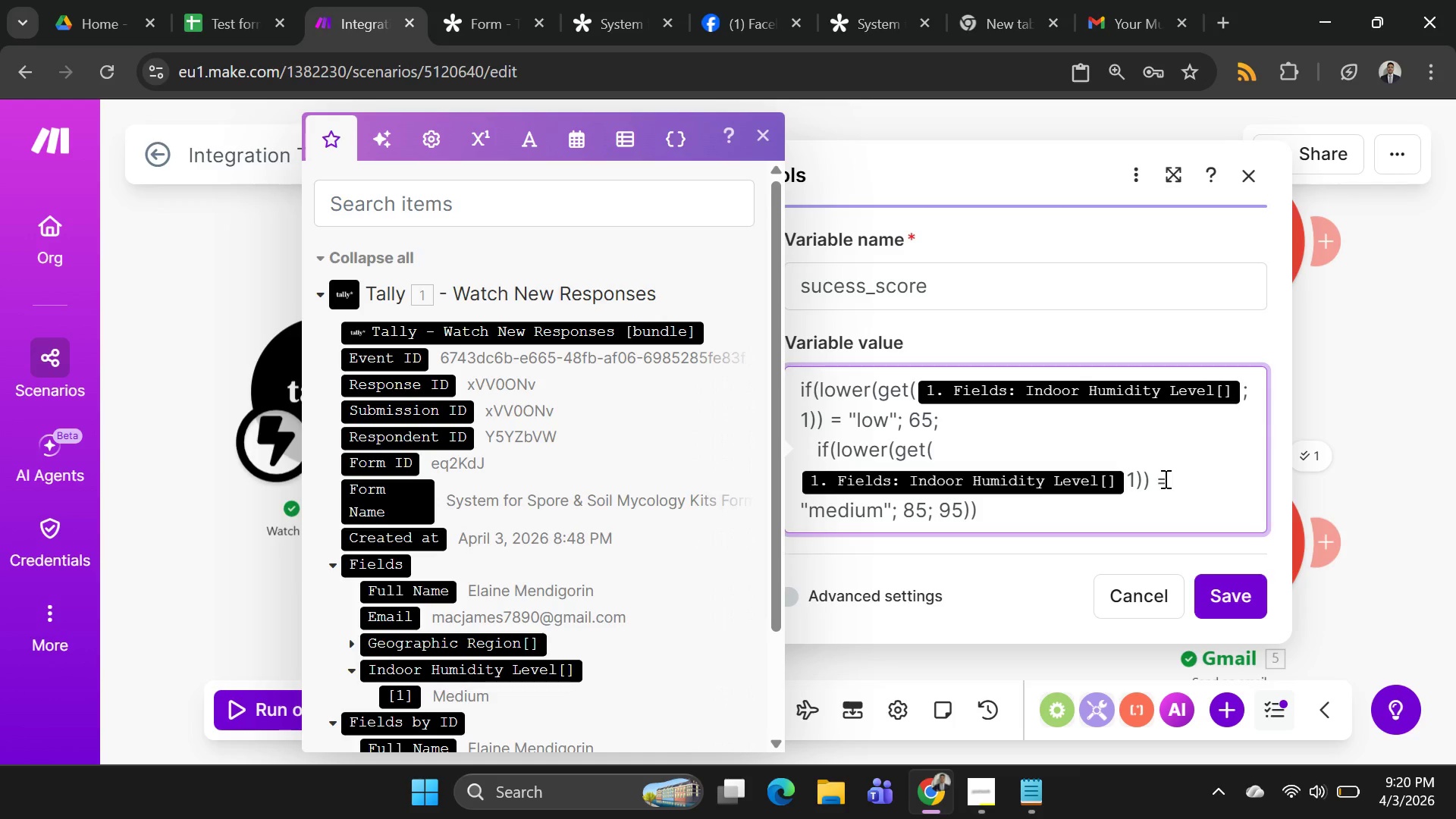 
key(Semicolon)
 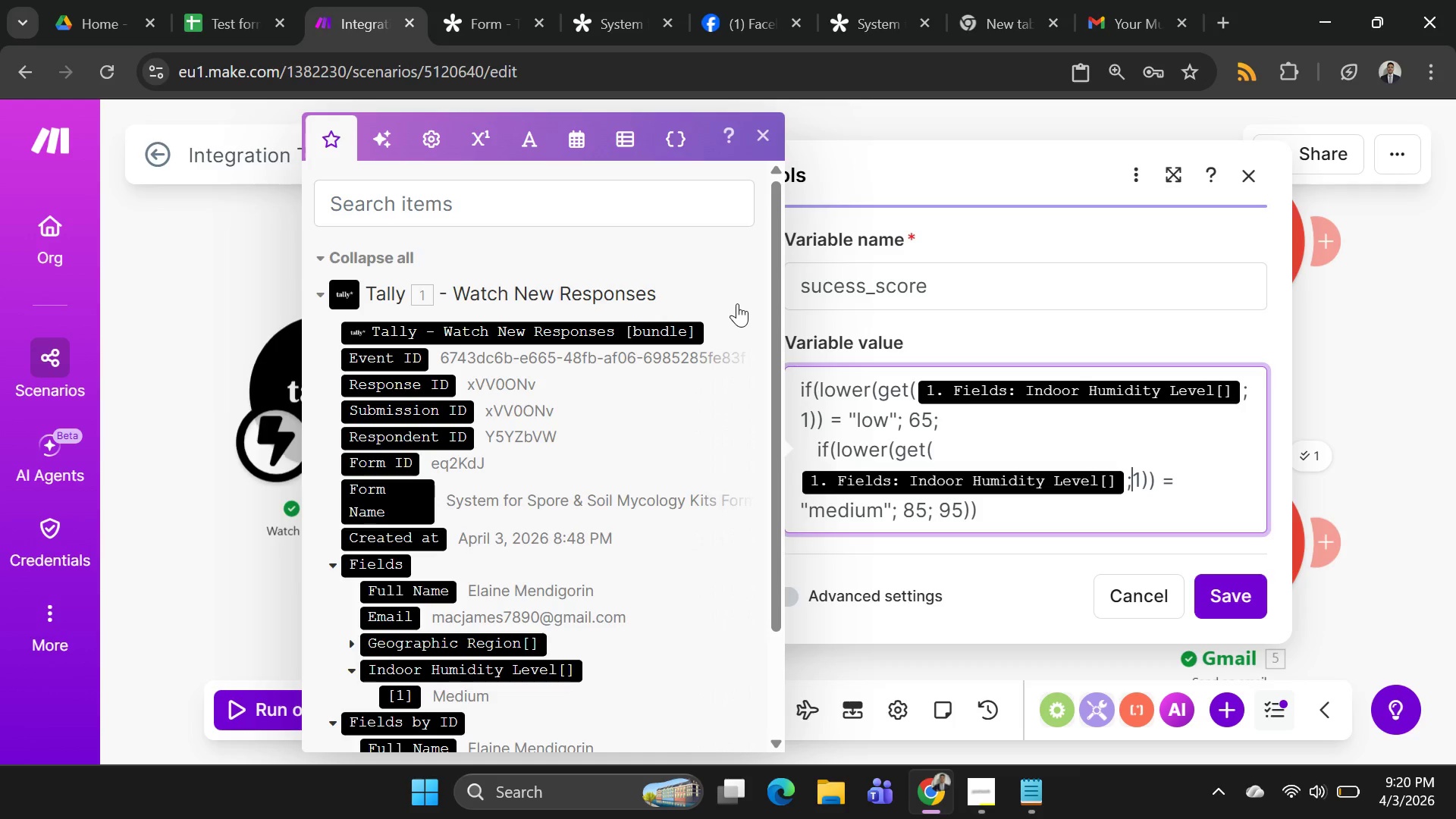 
wait(7.77)
 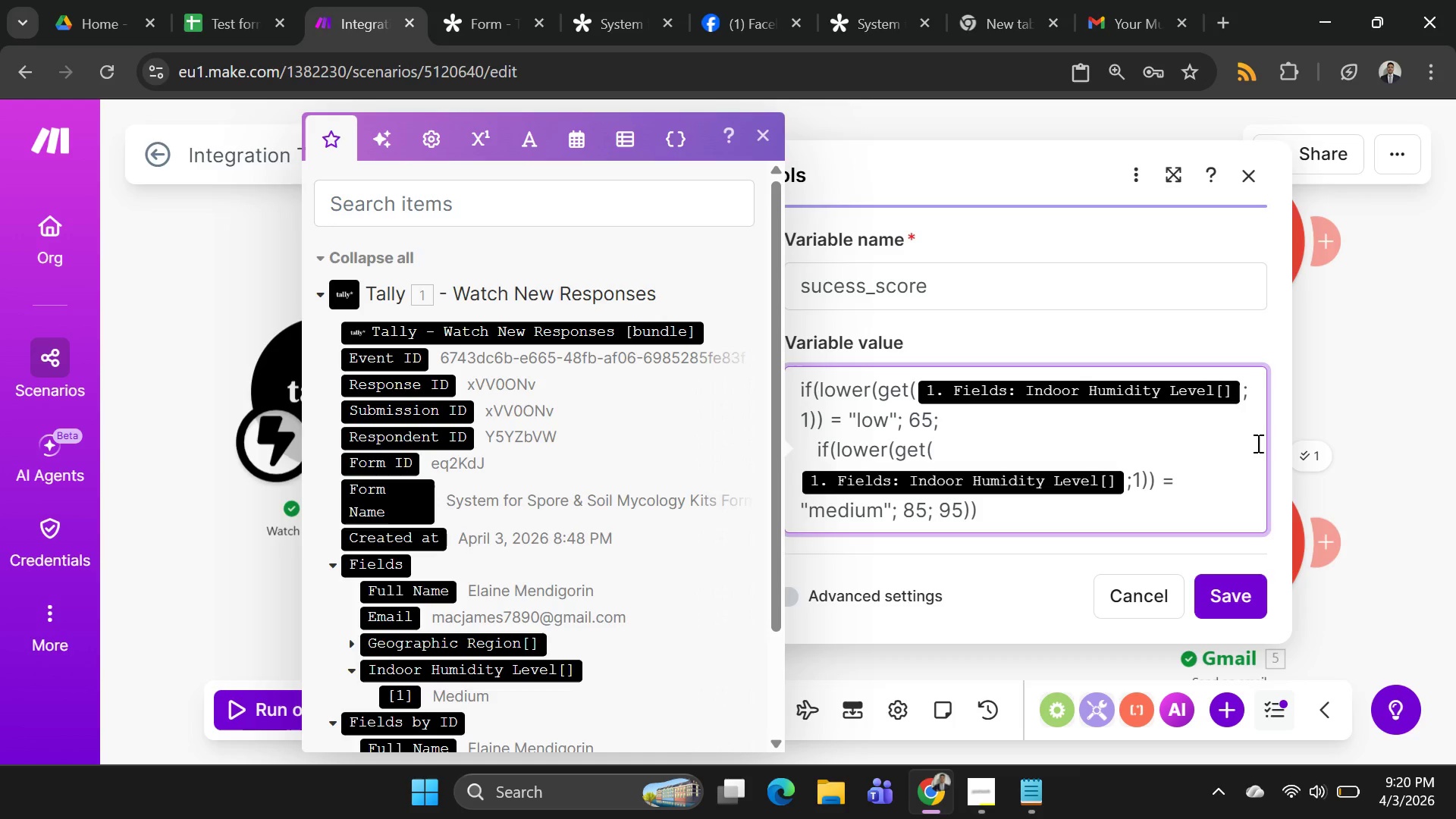 
left_click([798, 482])
 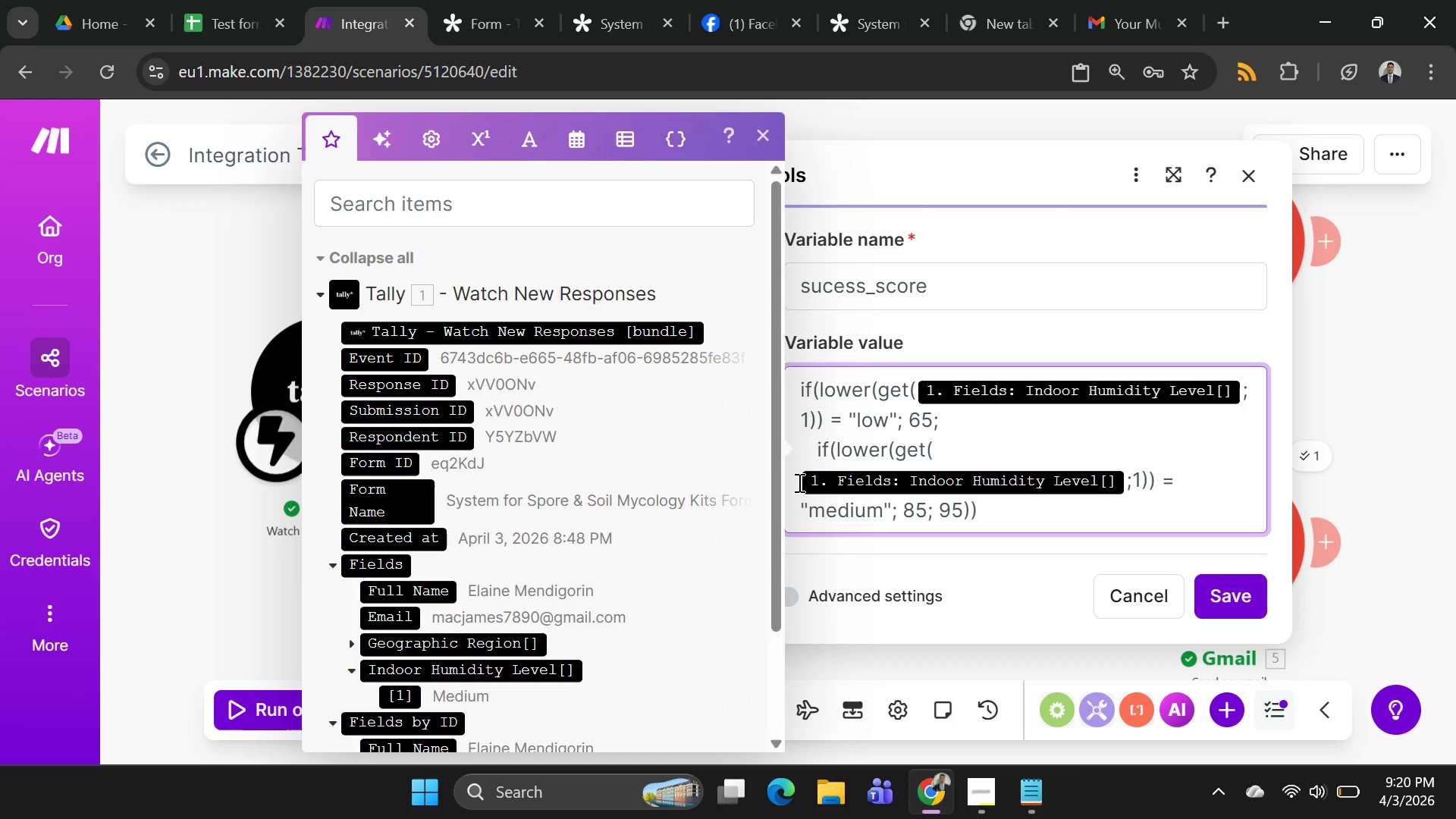 
key(Backspace)
 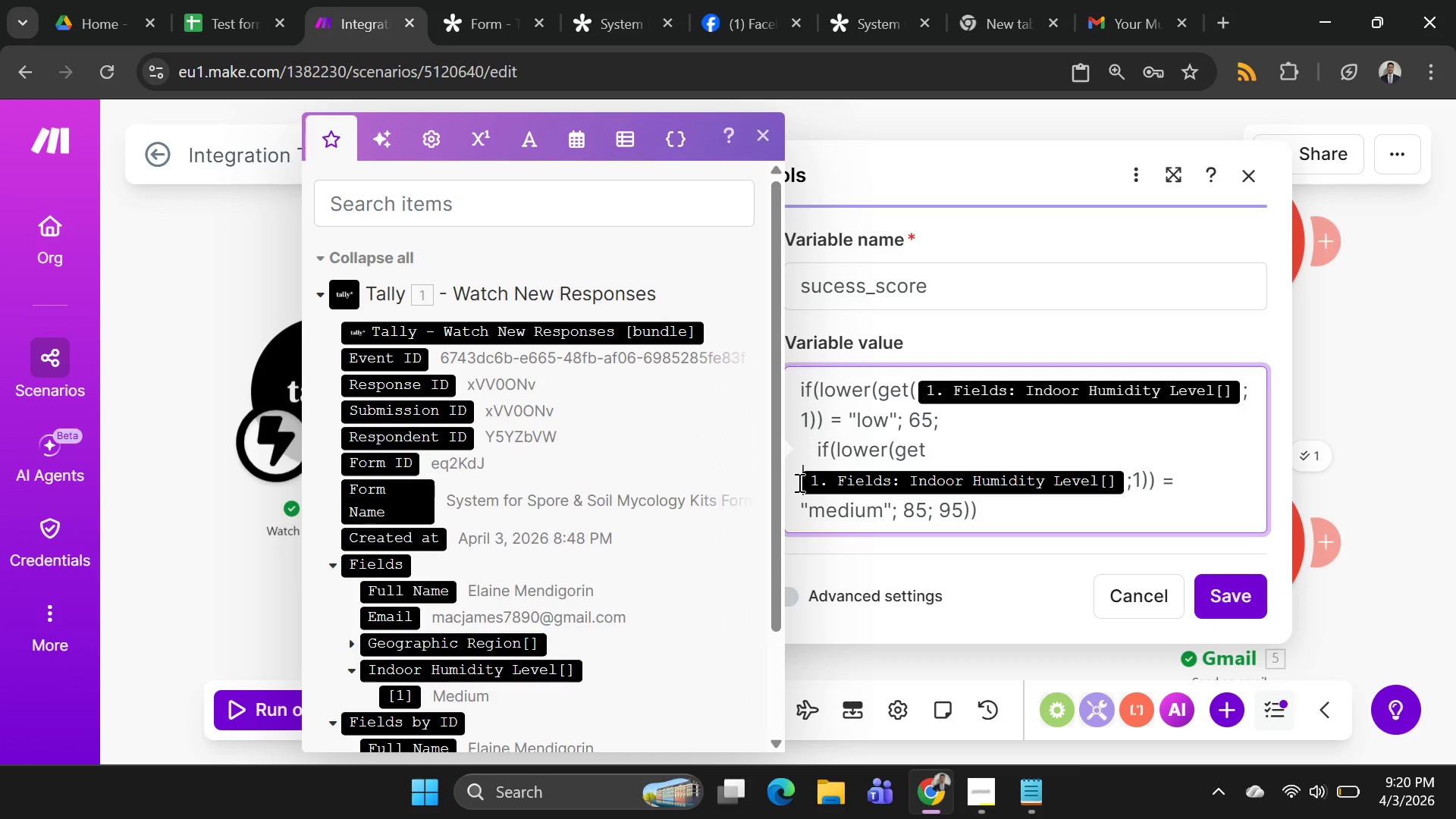 
key(Shift+9)
 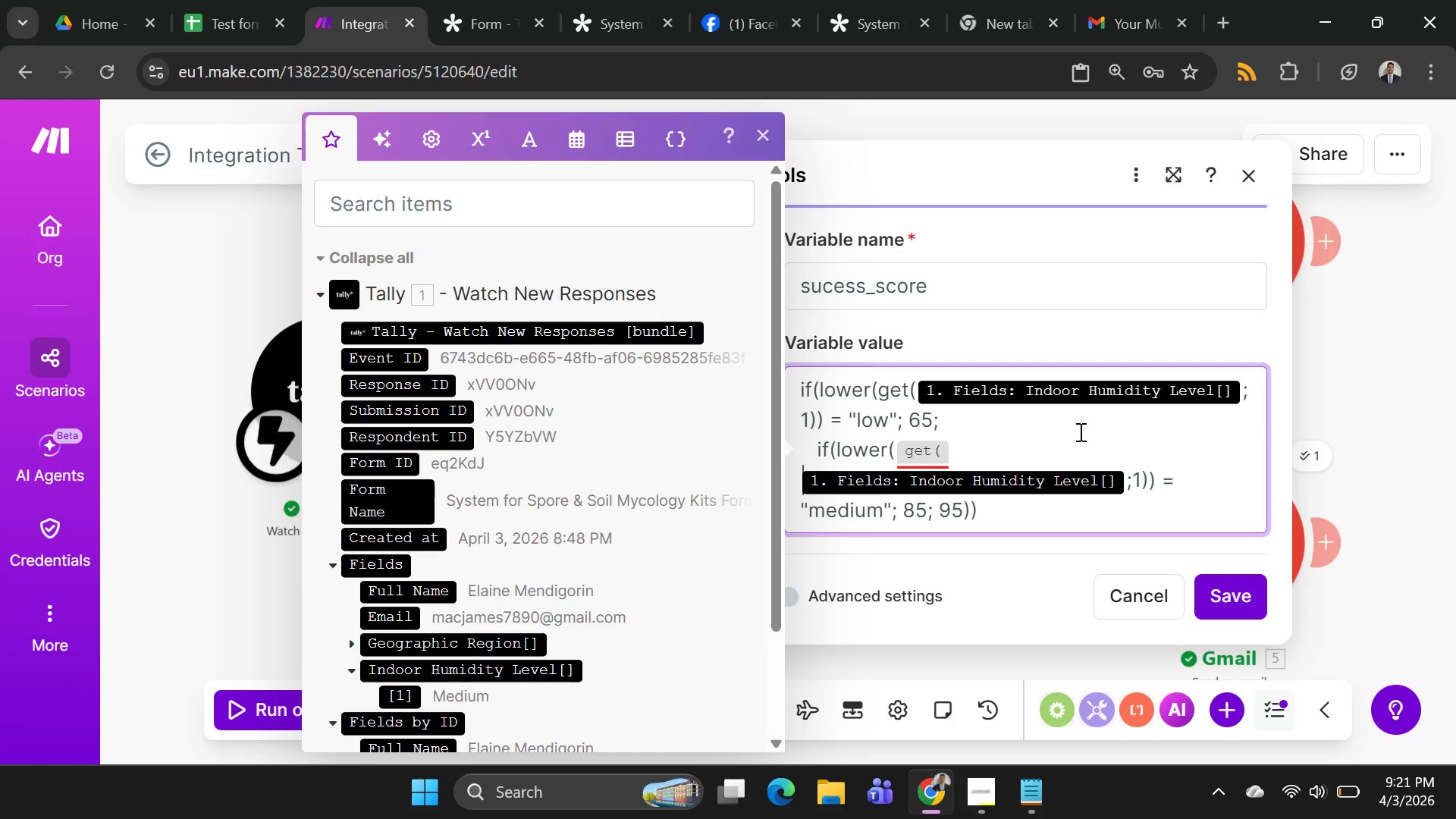 
wait(7.02)
 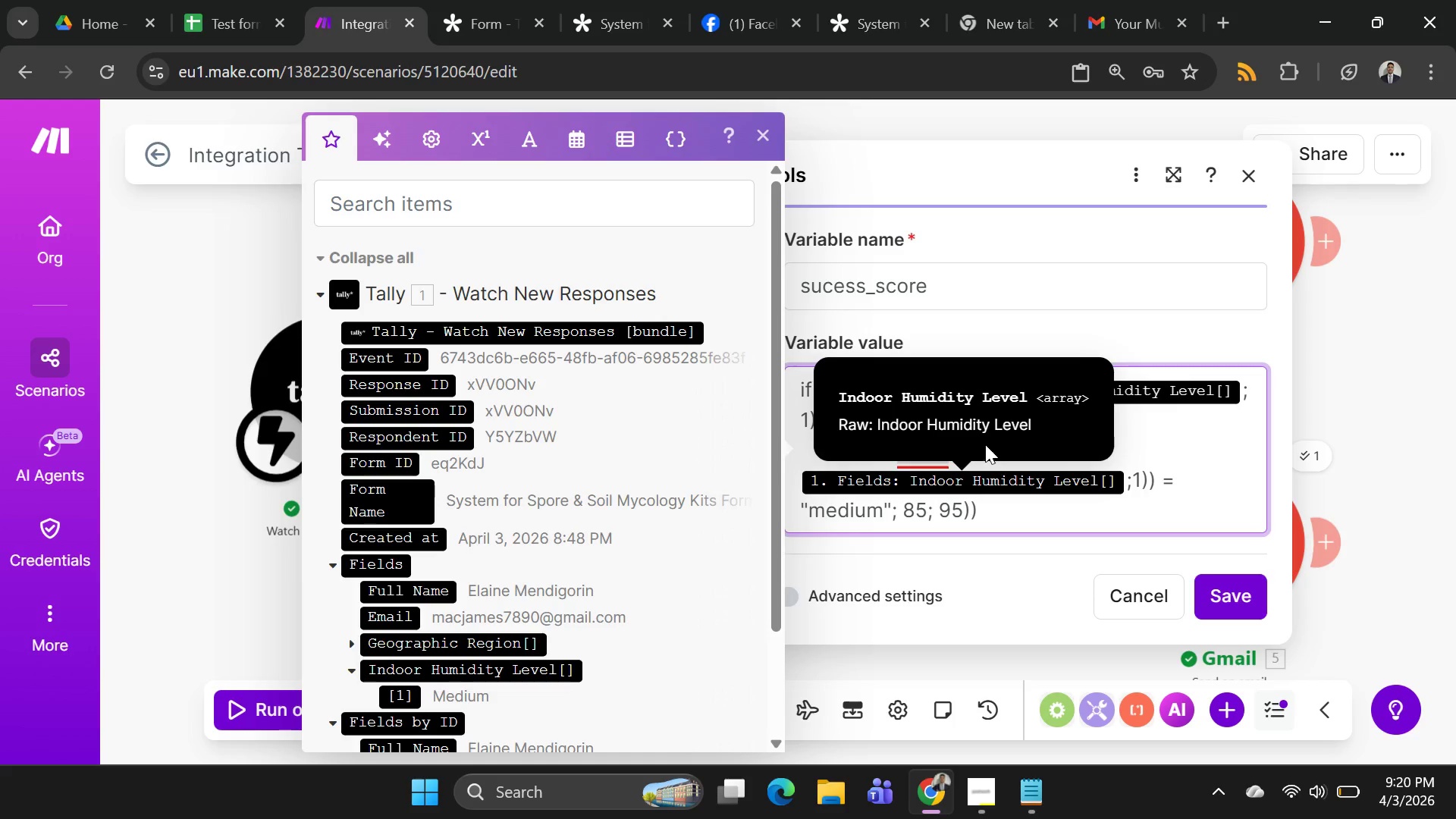 
left_click([915, 389])
 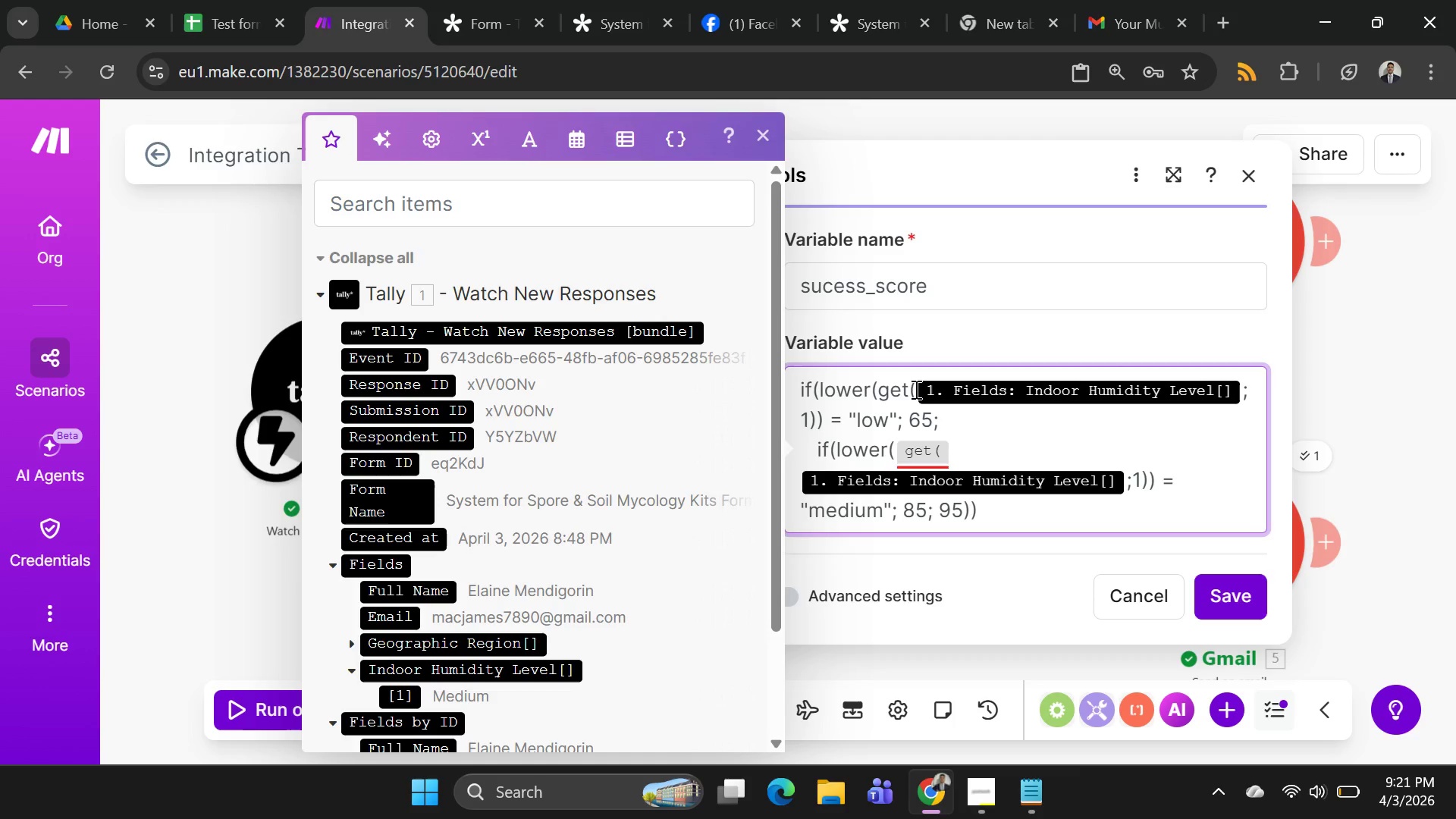 
key(Backspace)
 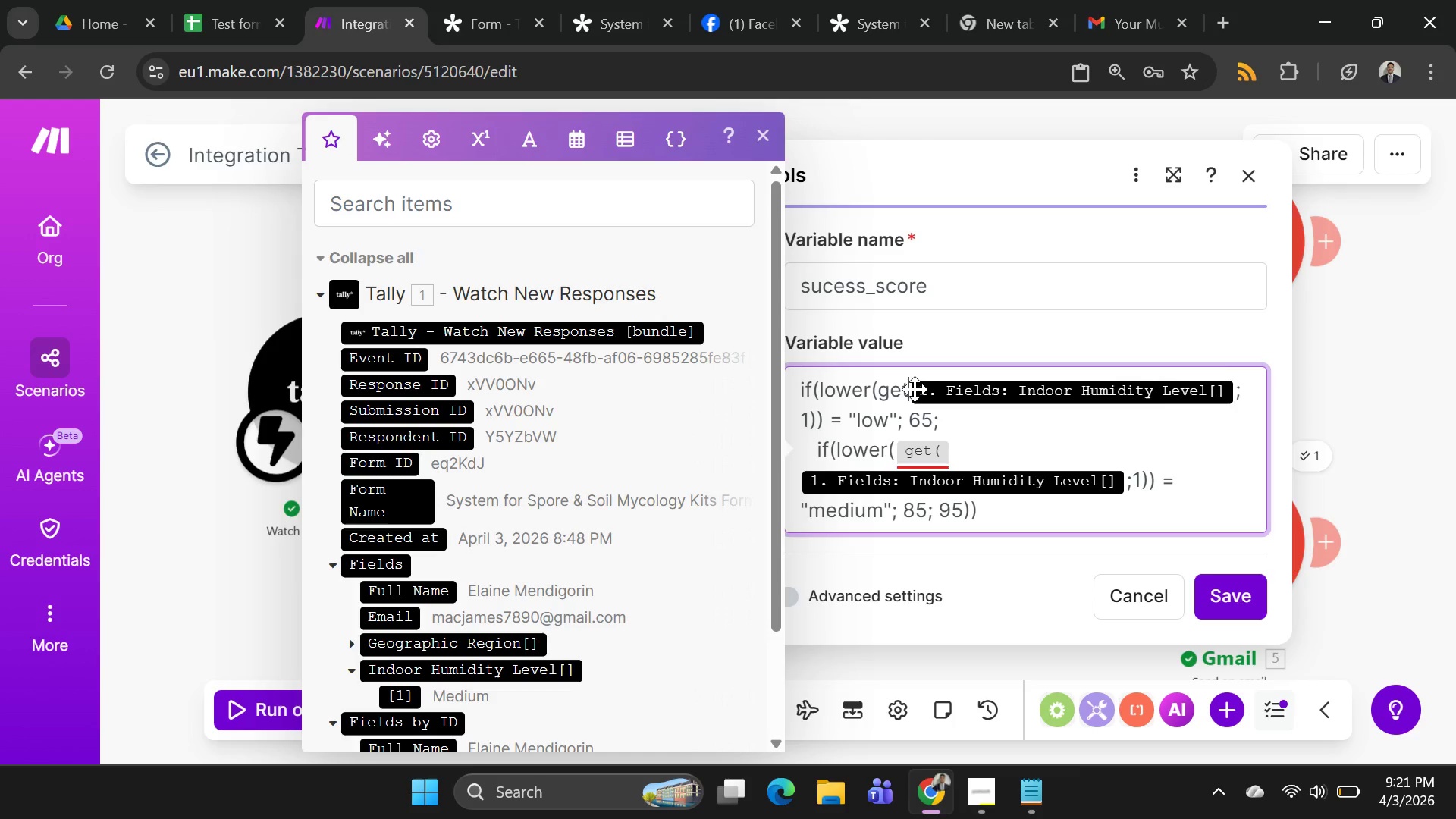 
key(Backspace)
 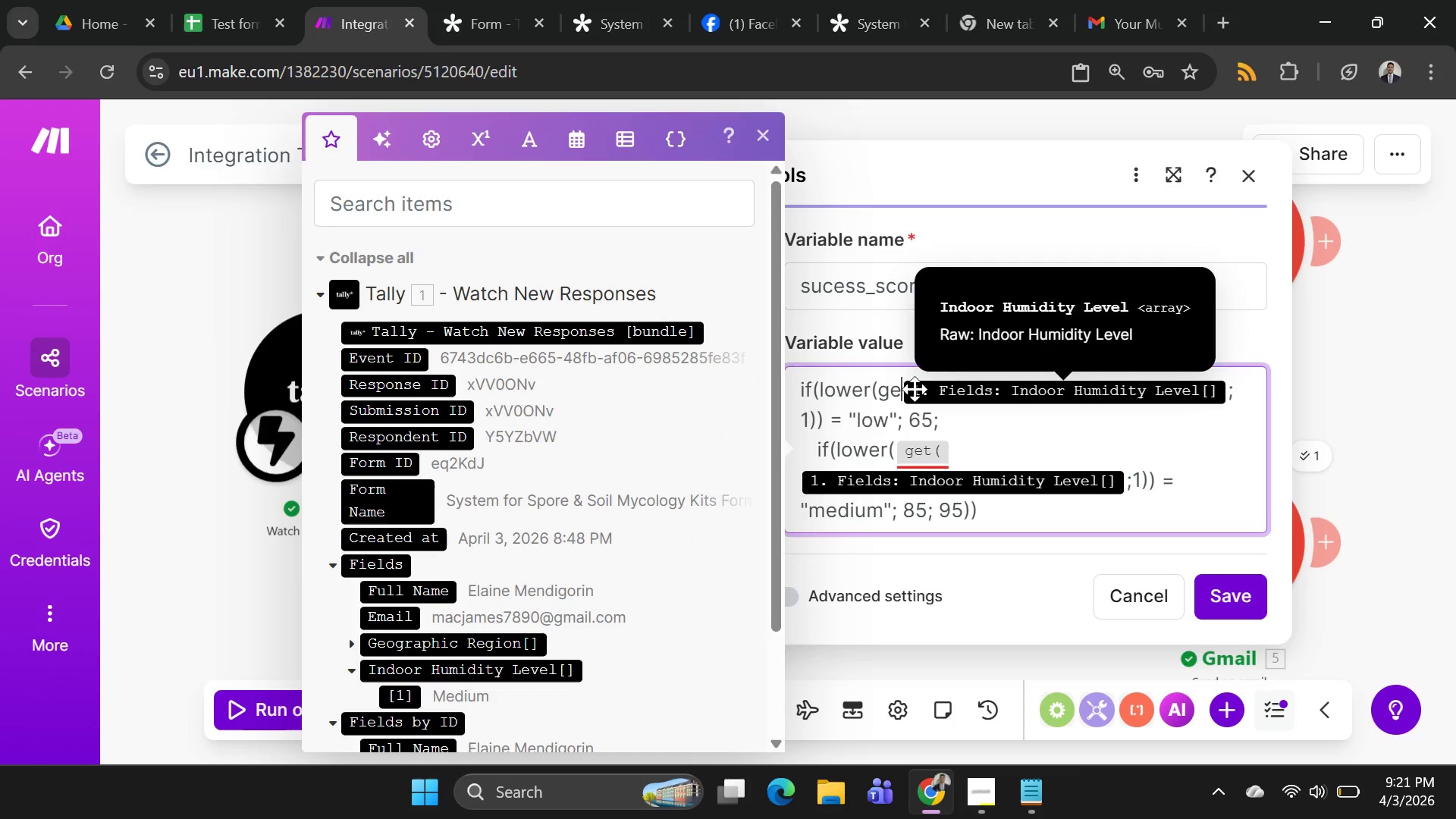 
key(Backspace)
 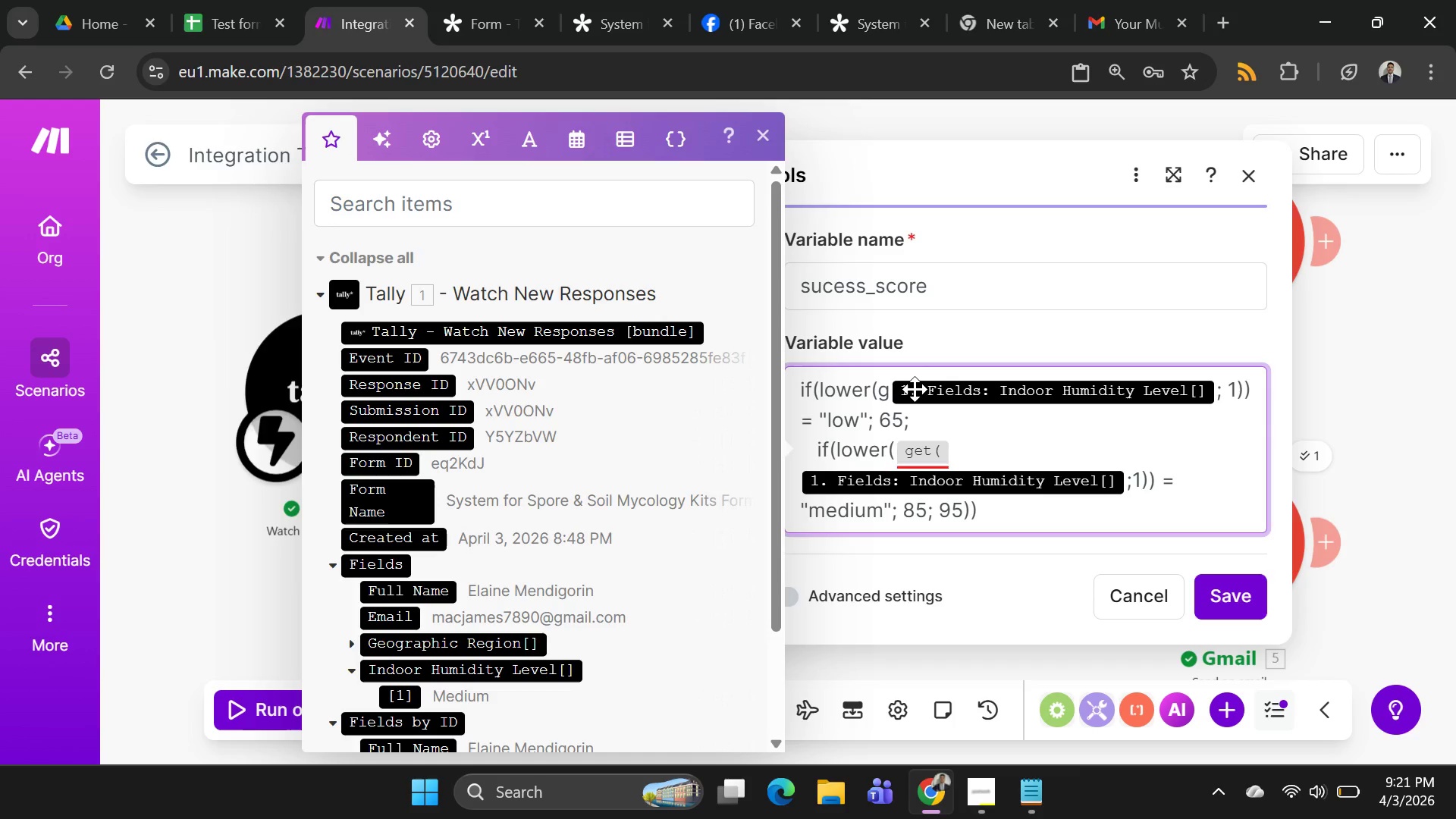 
key(Backspace)
 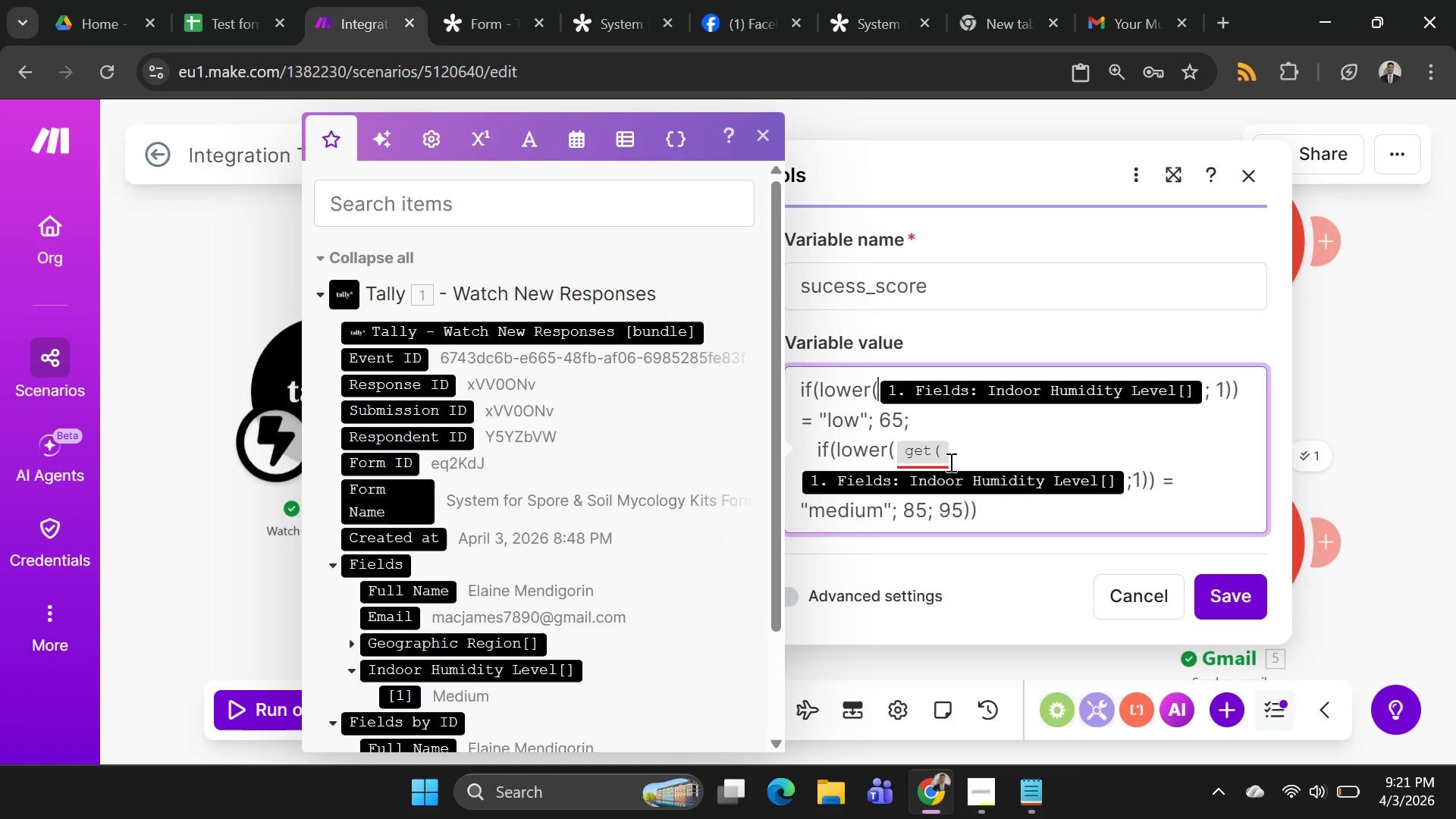 
wait(5.66)
 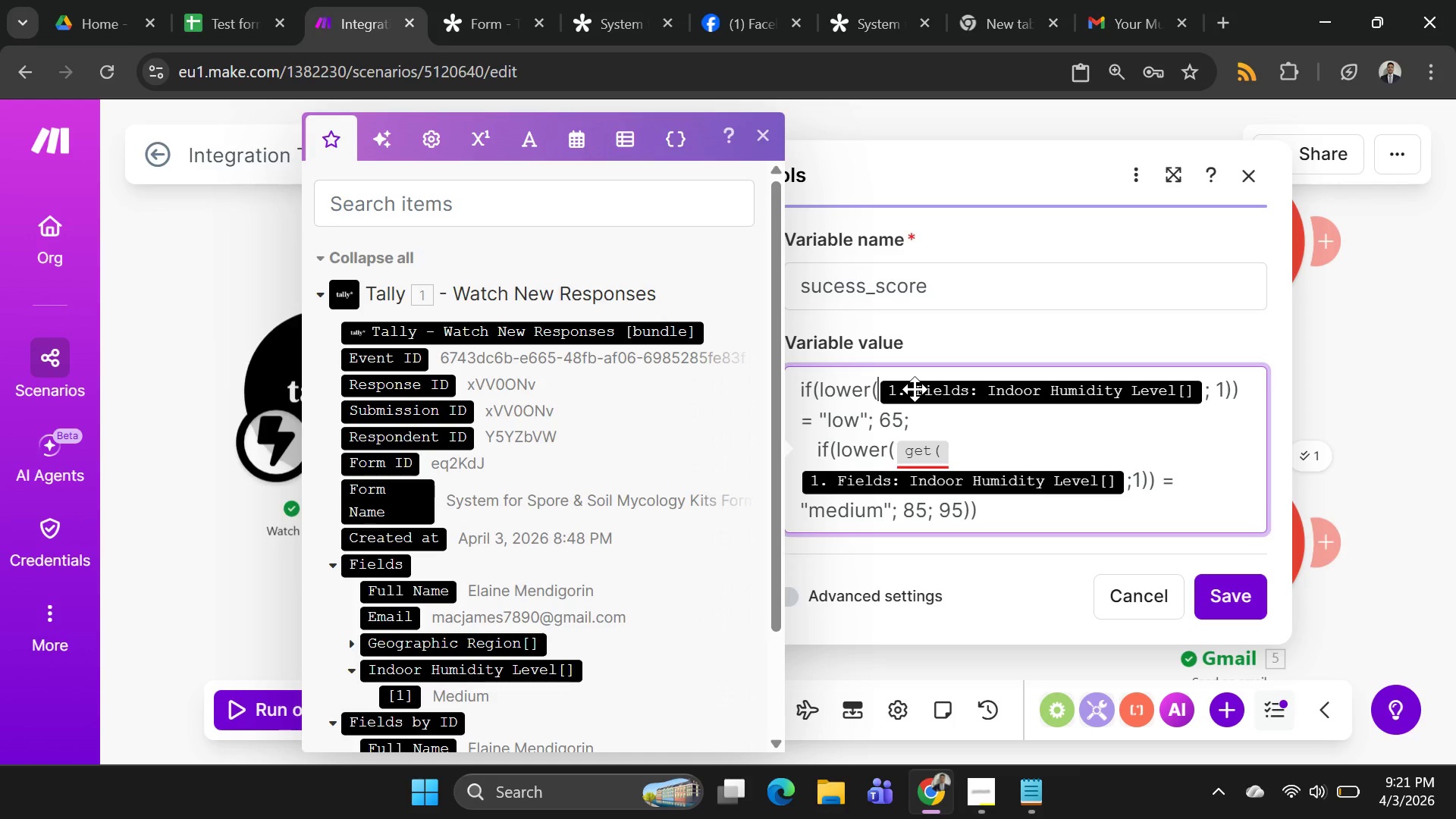 
key(Shift+9)
 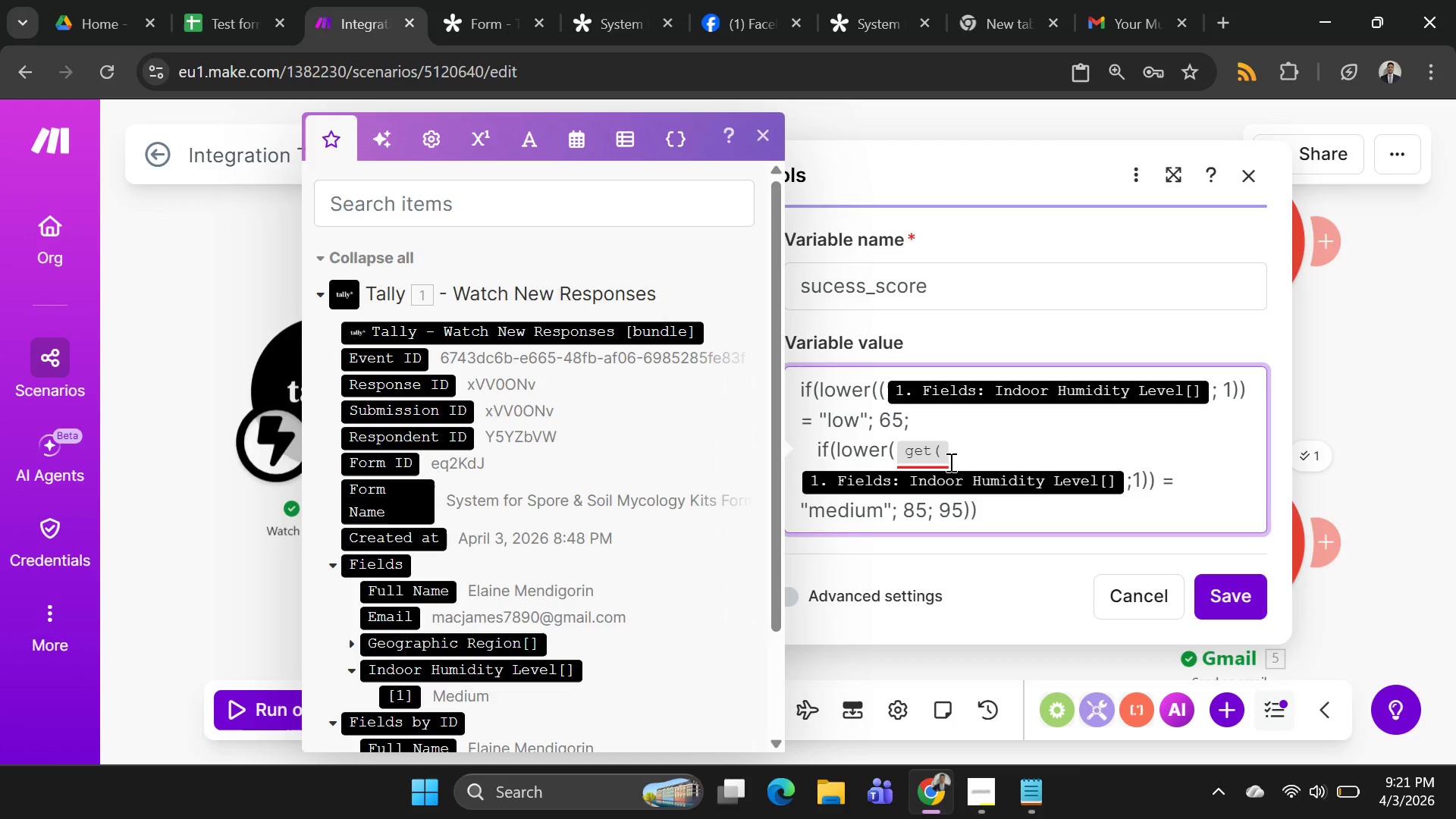 
key(Backspace)
 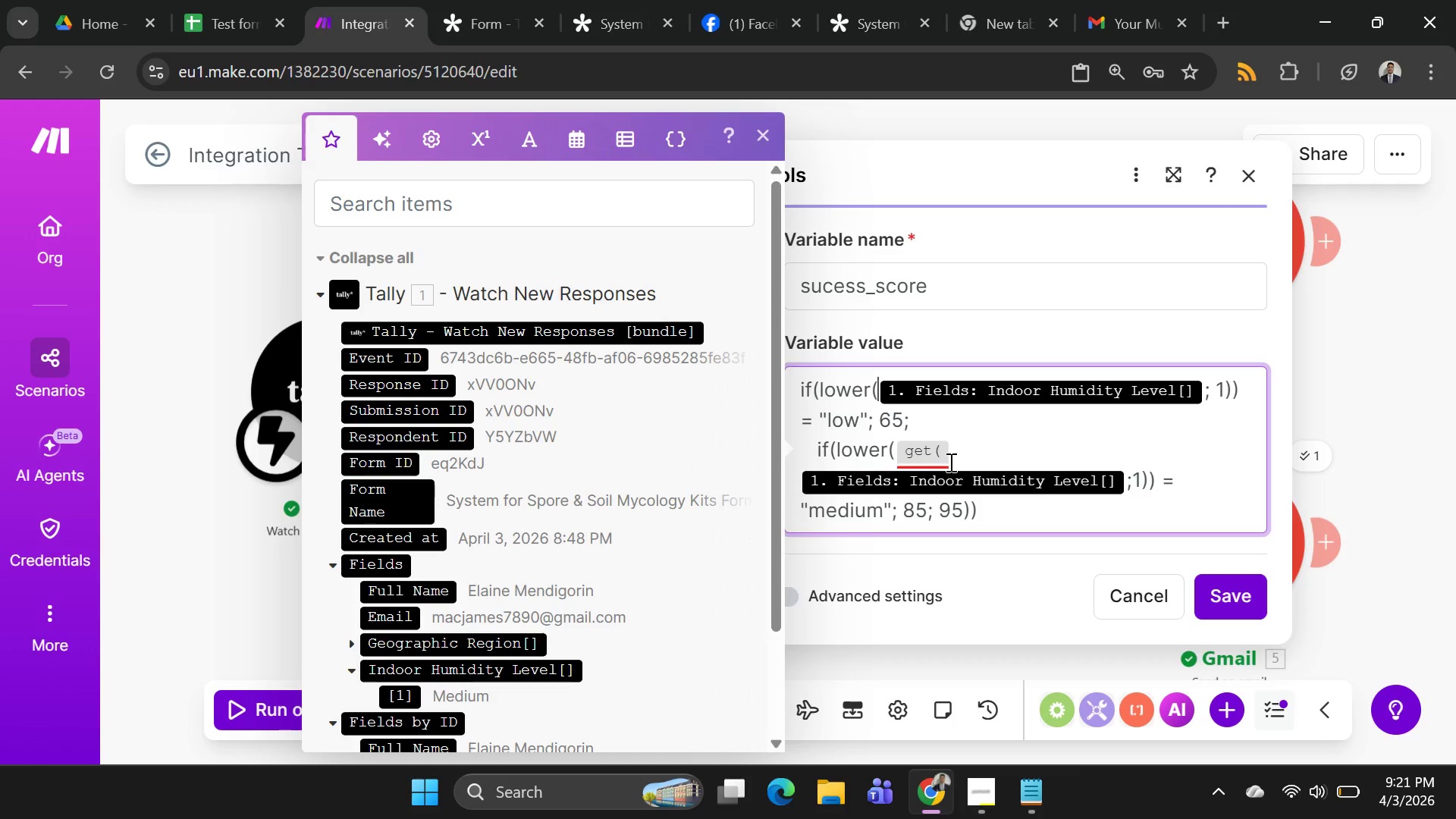 
key(Shift+9)
 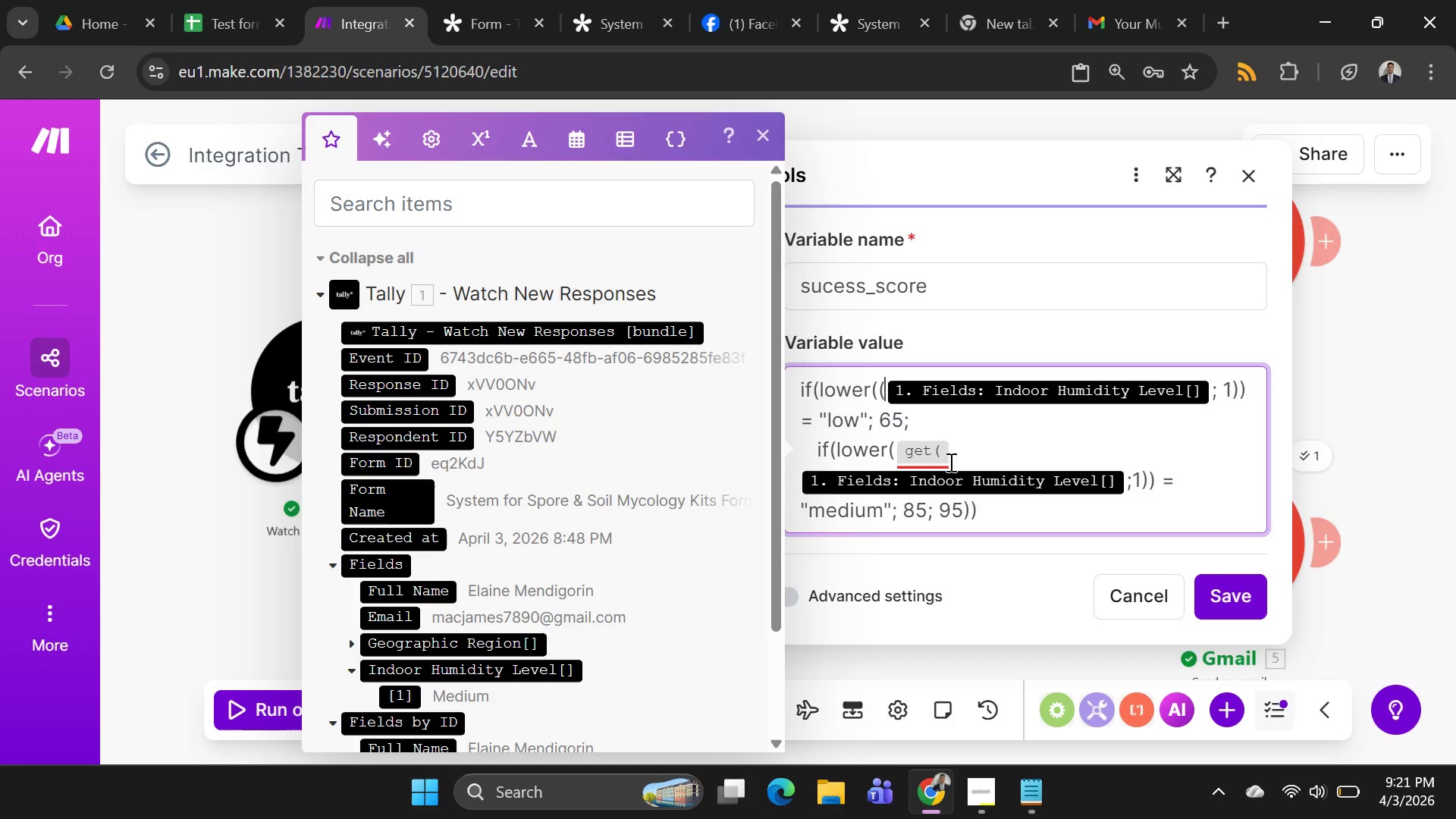 
key(Backspace)
 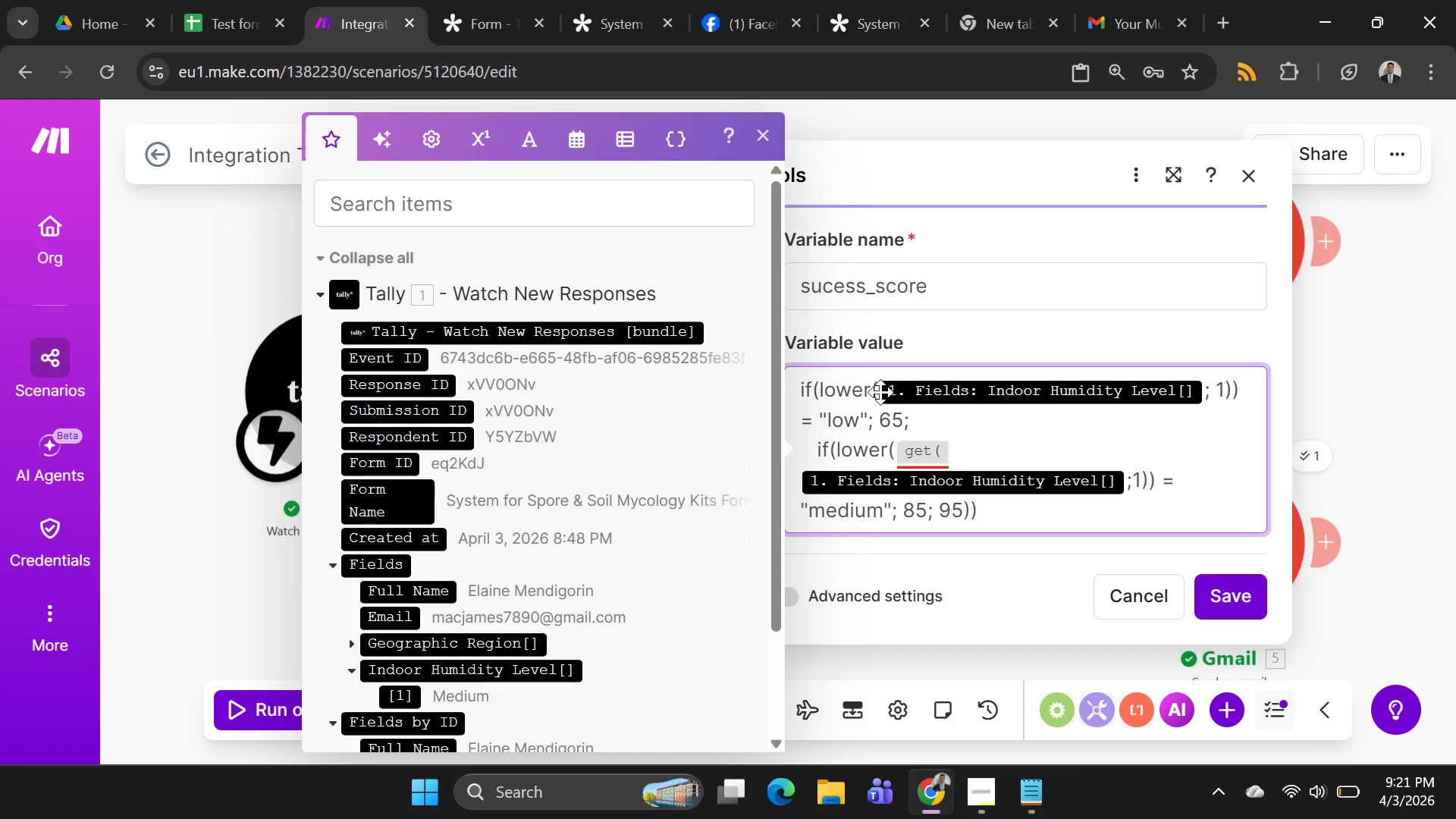 
left_click([880, 391])
 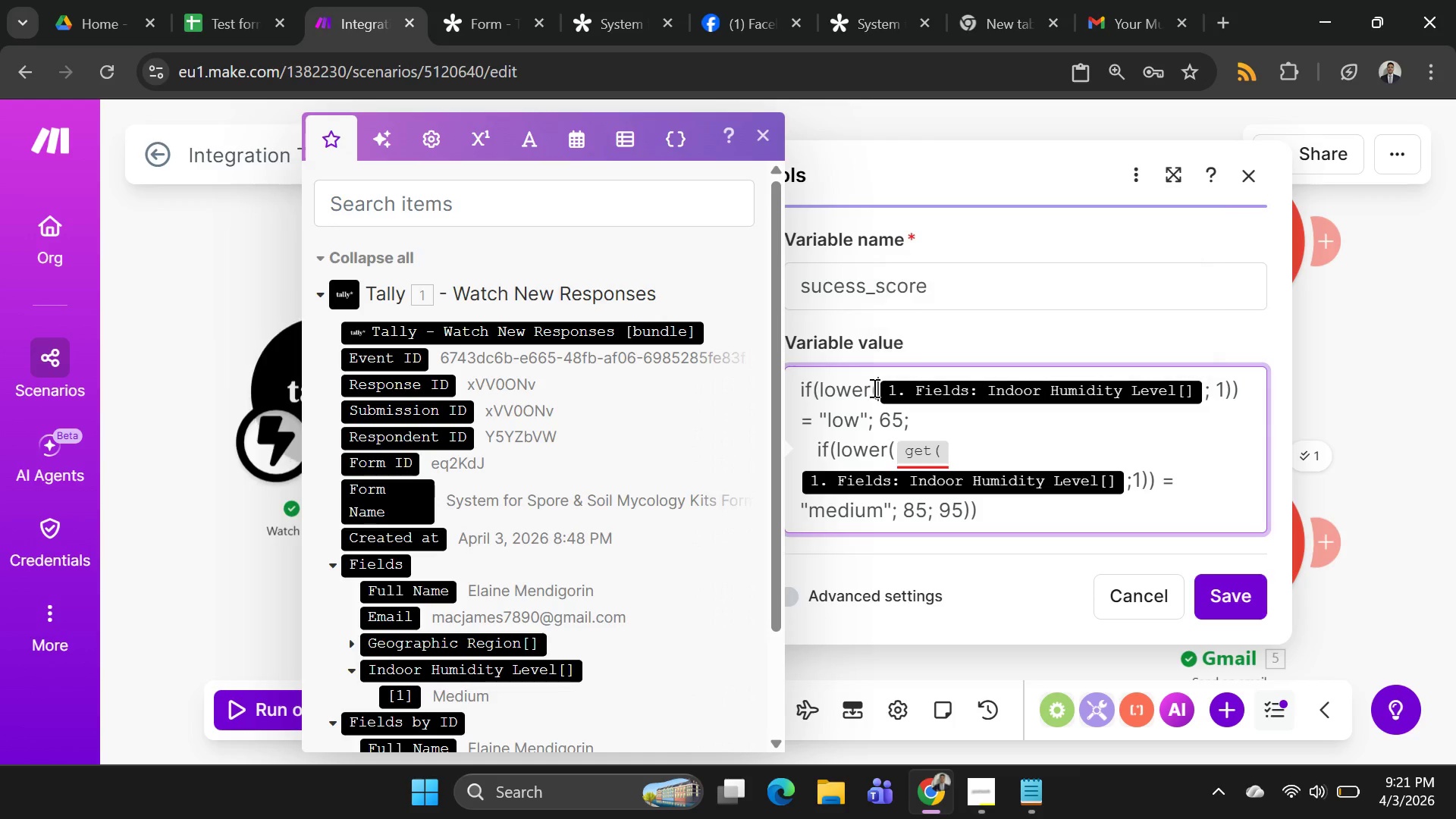 
left_click([873, 388])
 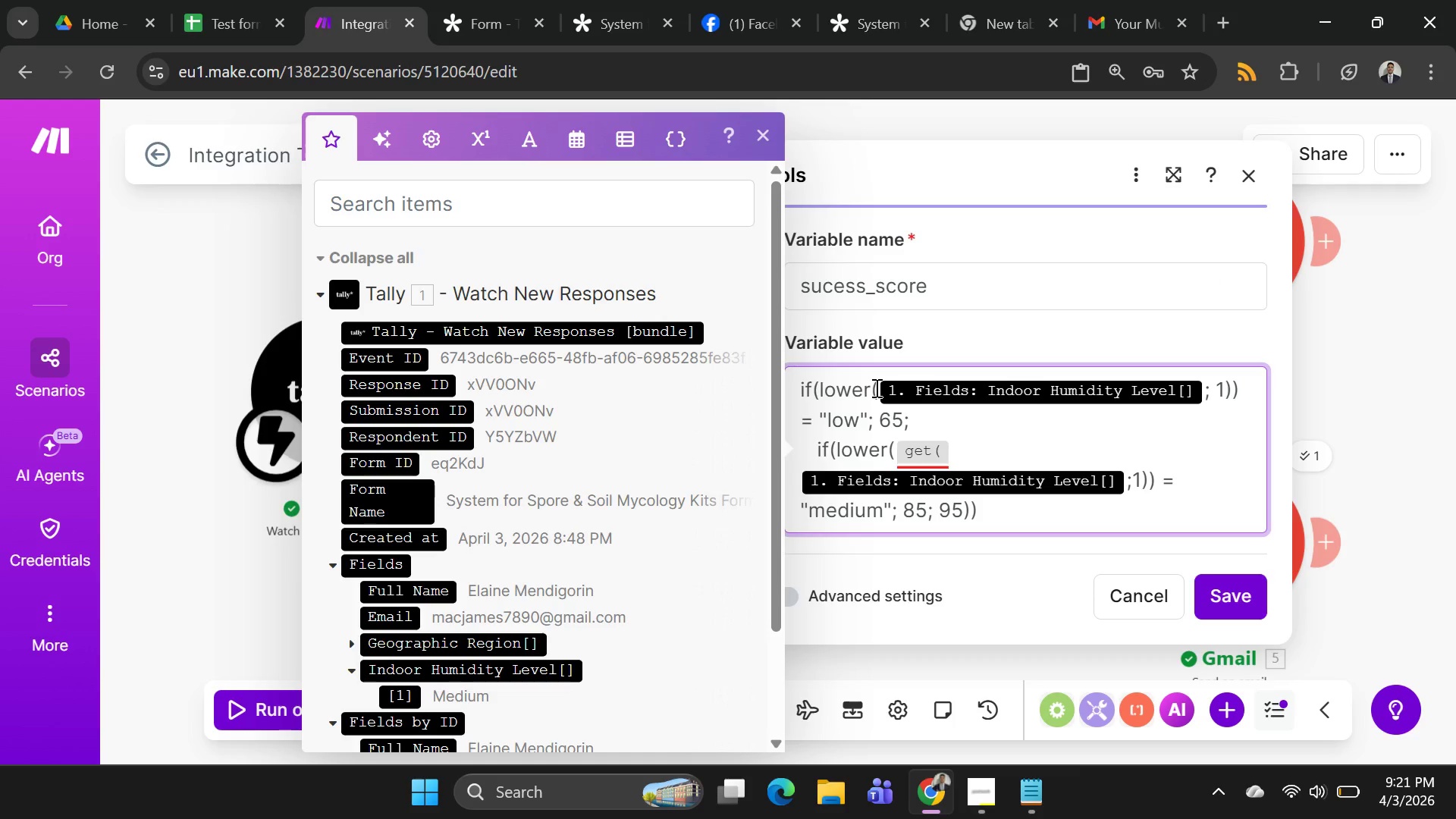 
left_click([875, 388])
 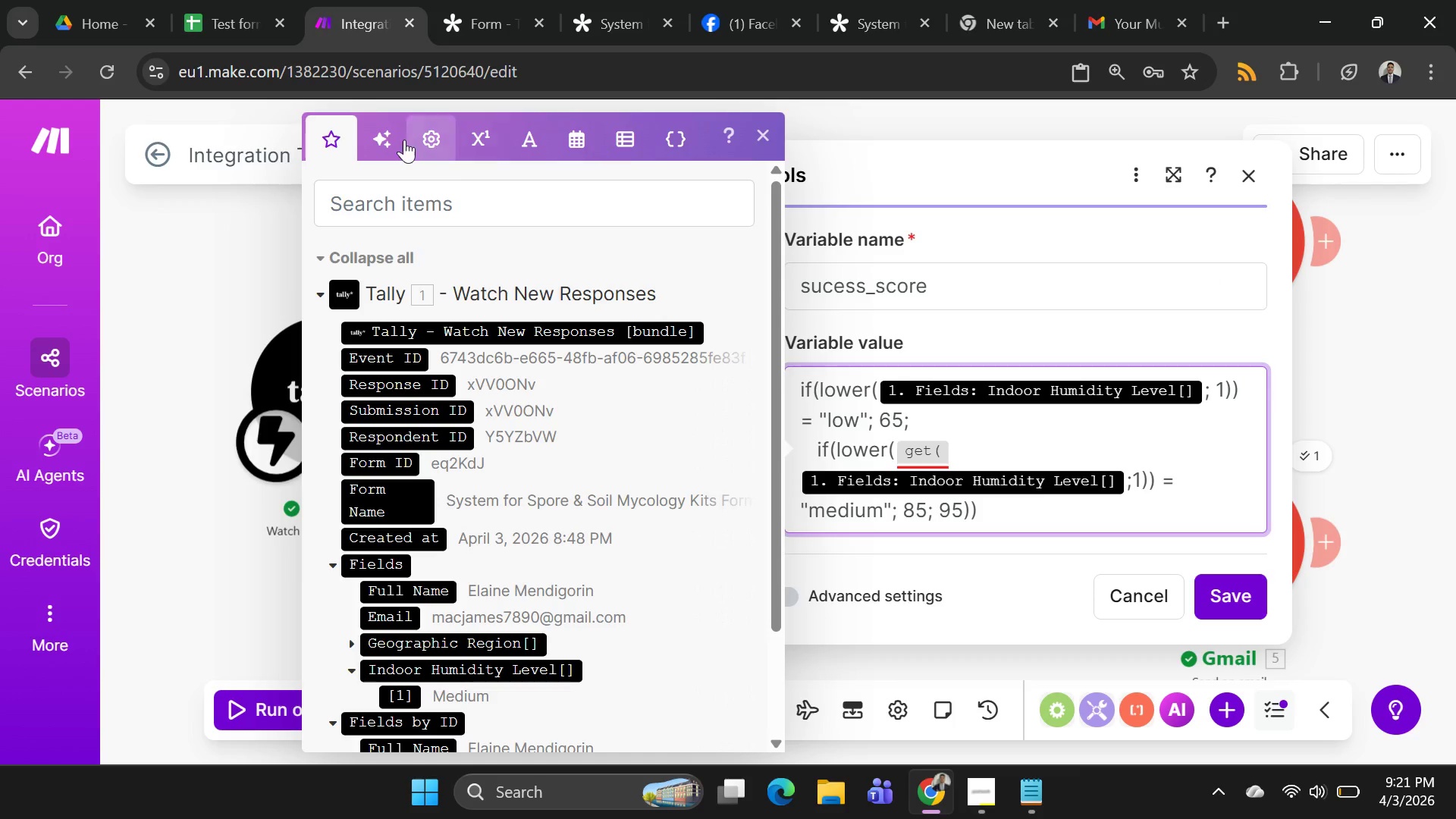 
left_click([415, 143])
 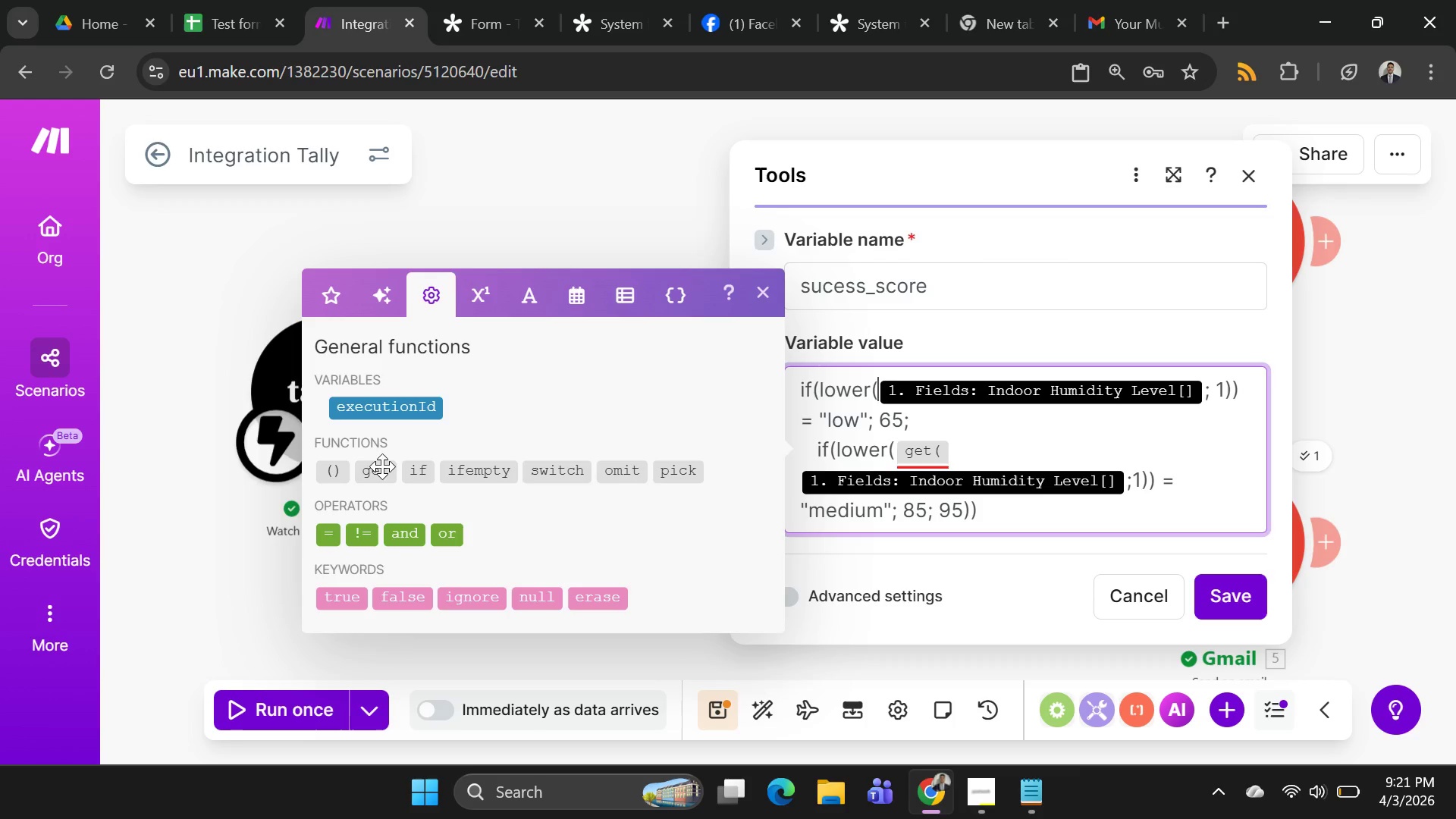 
left_click([375, 469])
 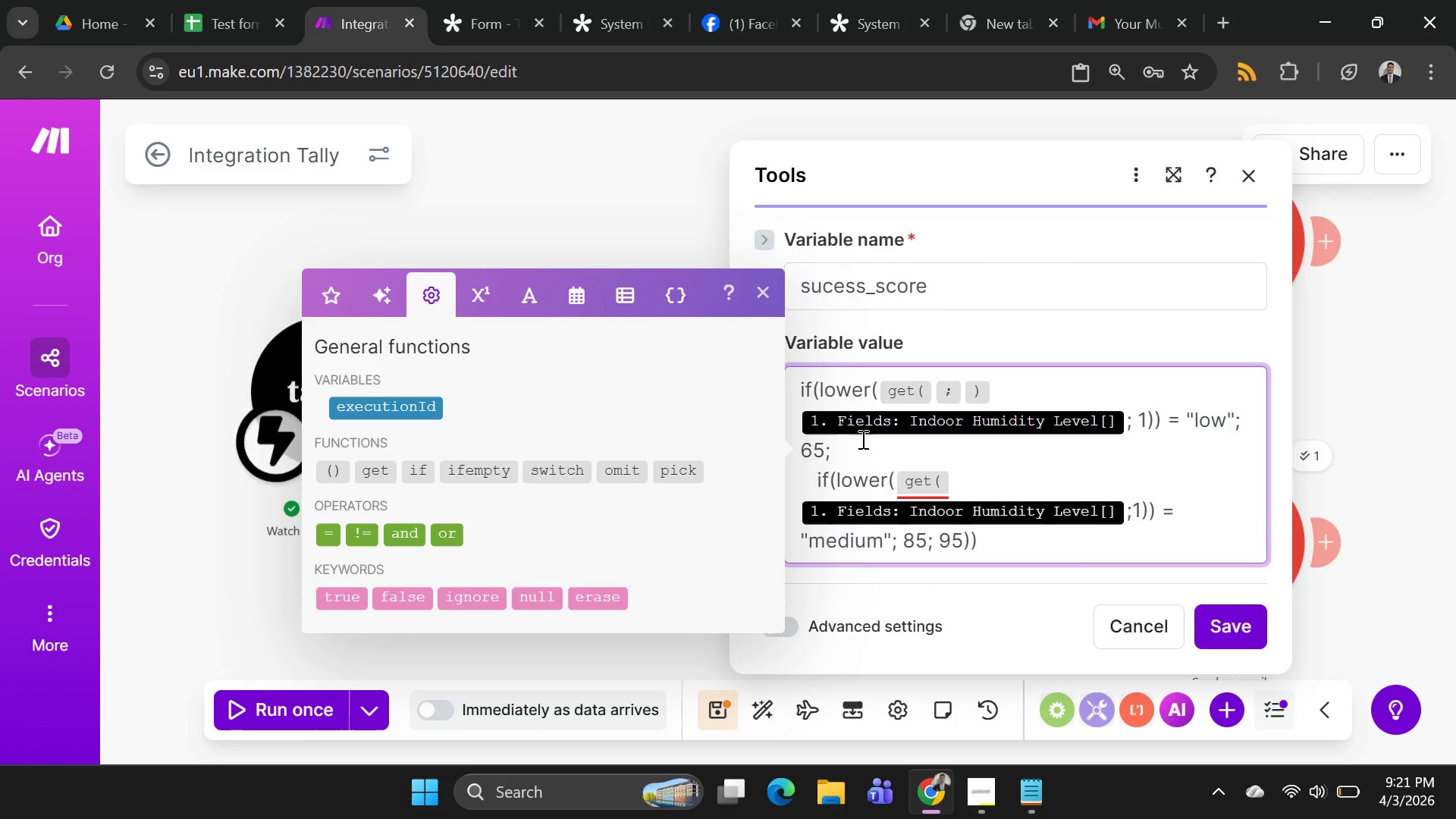 
wait(9.41)
 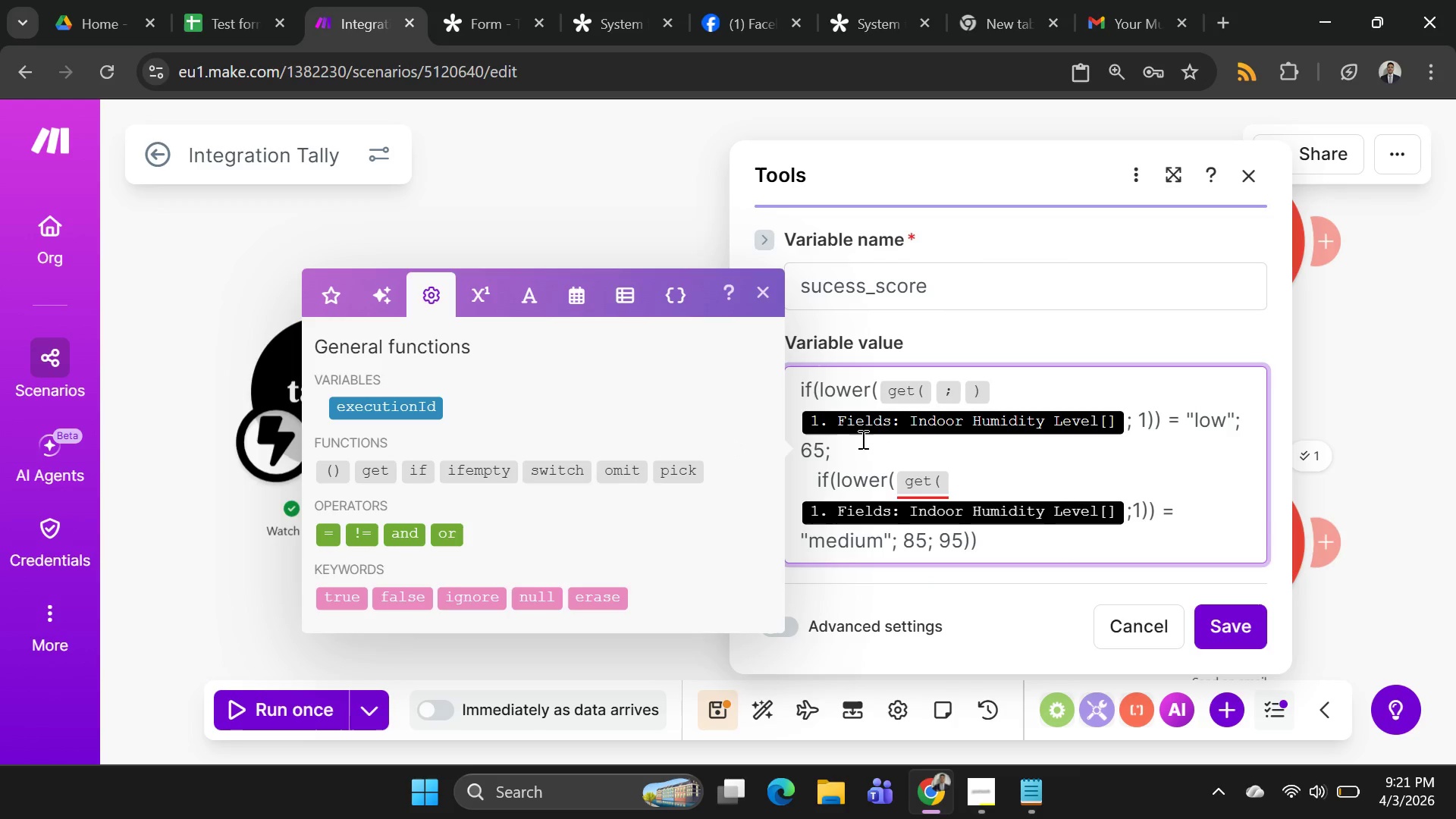 
mouse_move([1096, 422])
 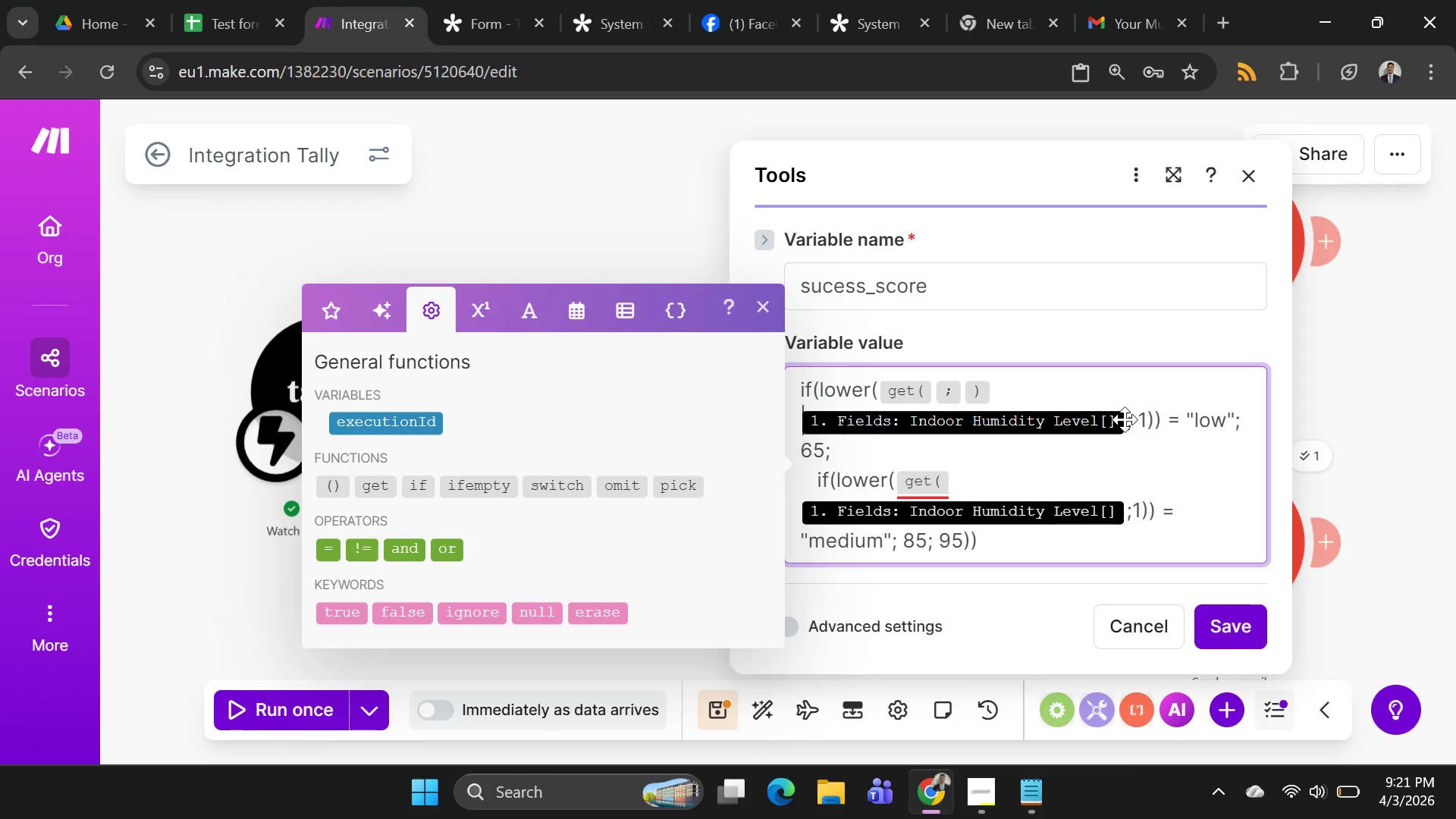 
left_click([1128, 422])
 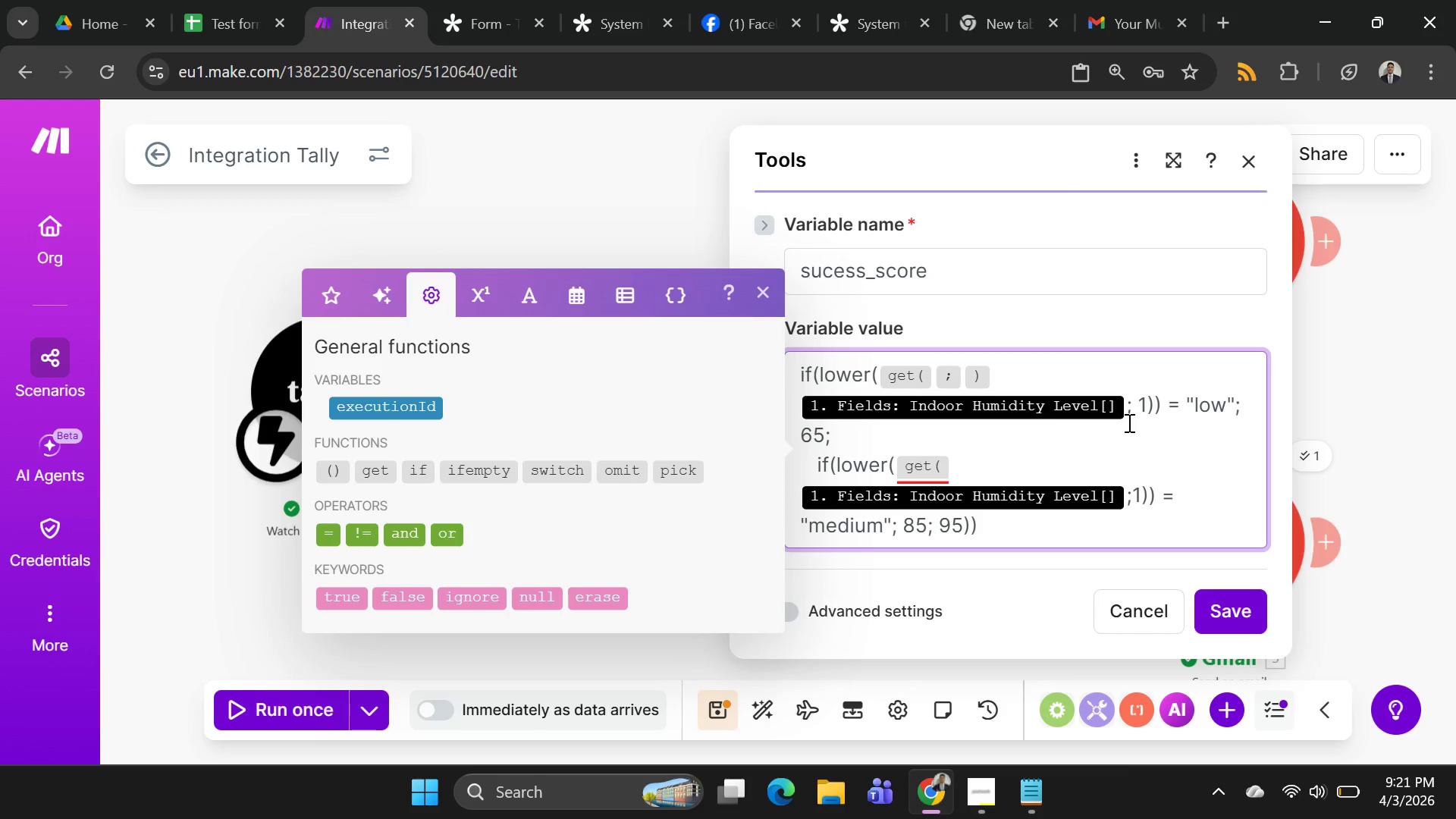 
hold_key(key=ControlLeft, duration=1.52)
 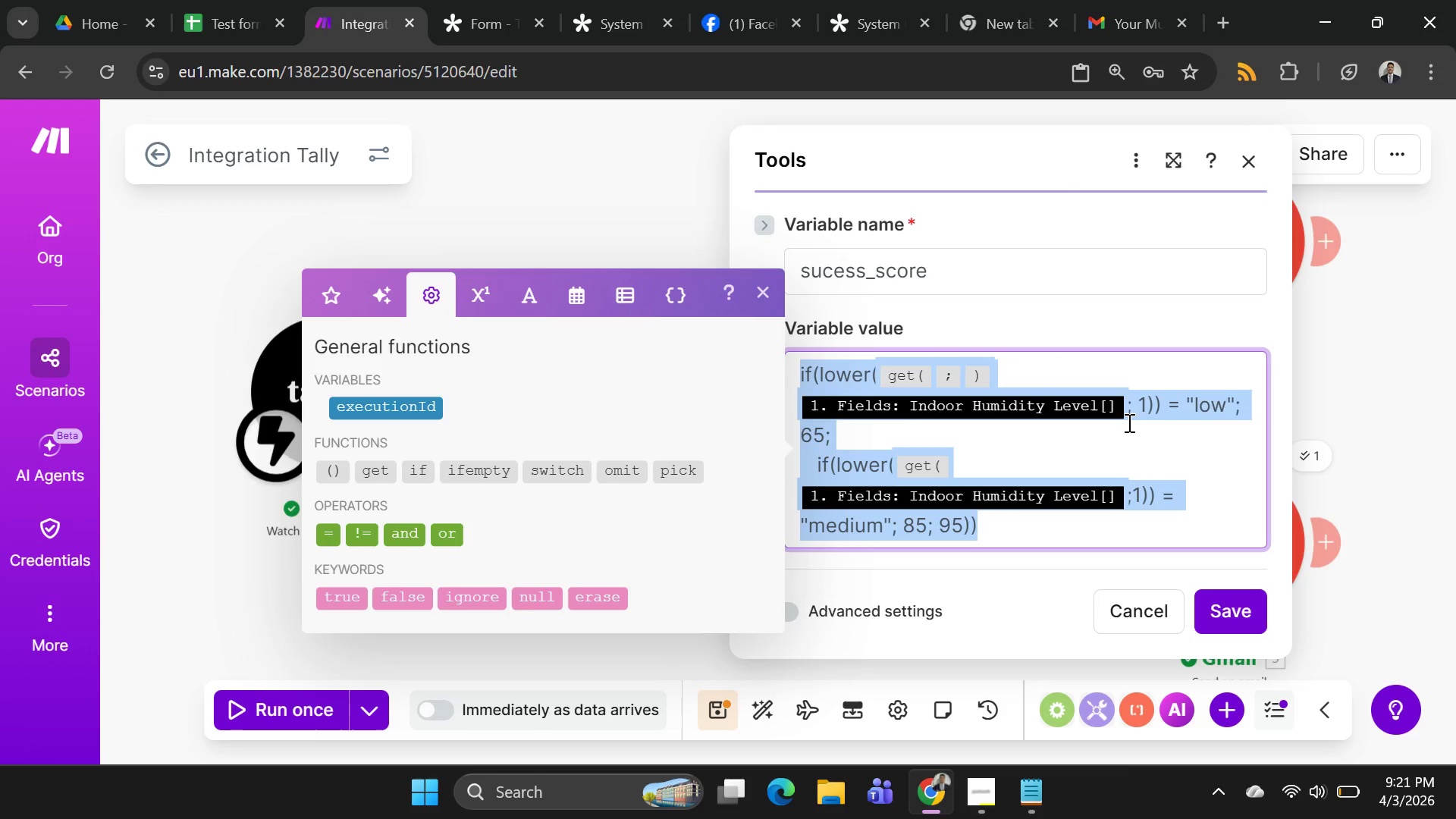 
key(Control+A)
 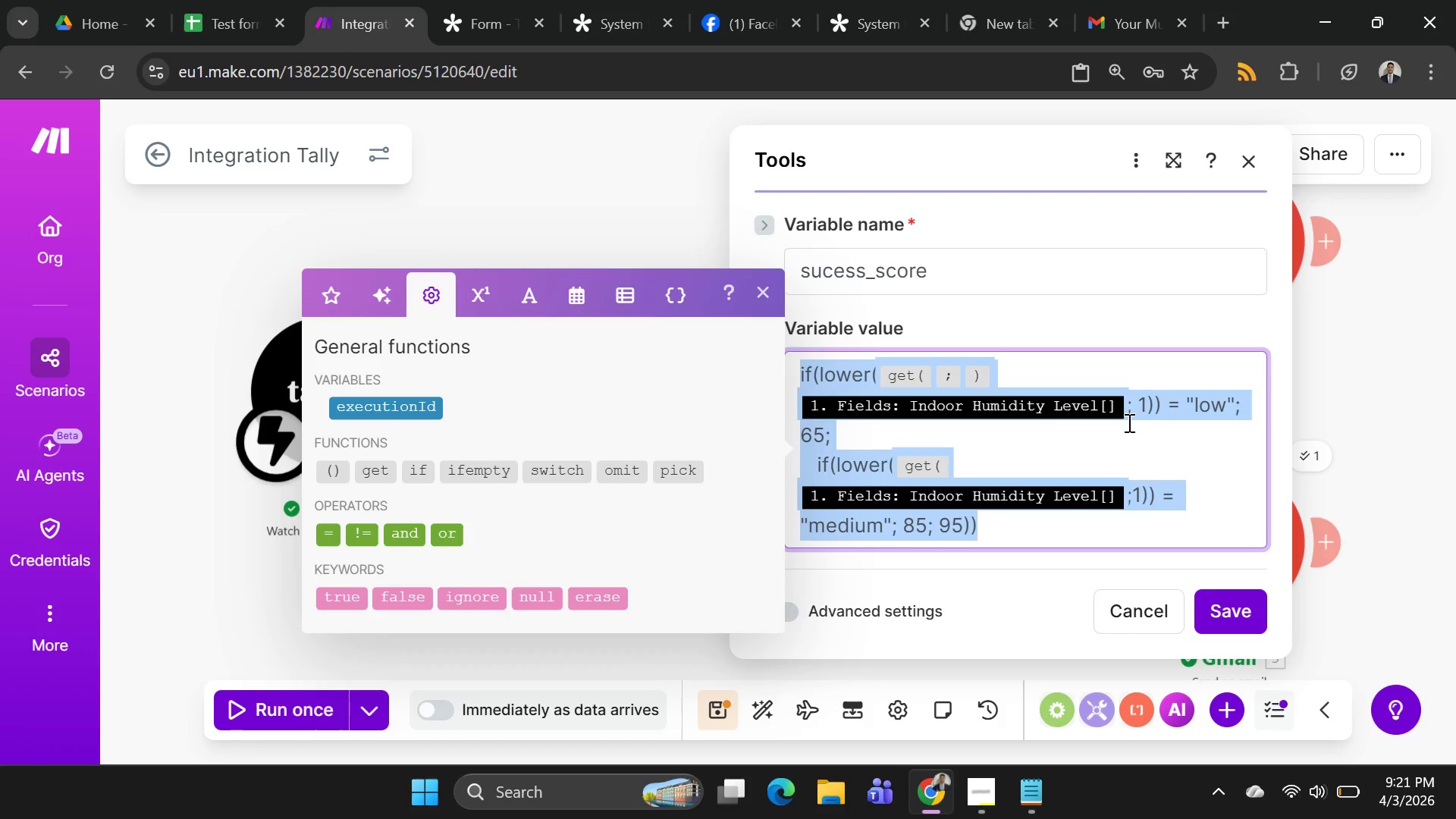 
left_click([1128, 422])
 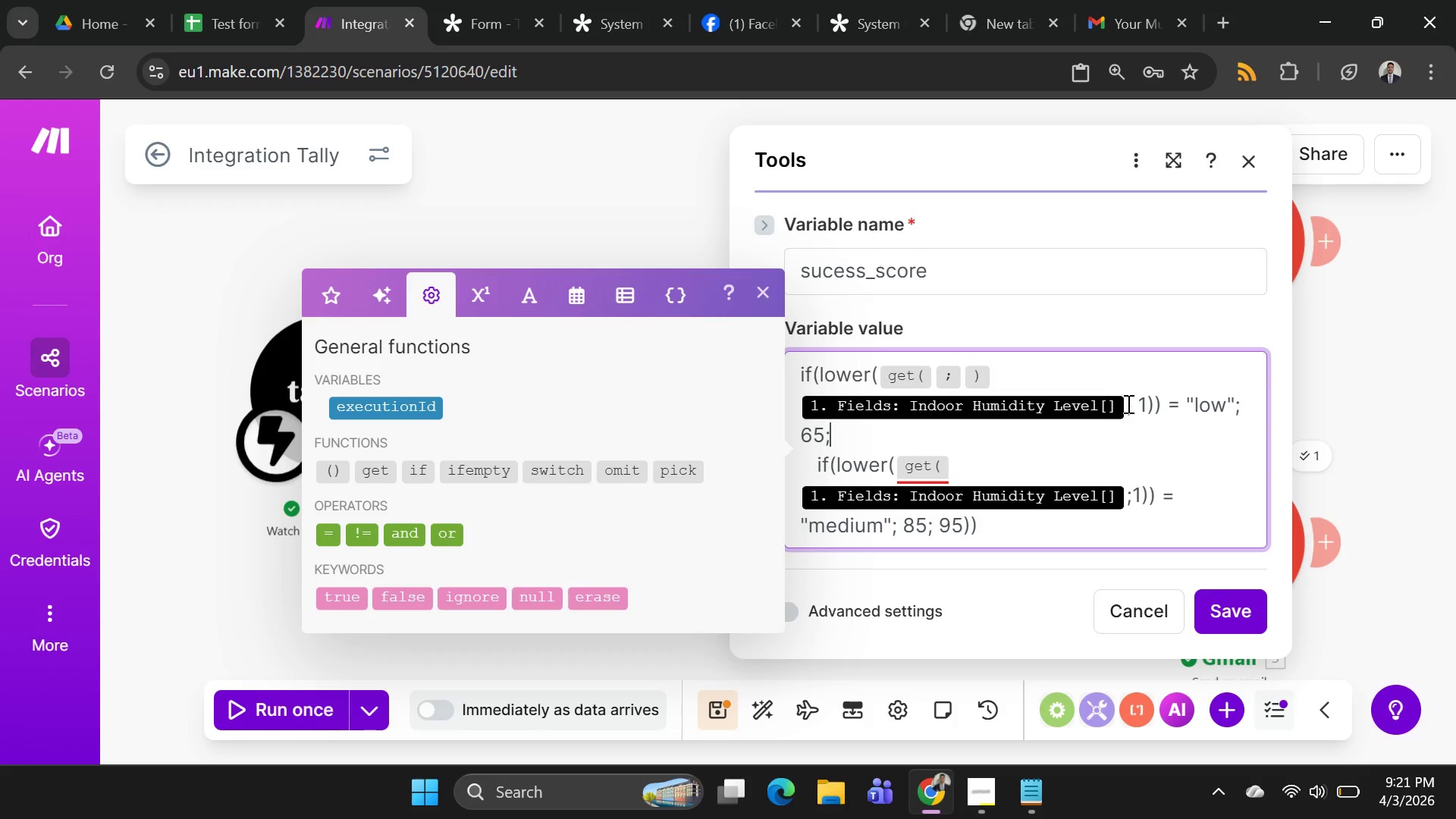 
left_click([1128, 403])
 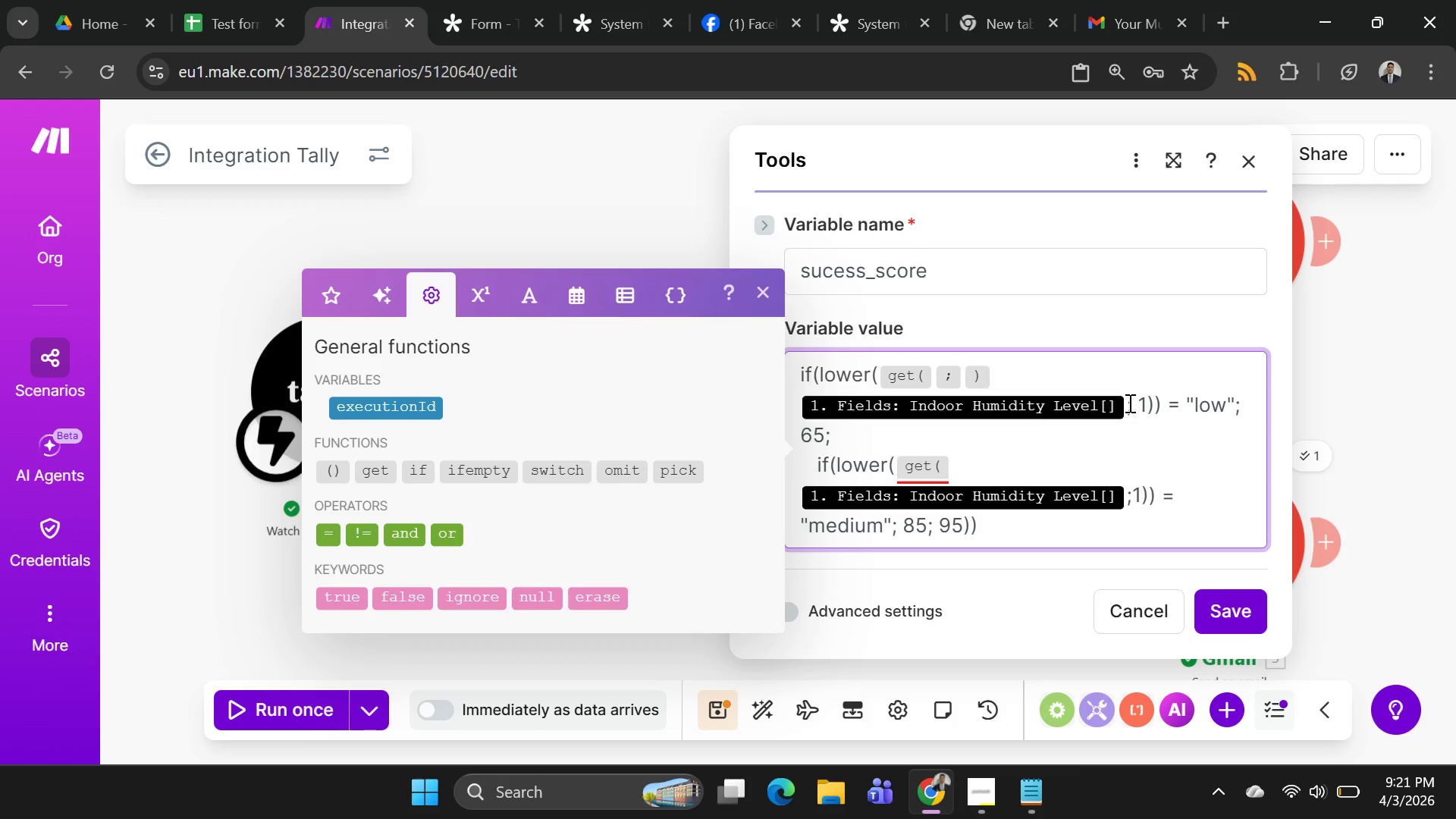 
key(Backspace)
 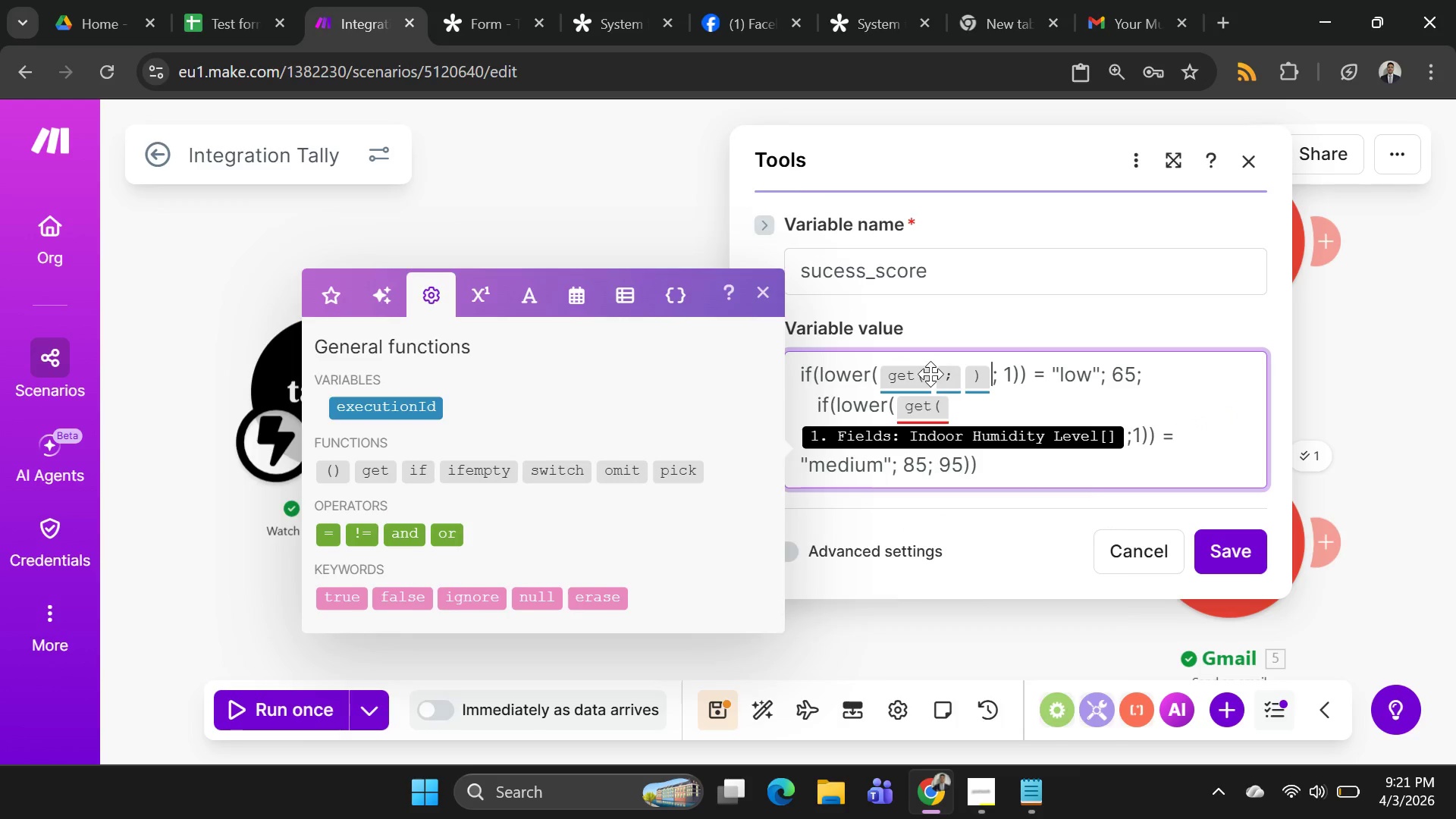 
wait(5.66)
 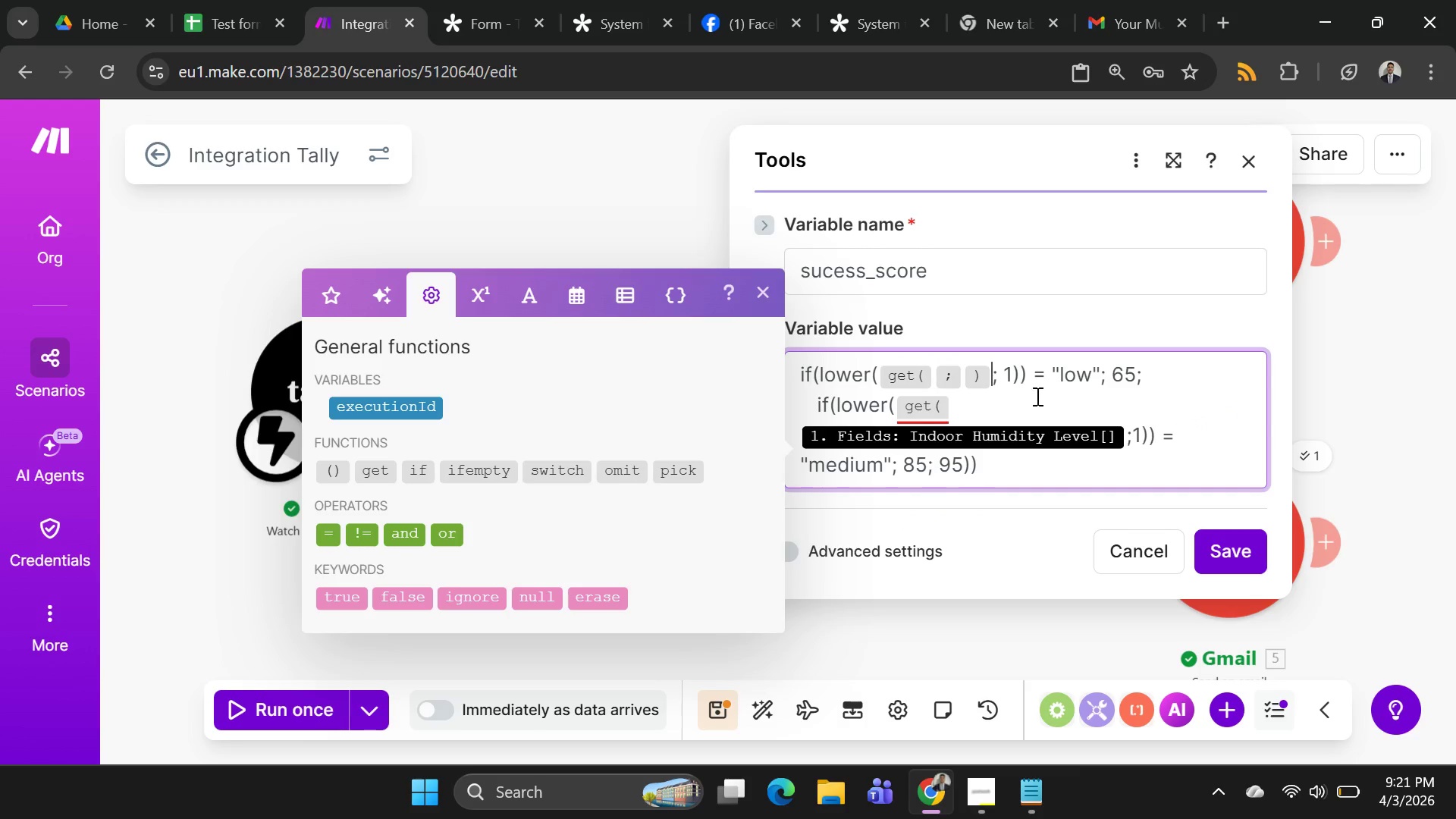 
left_click([934, 375])
 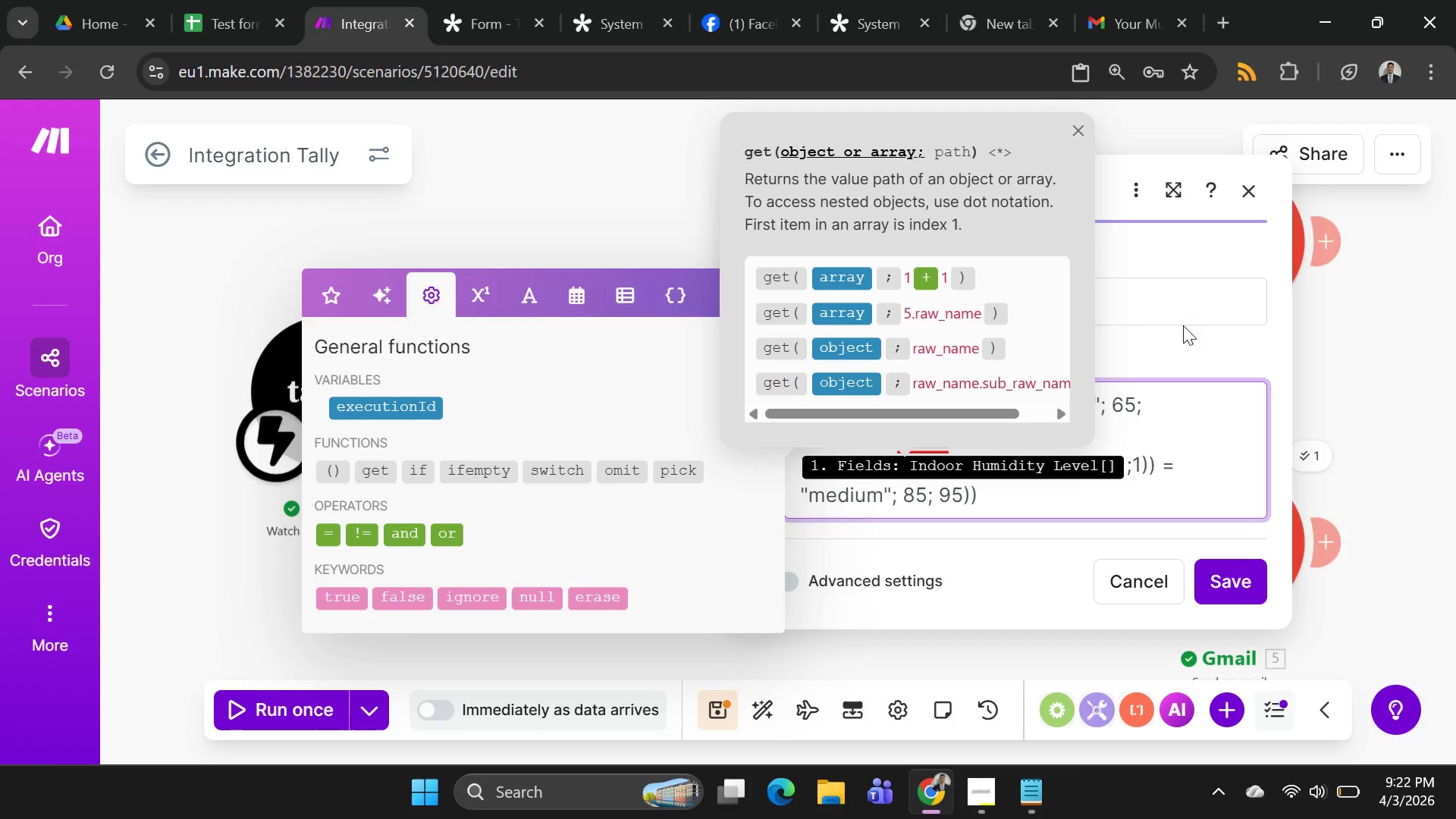 
left_click([1346, 344])
 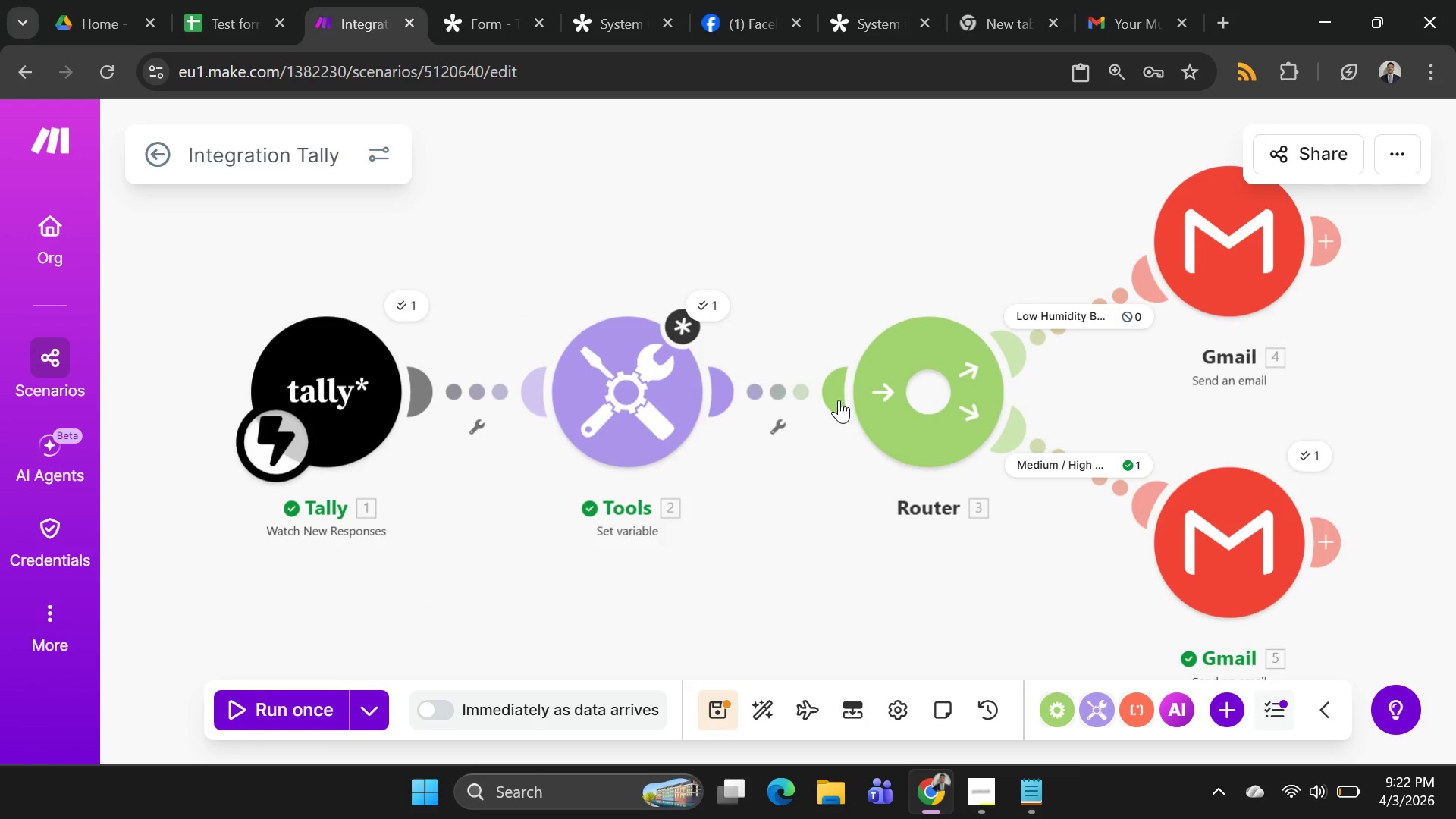 
left_click([668, 394])
 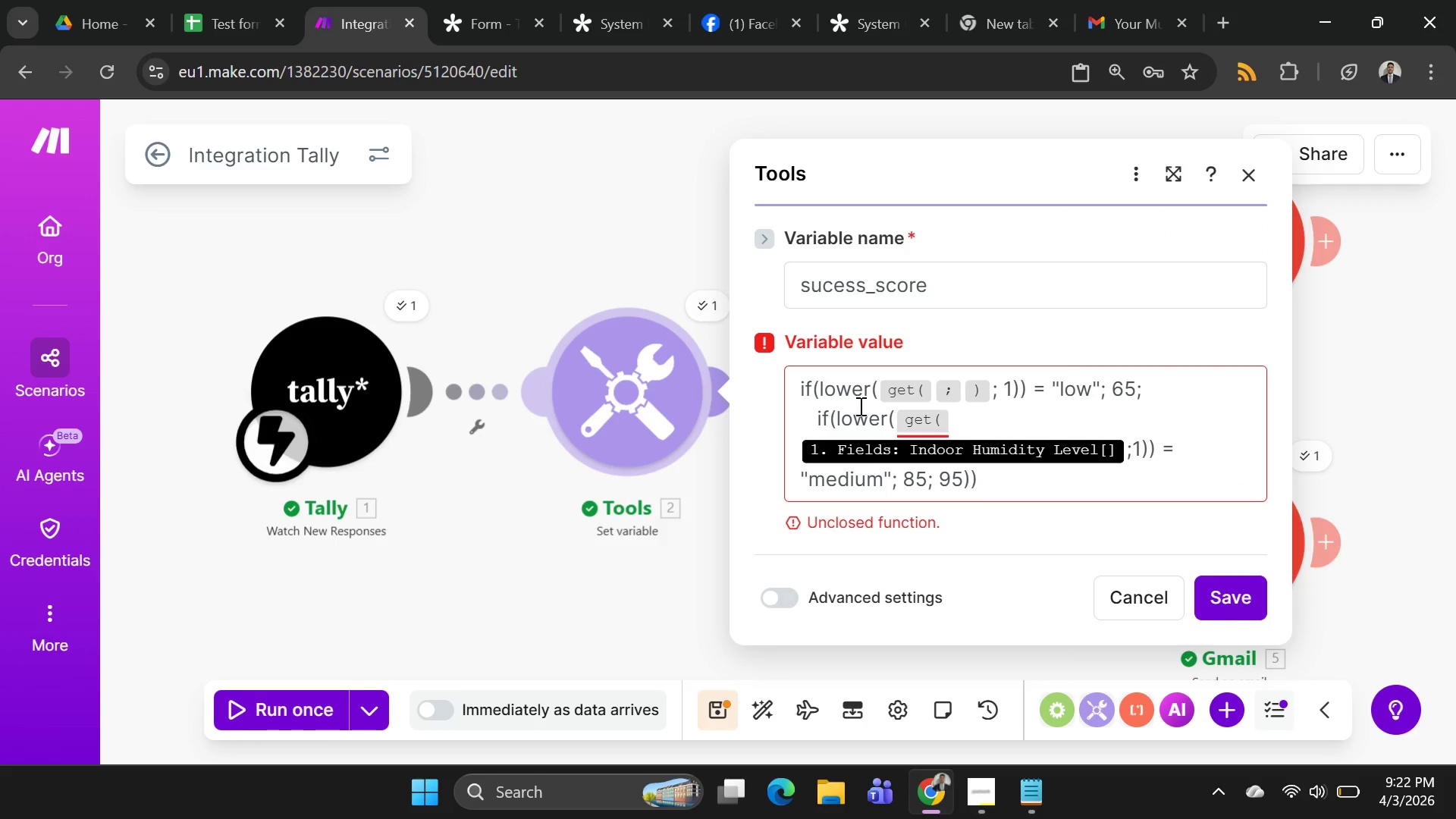 
mouse_move([936, 388])
 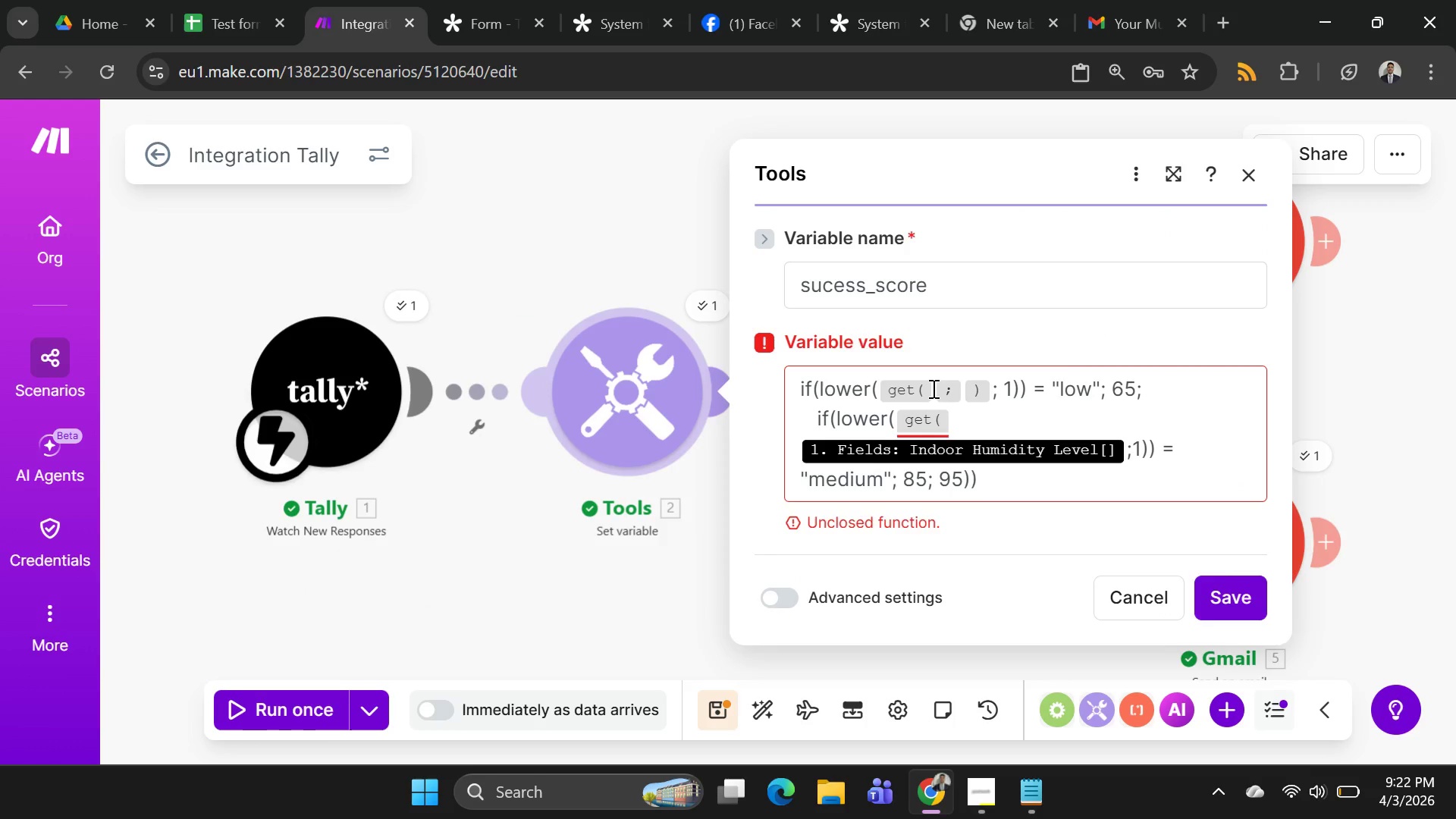 
left_click([932, 388])
 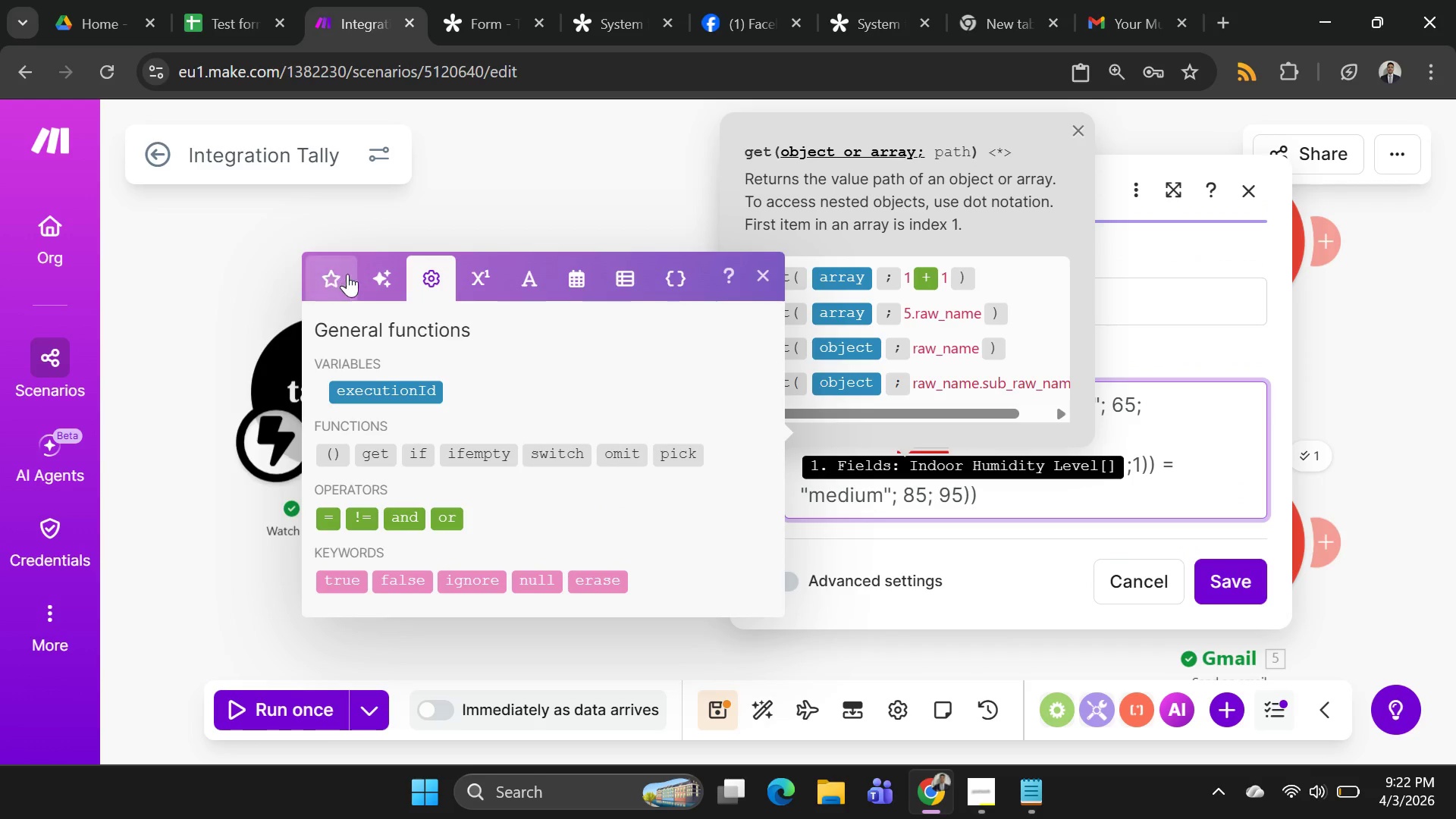 
left_click([355, 271])
 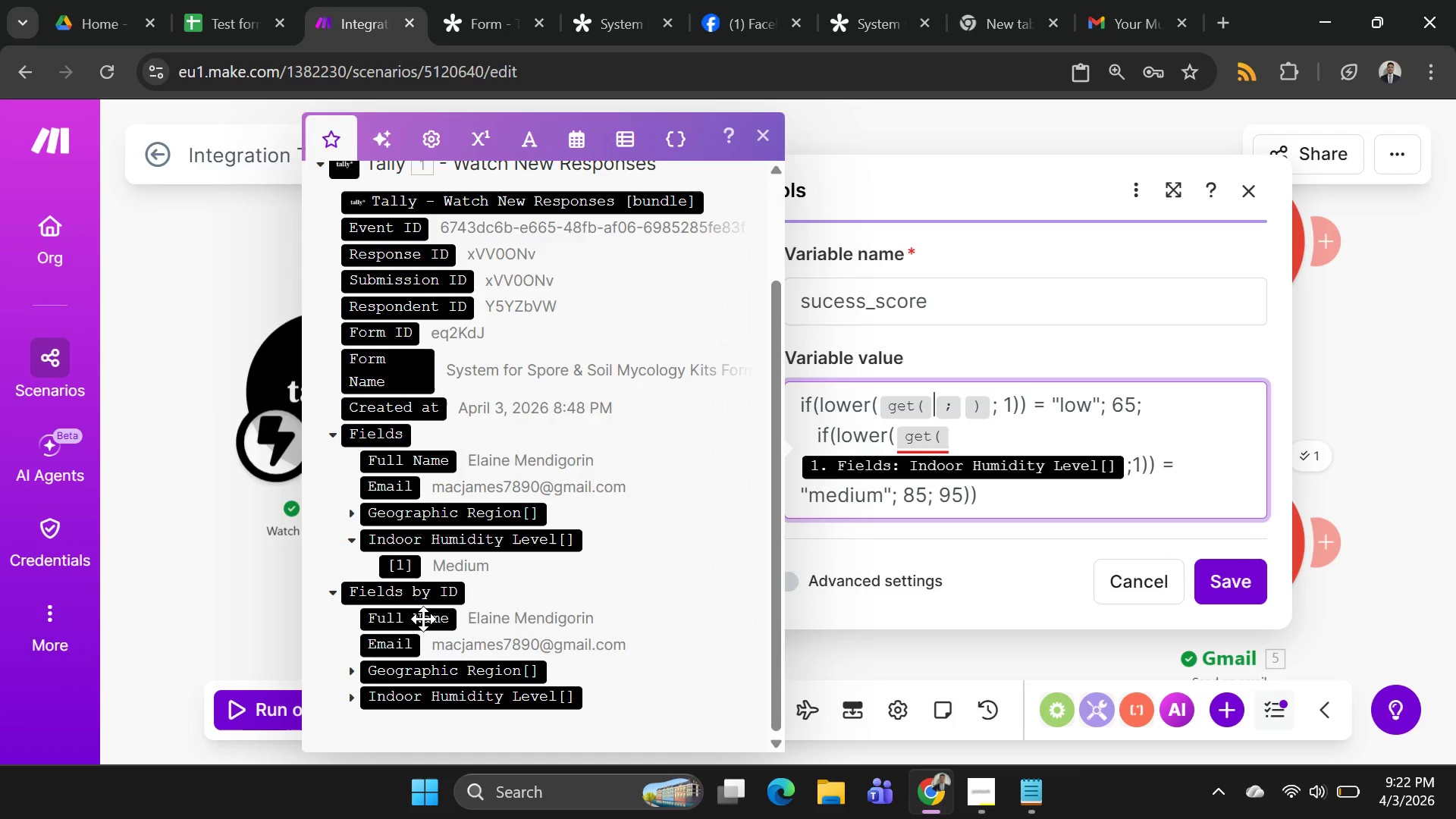 
wait(6.3)
 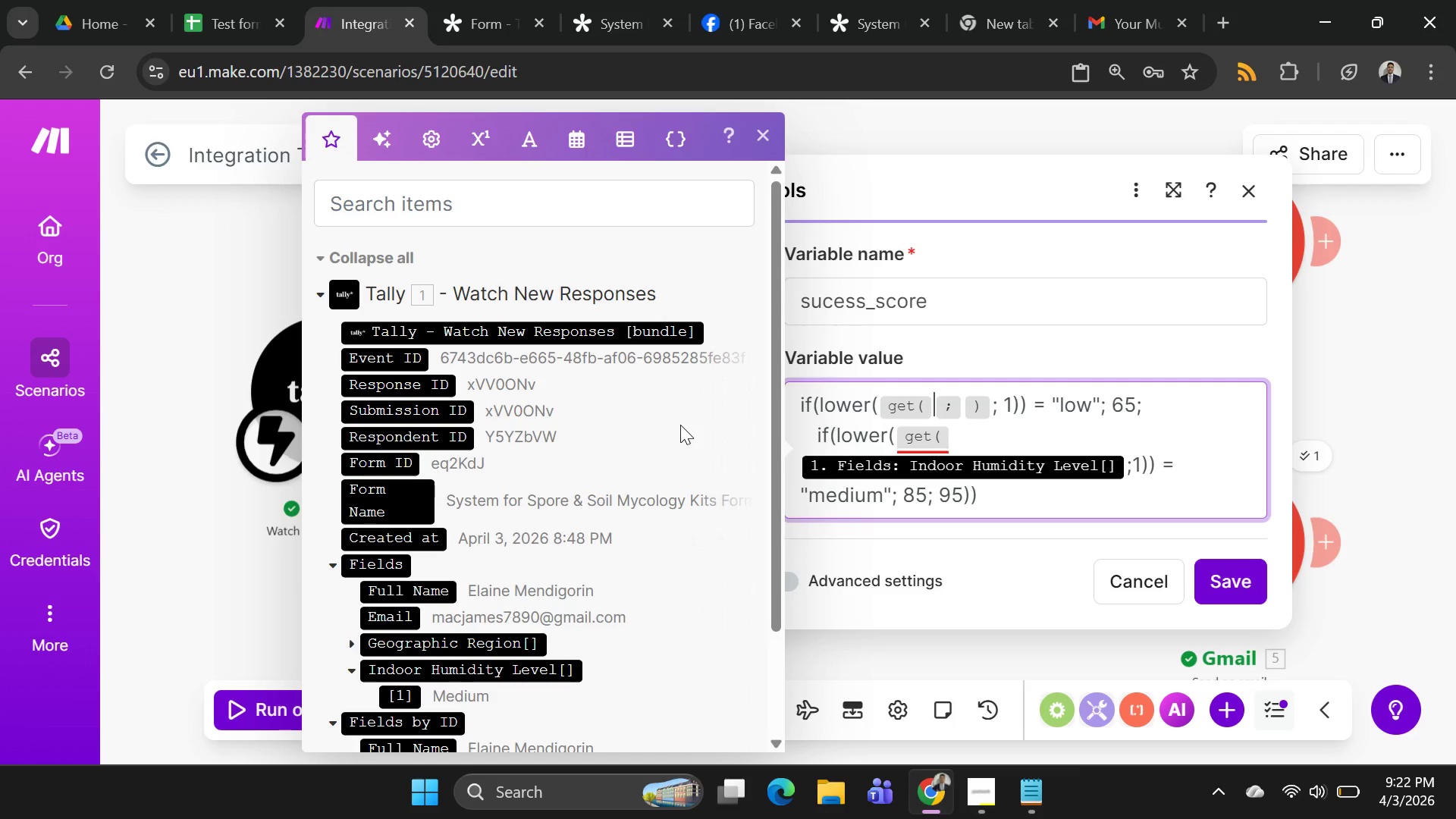 
left_click([405, 567])
 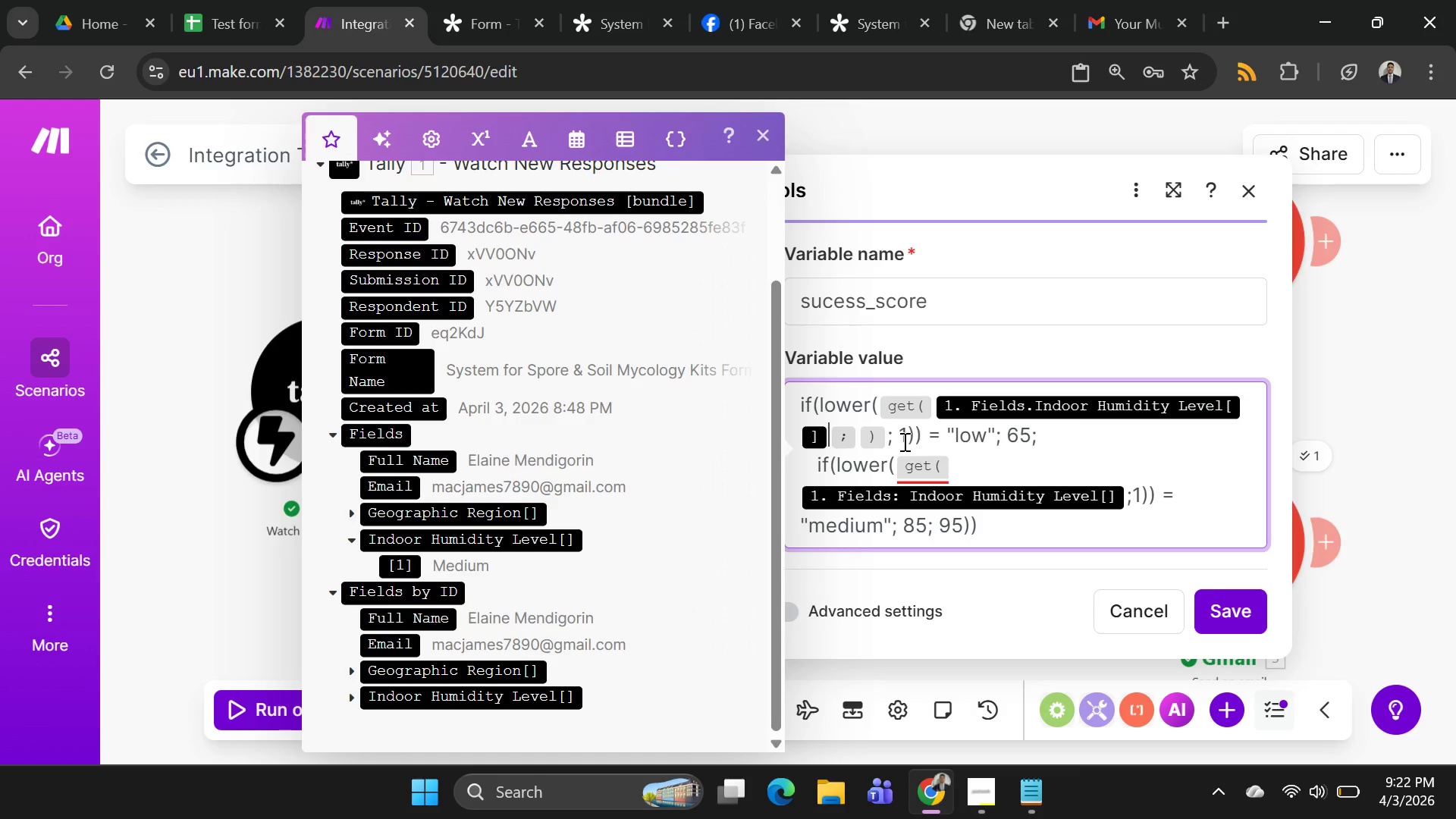 
wait(7.62)
 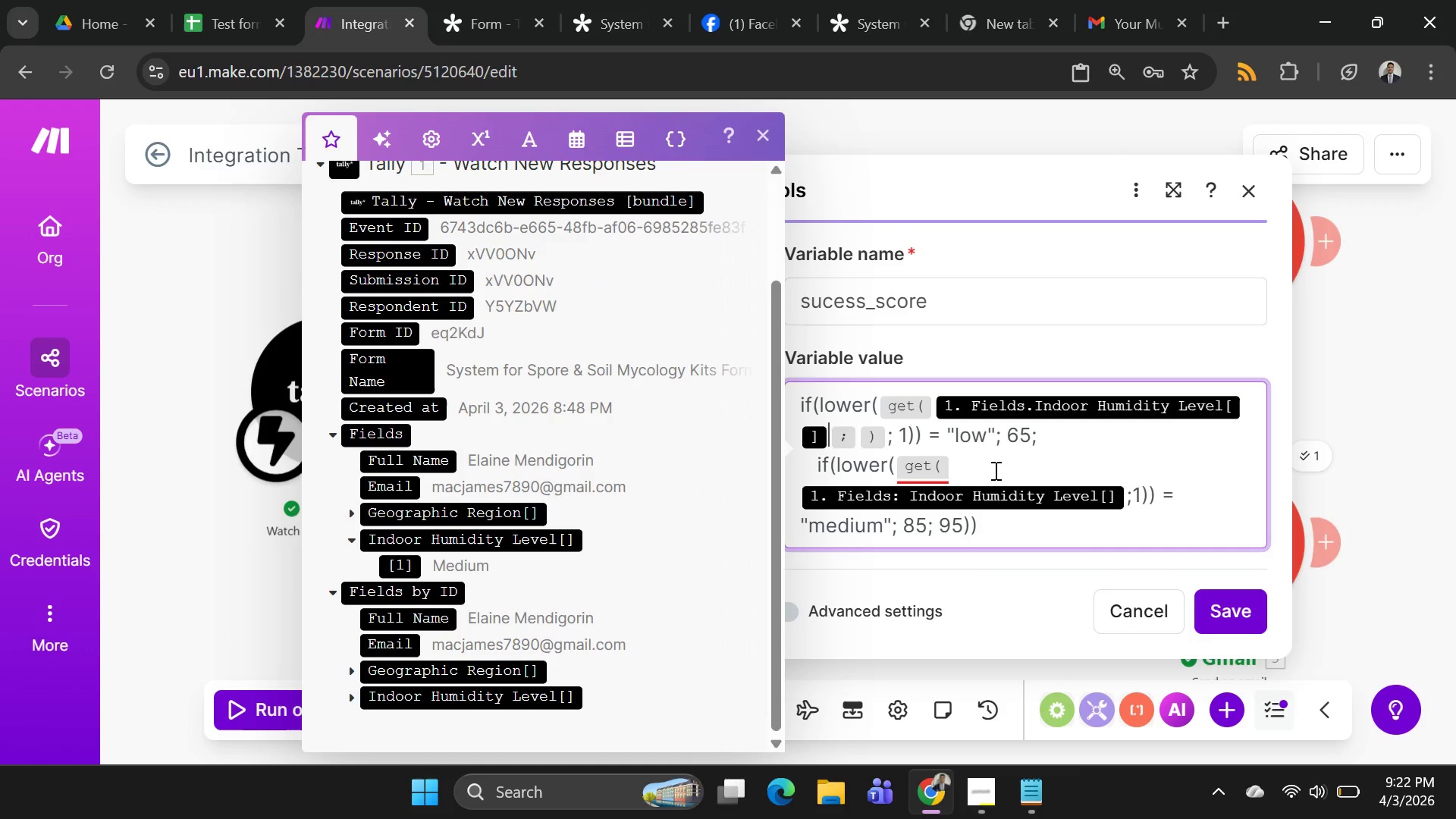 
left_click([918, 435])
 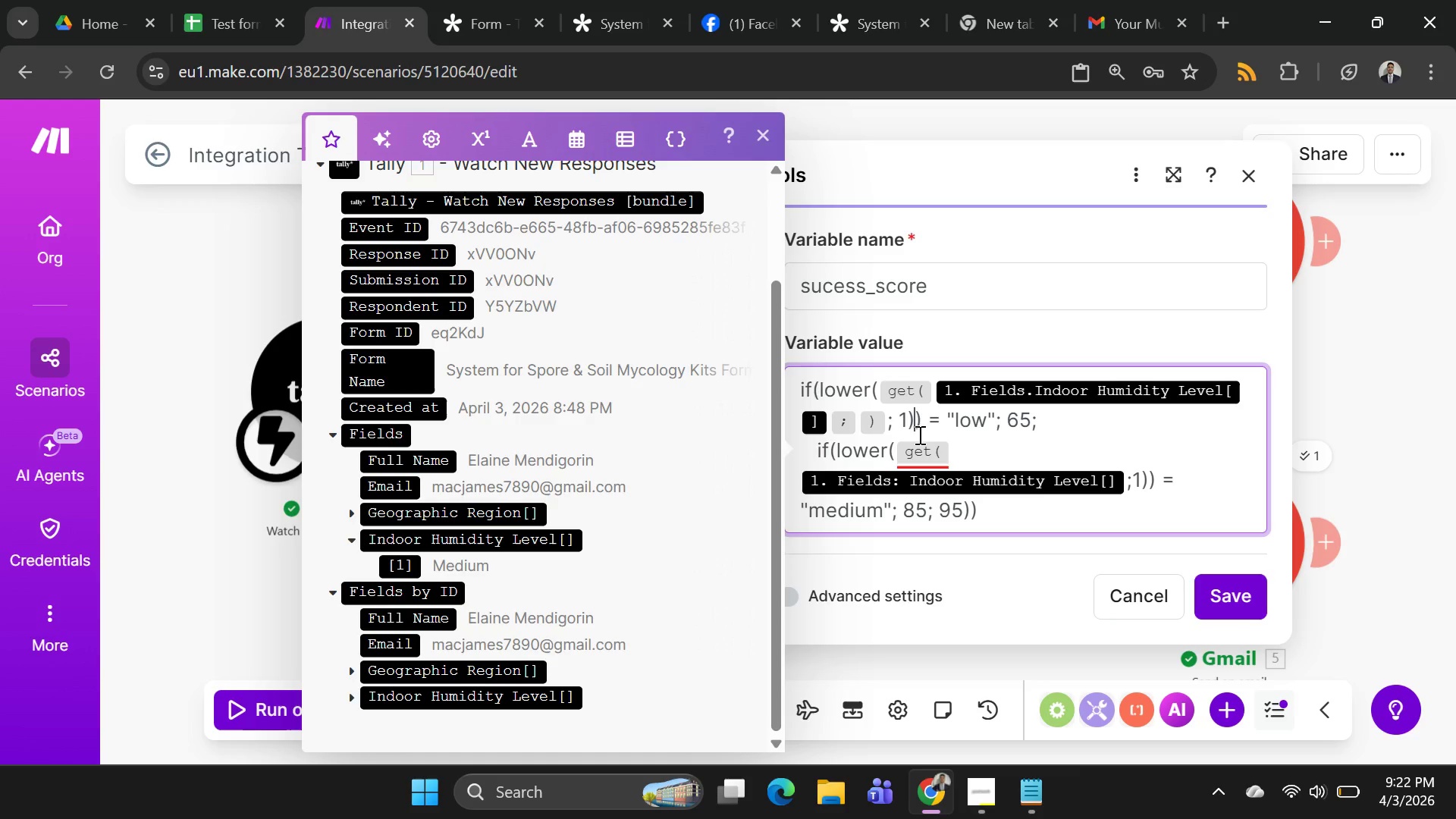 
key(Shift+ShiftRight)
 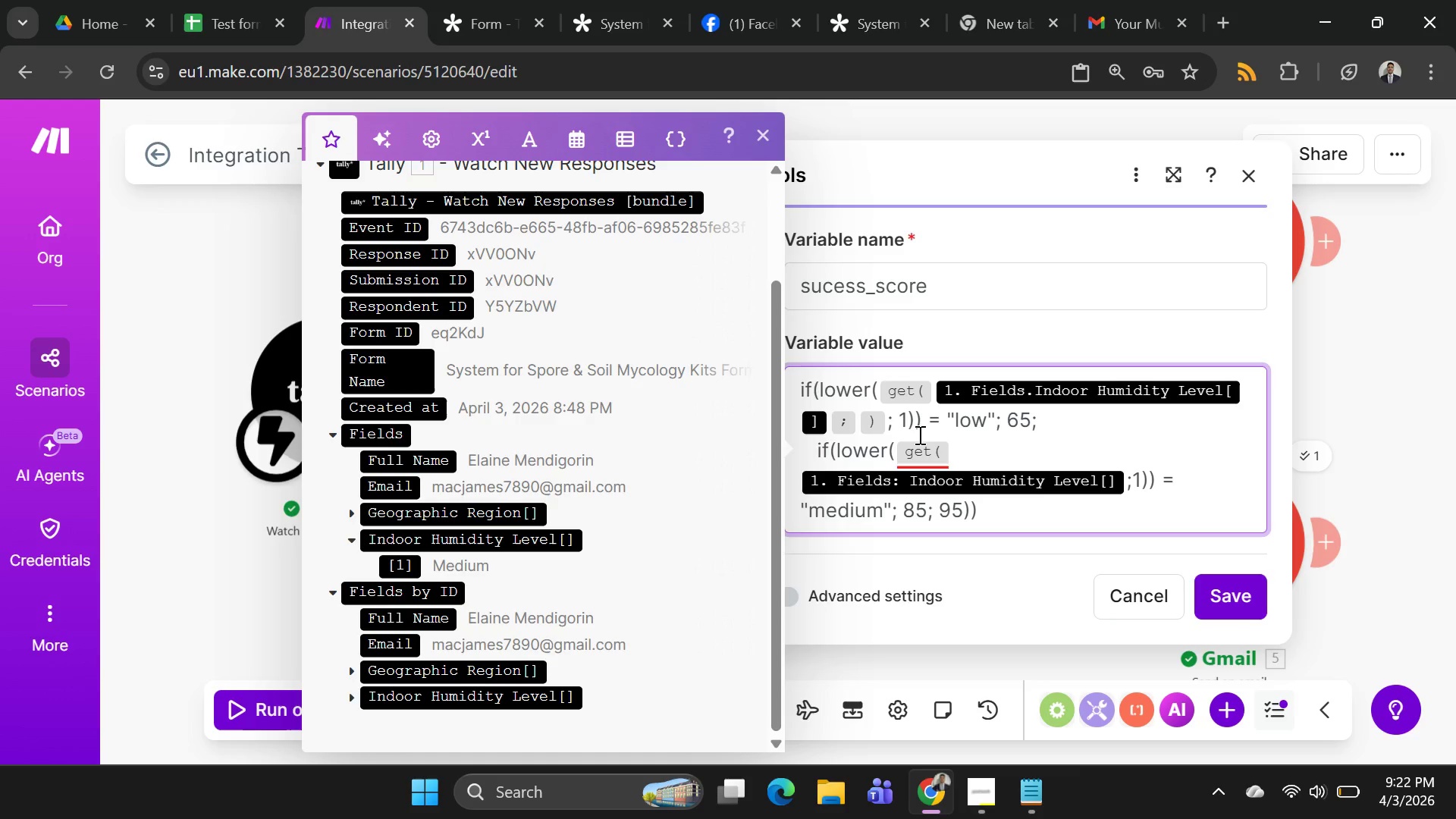 
key(ArrowRight)
 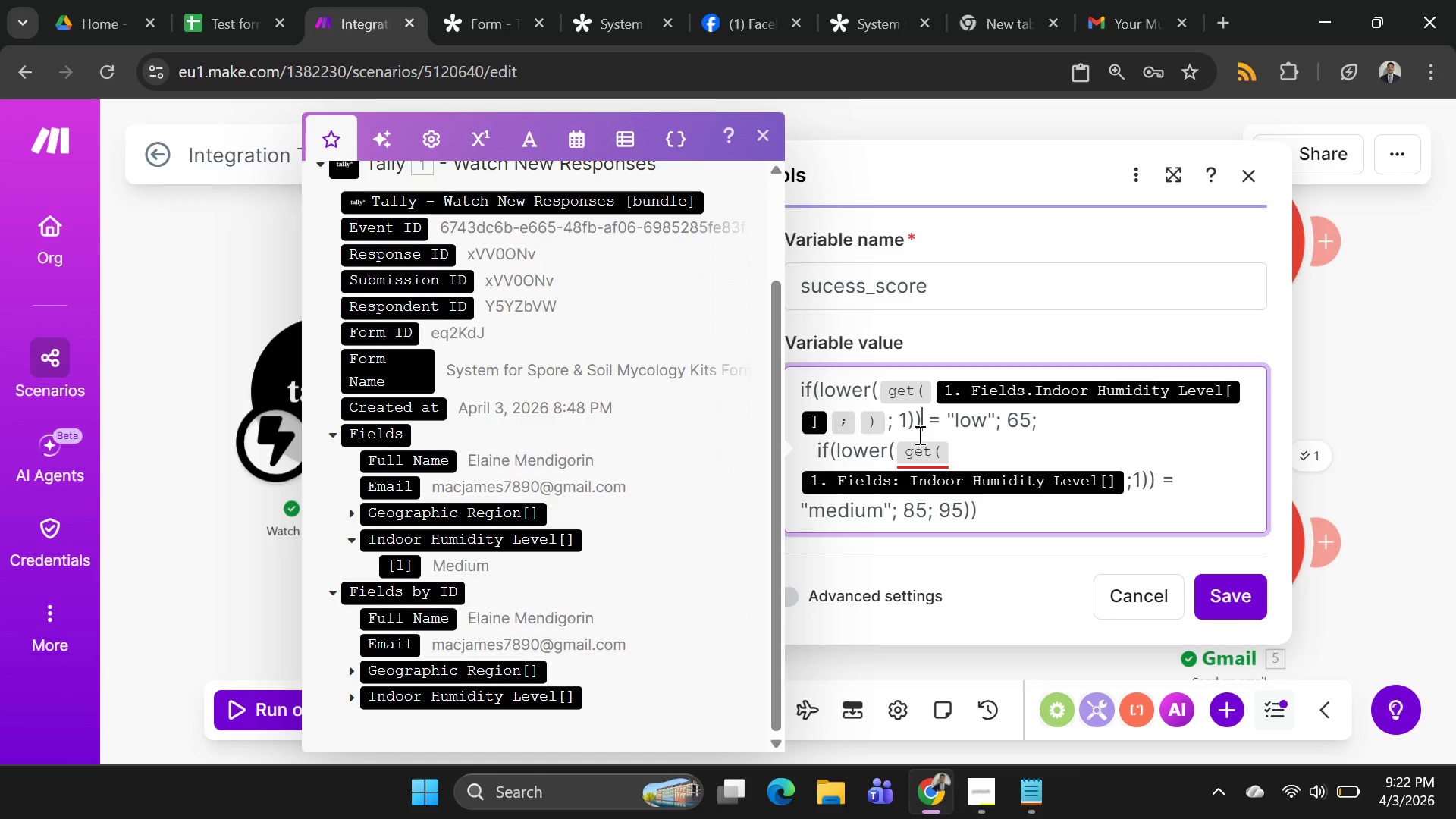 
key(Backspace)
 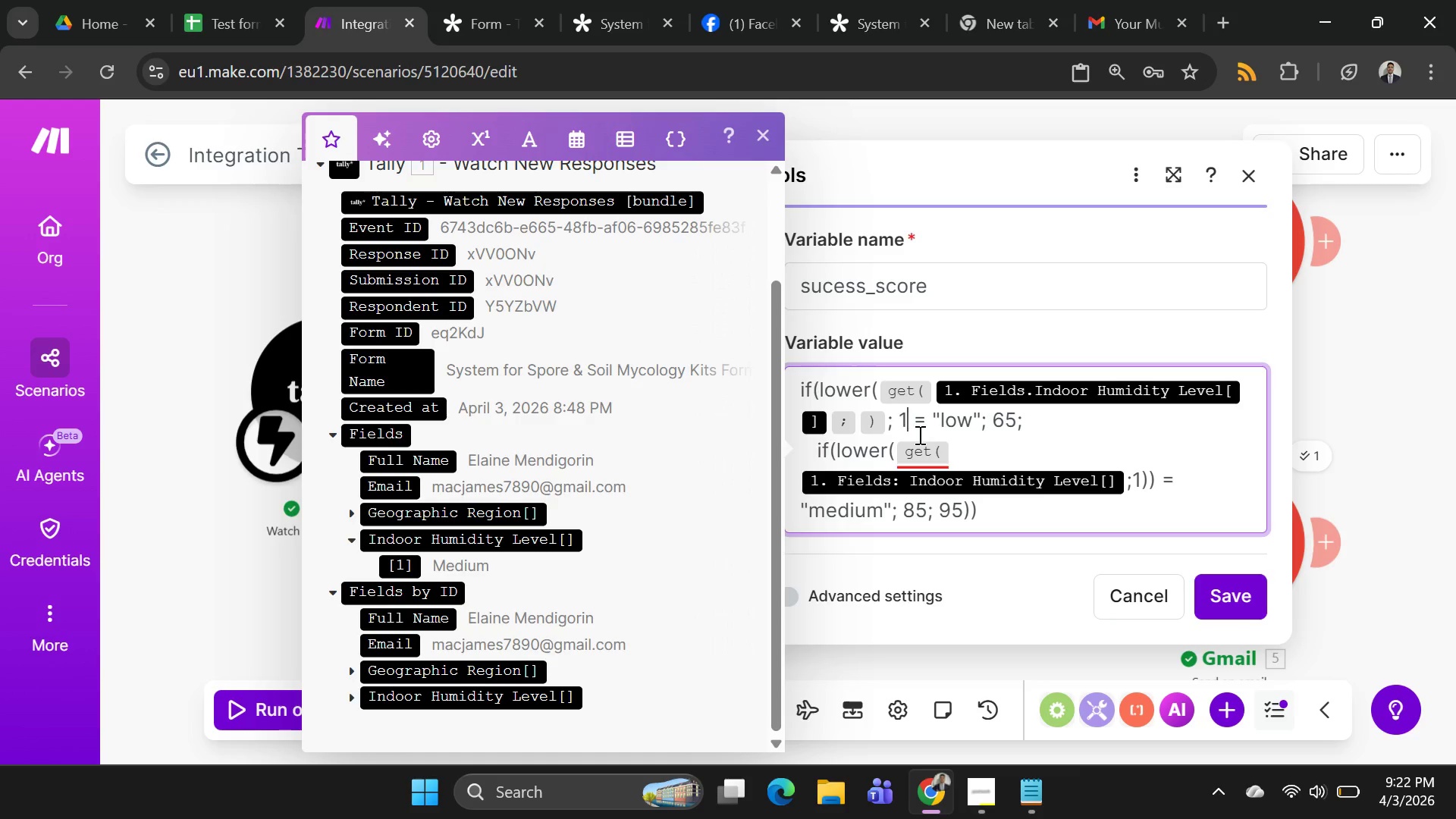 
key(Backspace)
 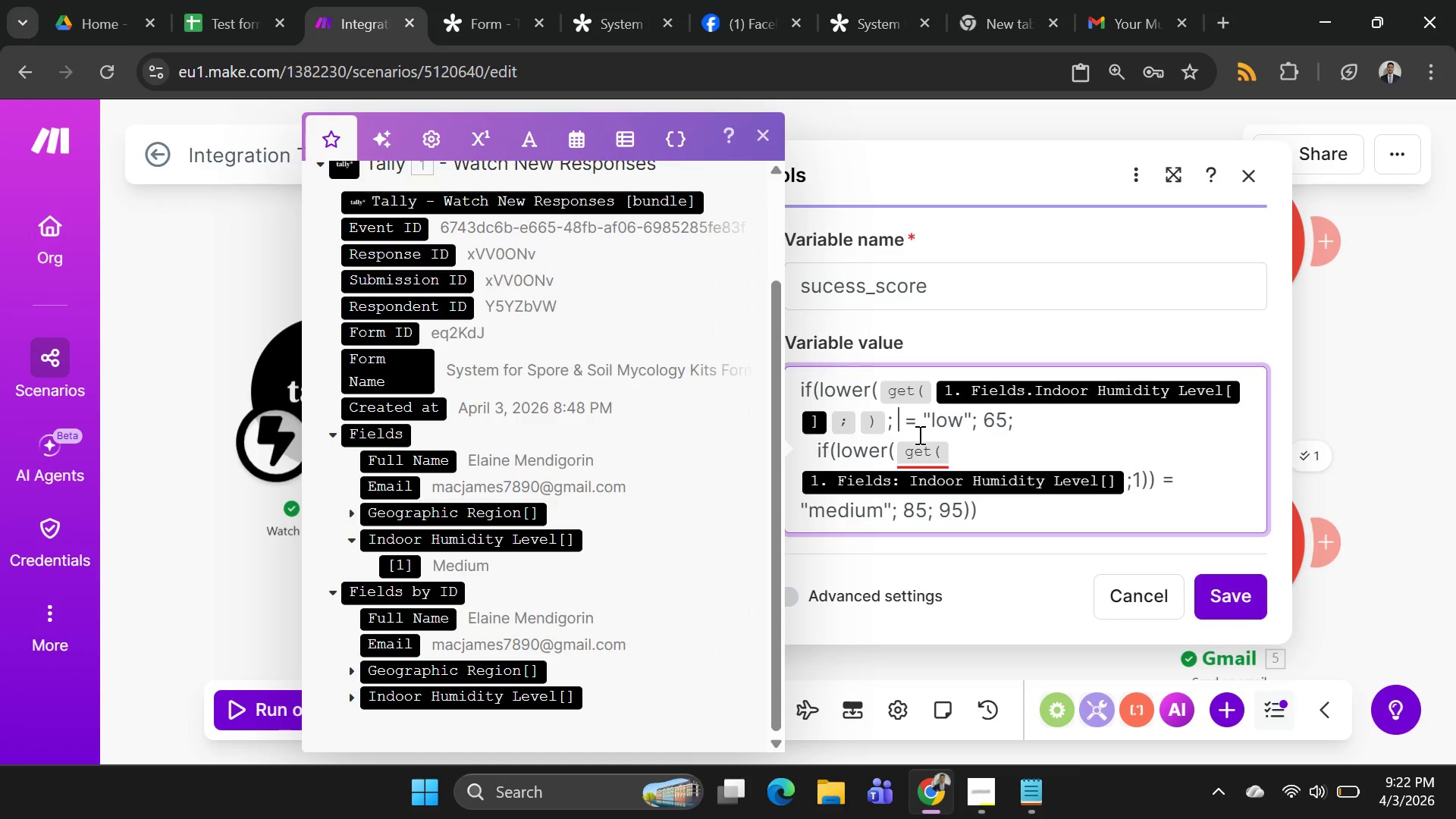 
key(Backspace)
 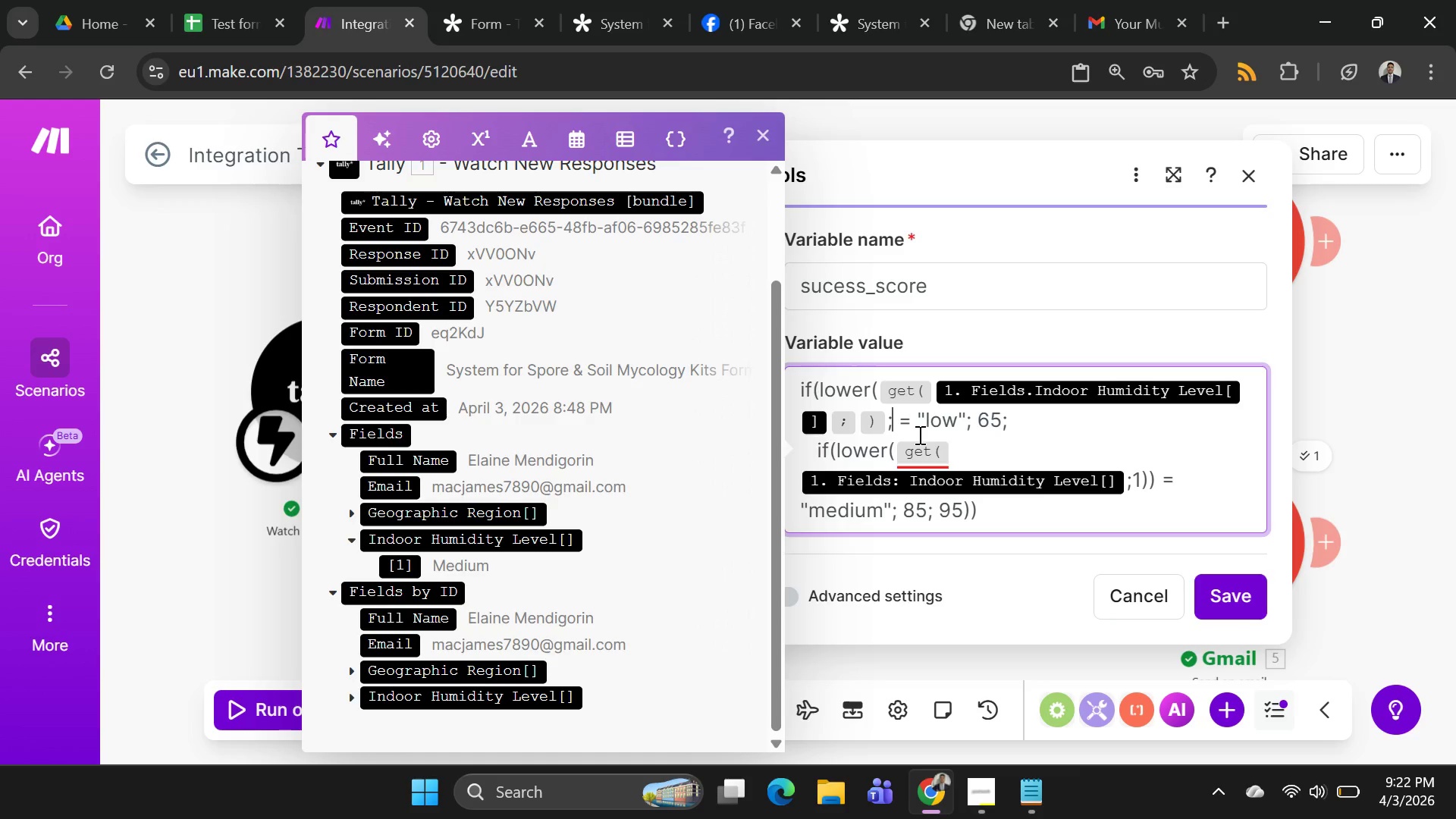 
key(Backspace)
 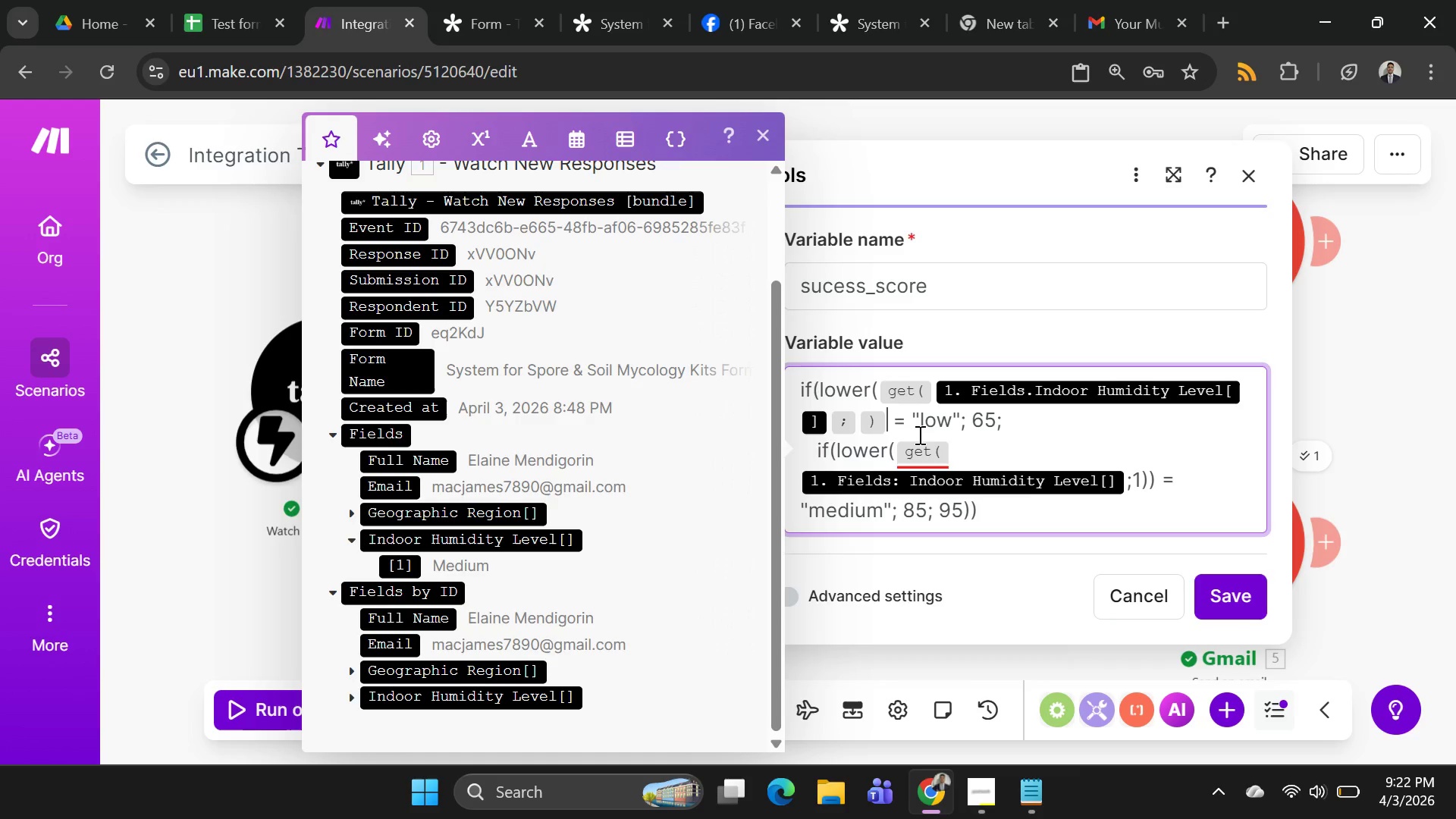 
key(Backspace)
 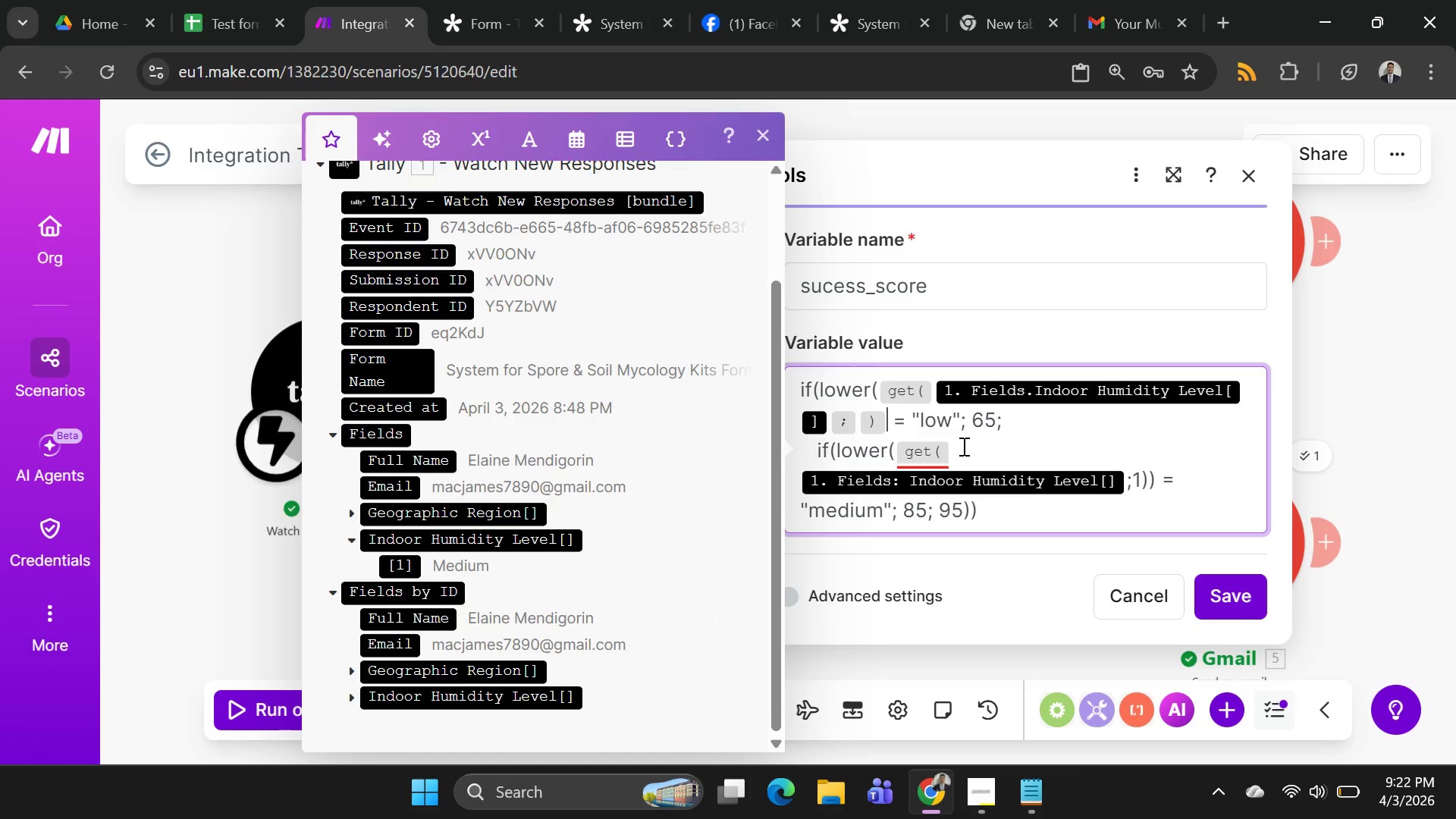 
key(ArrowRight)
 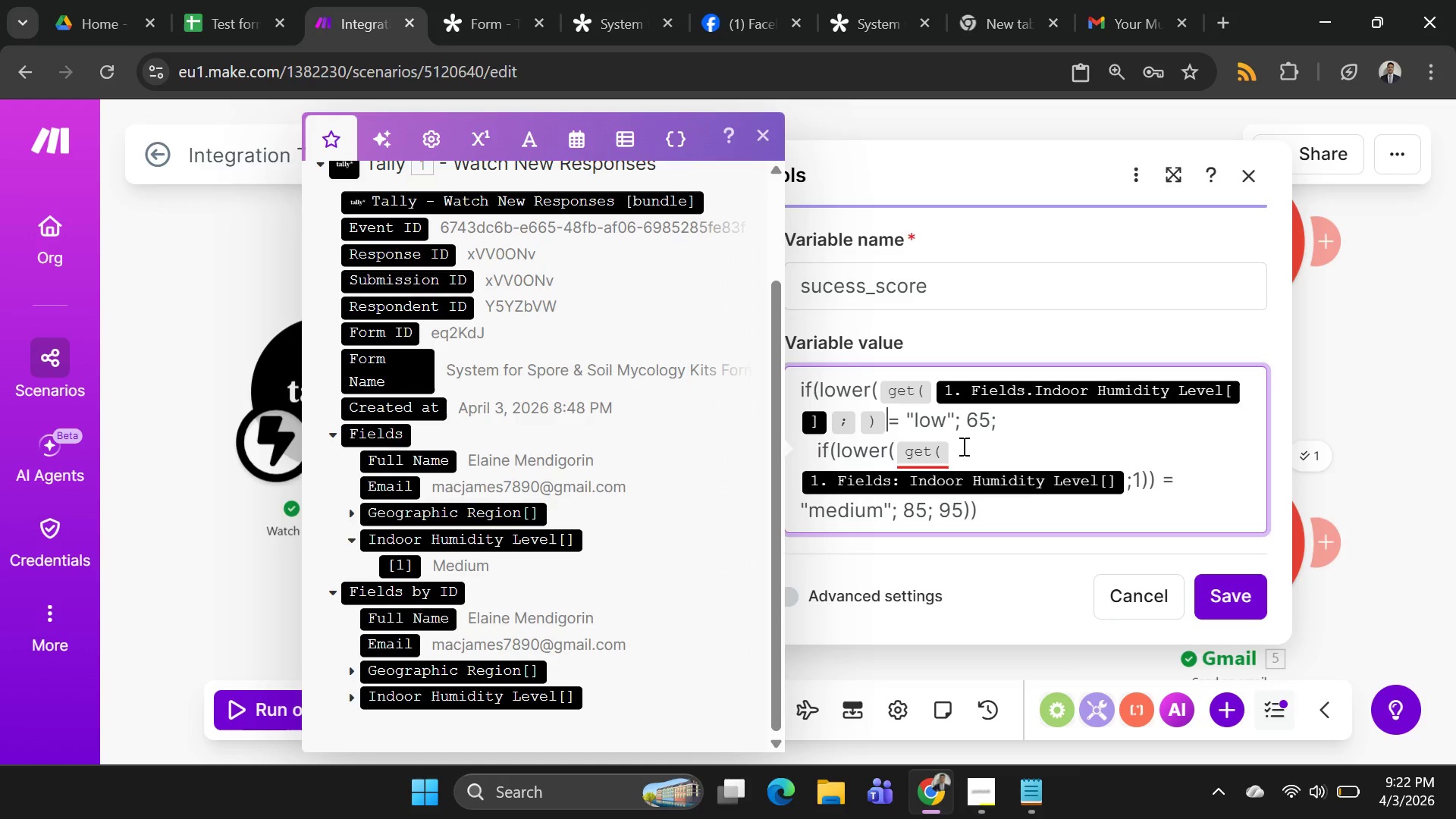 
key(Backspace)
 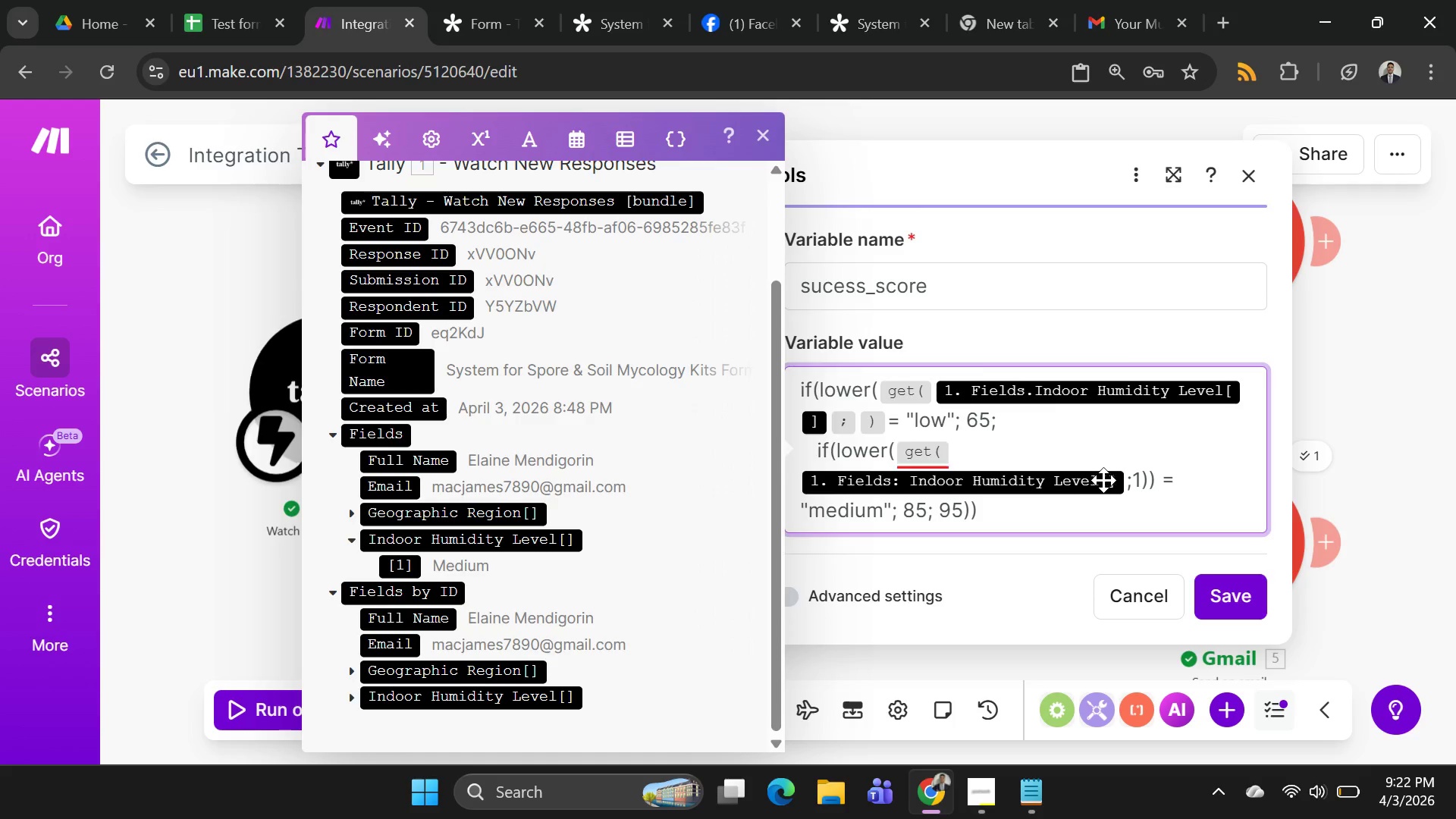 
left_click([1129, 483])
 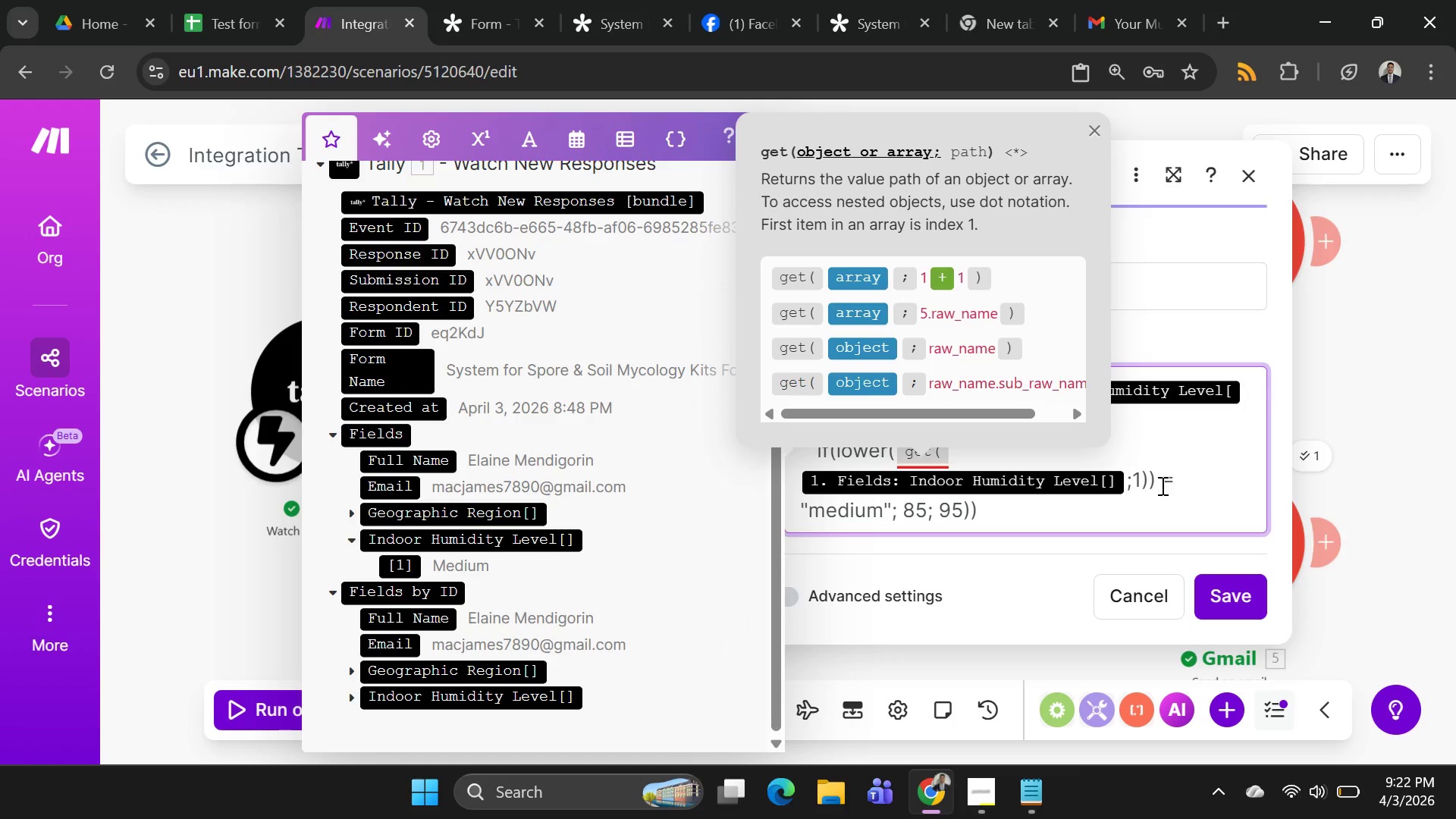 
left_click([1155, 477])
 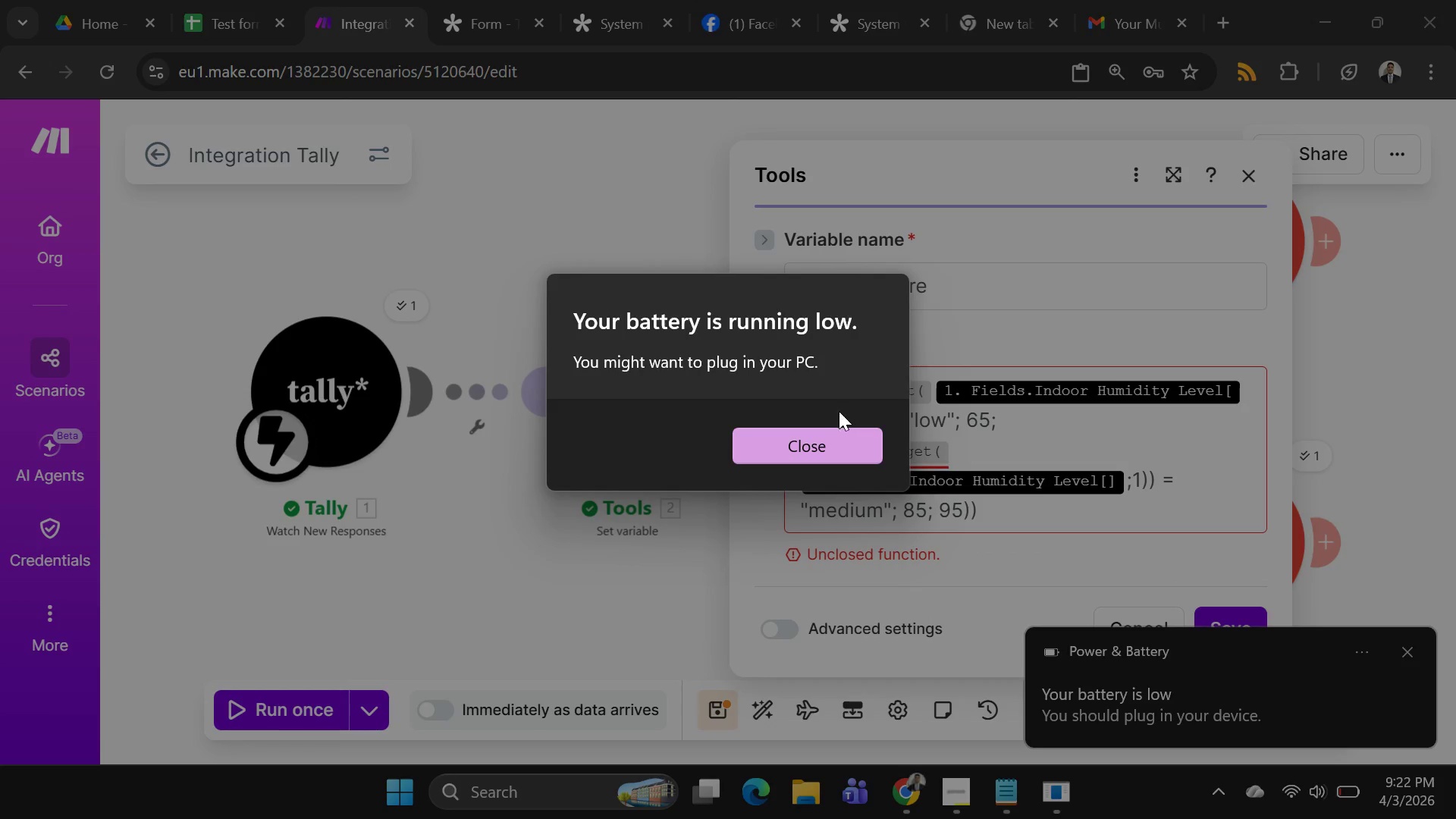 
left_click([830, 450])
 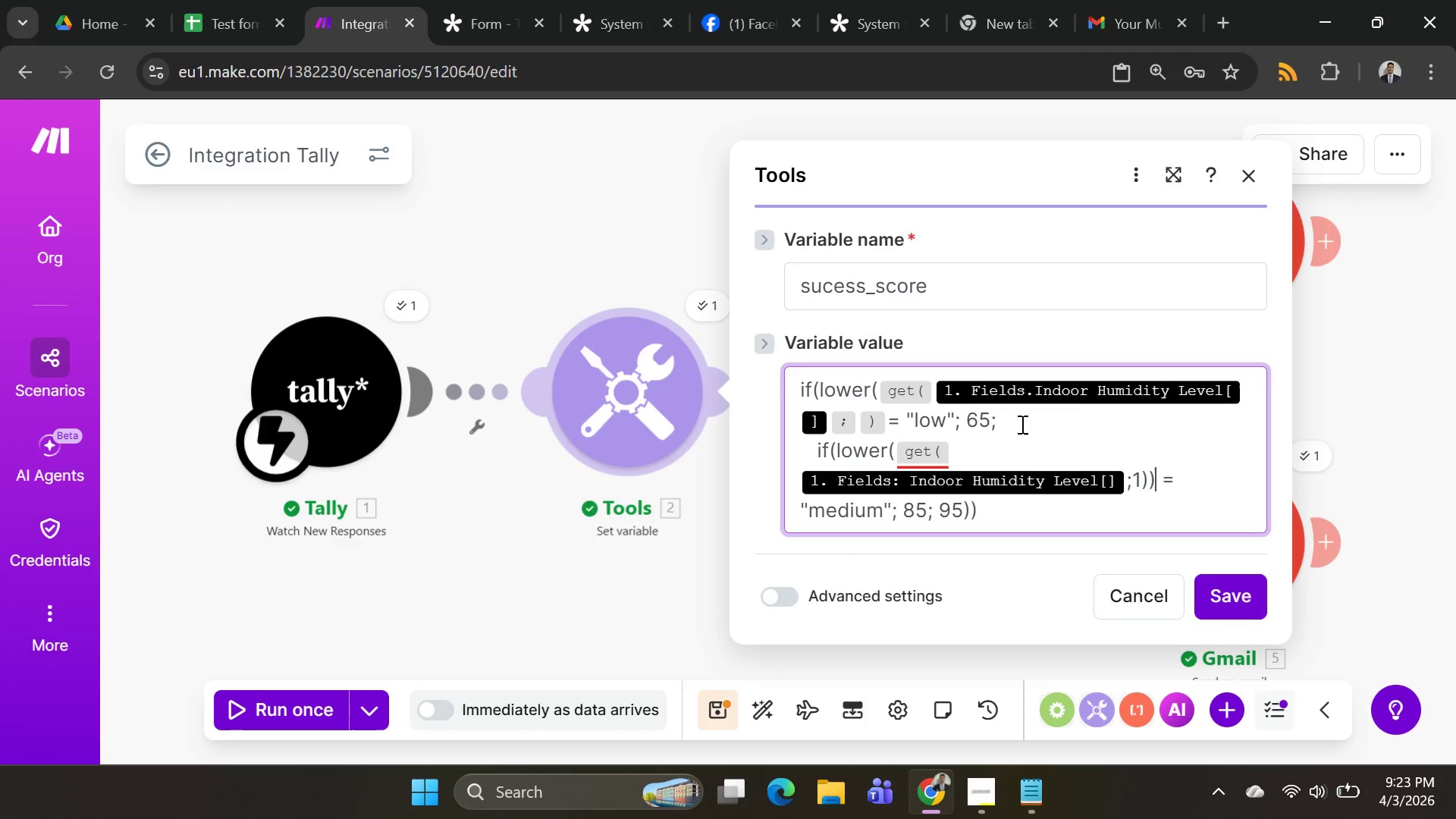 
wait(25.52)
 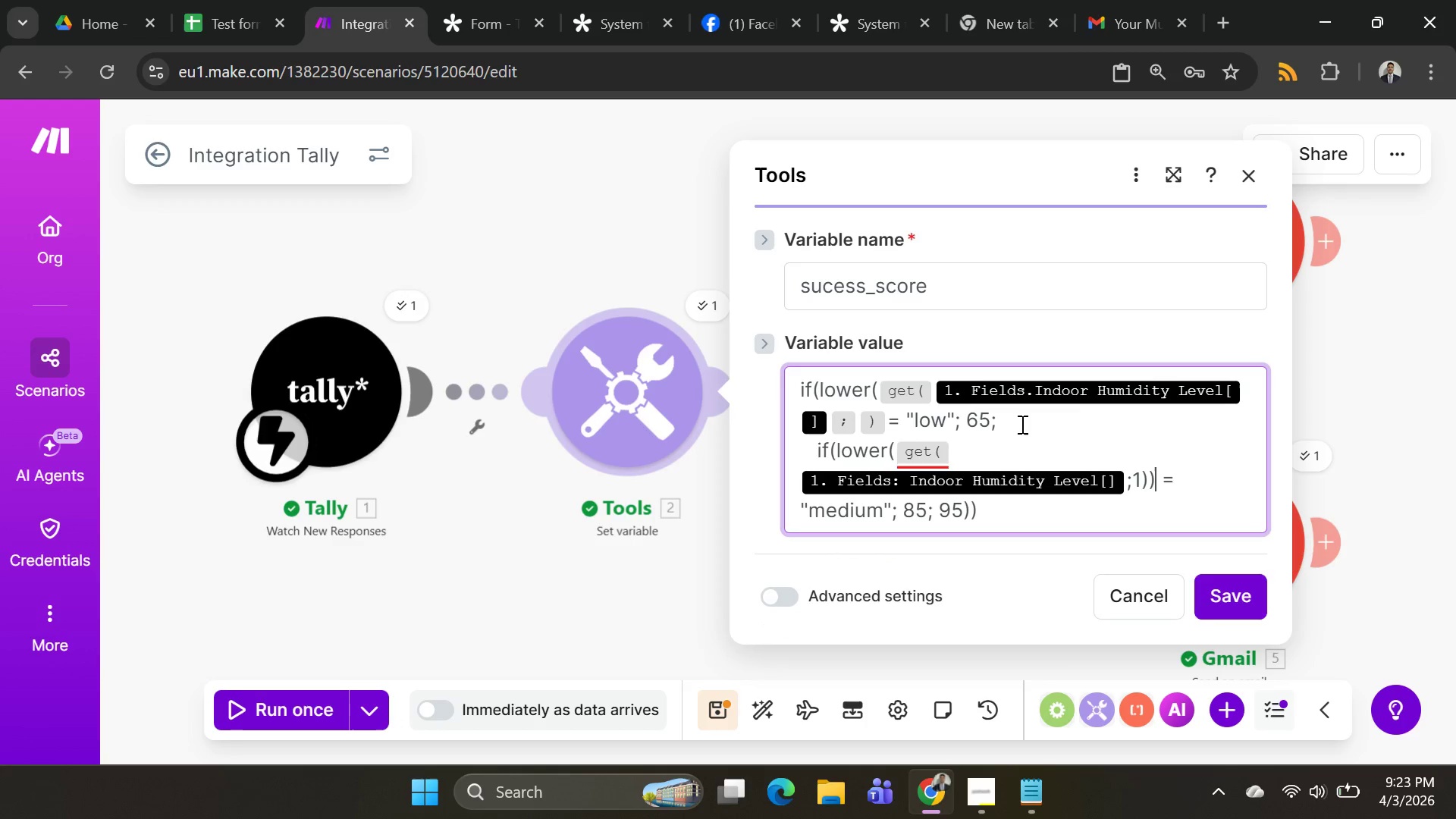 
left_click([994, 453])
 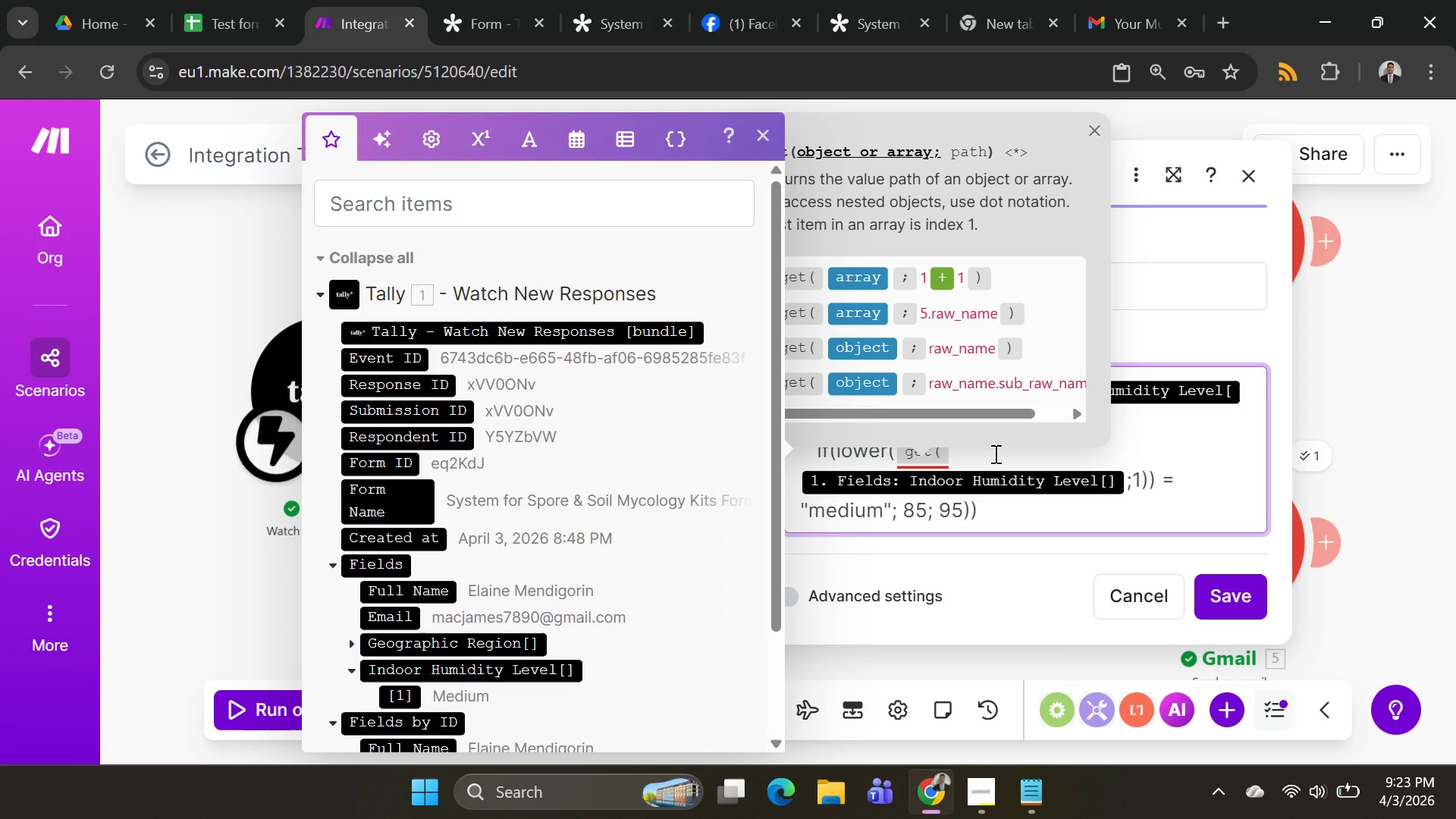 
key(Backspace)
 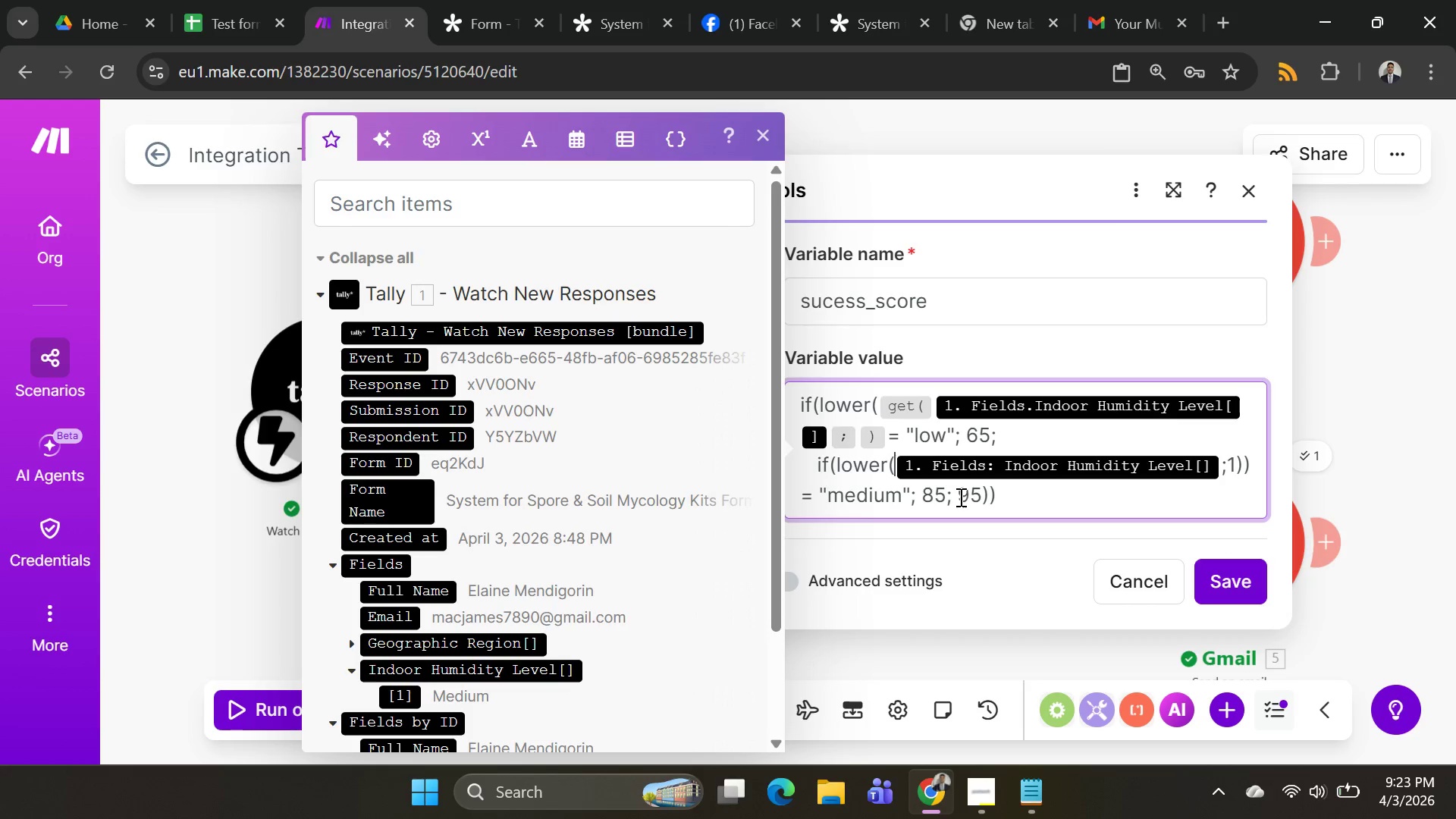 
key(Backspace)
 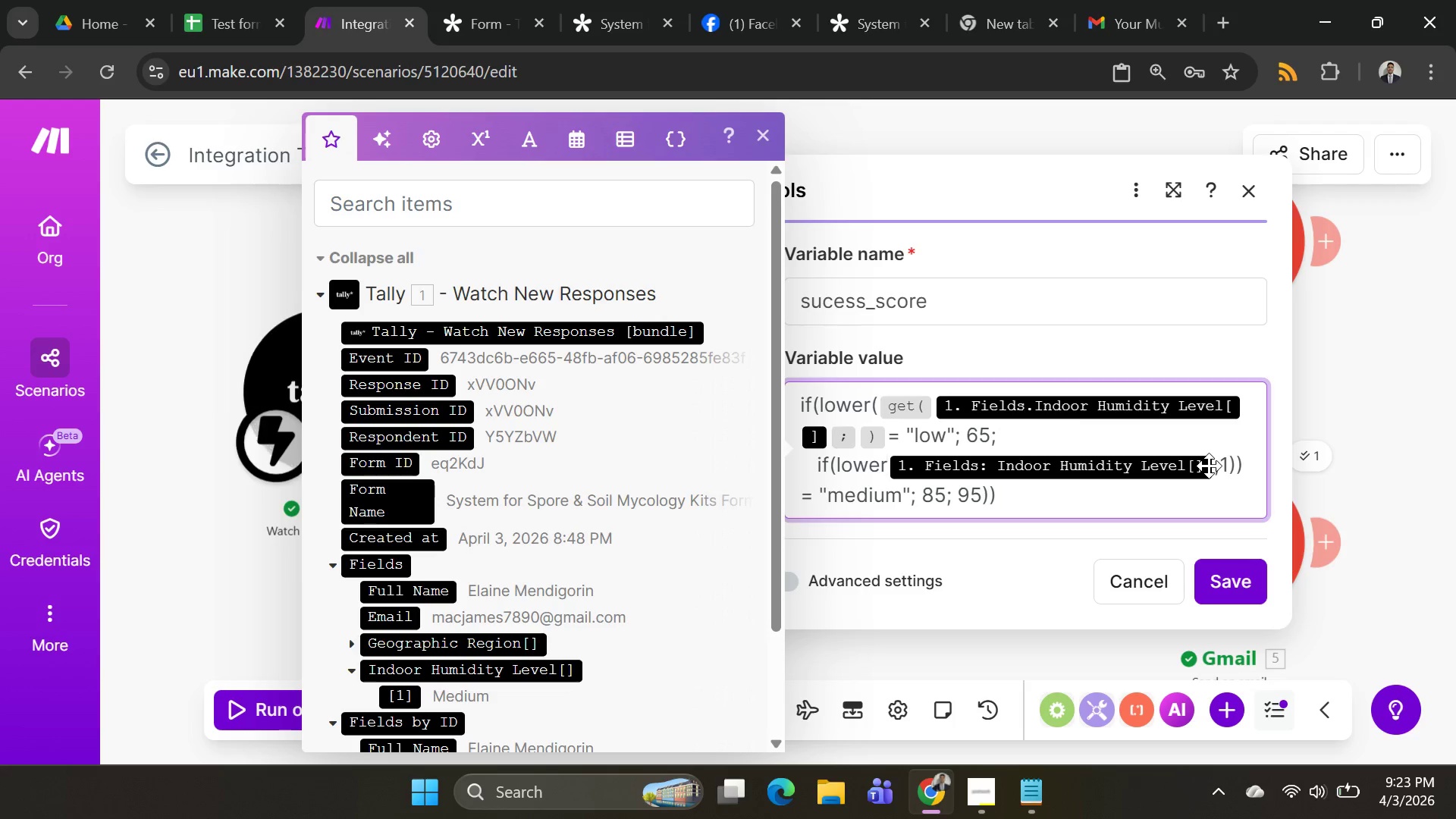 
left_click([1216, 466])
 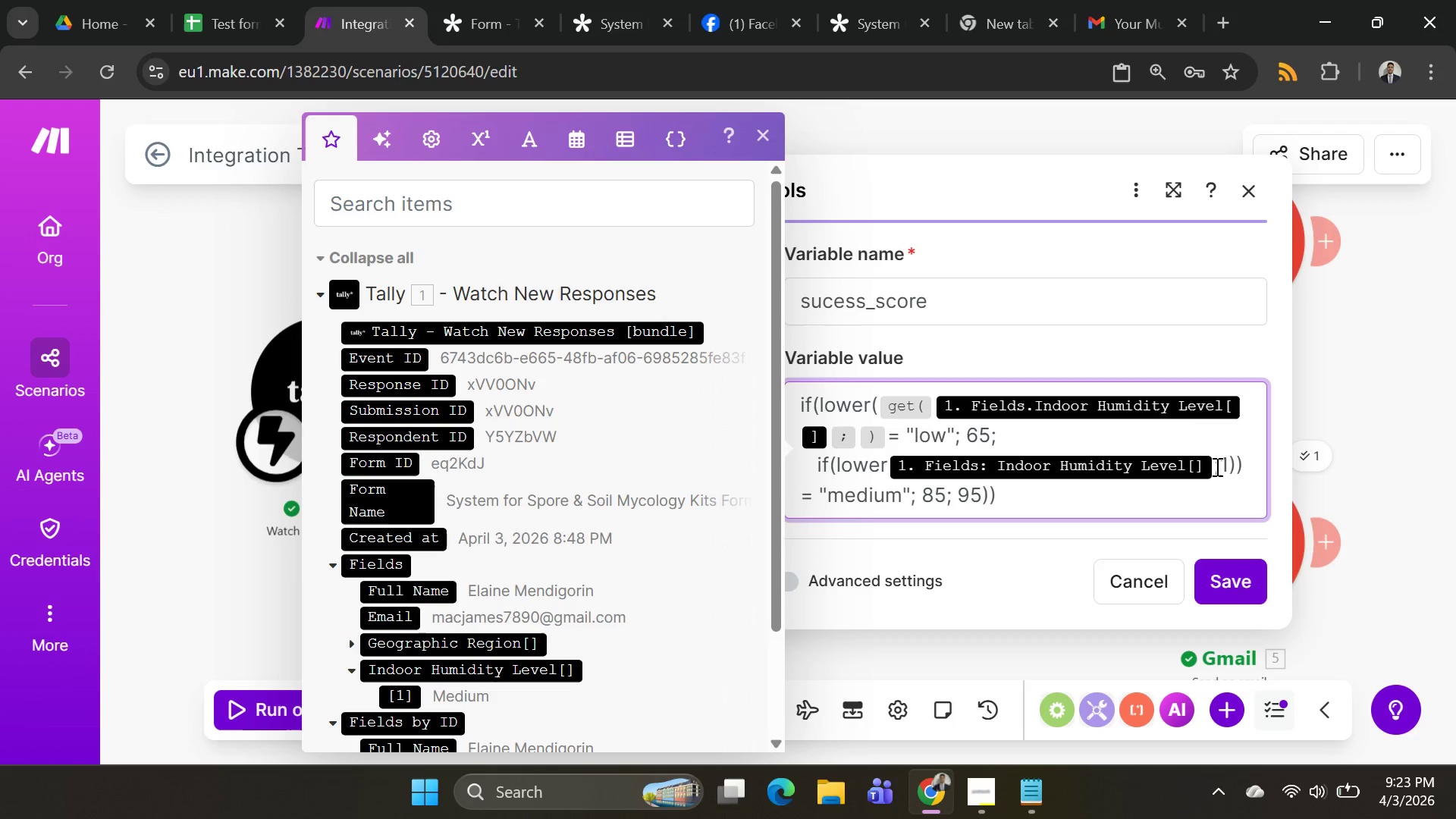 
key(Backspace)
 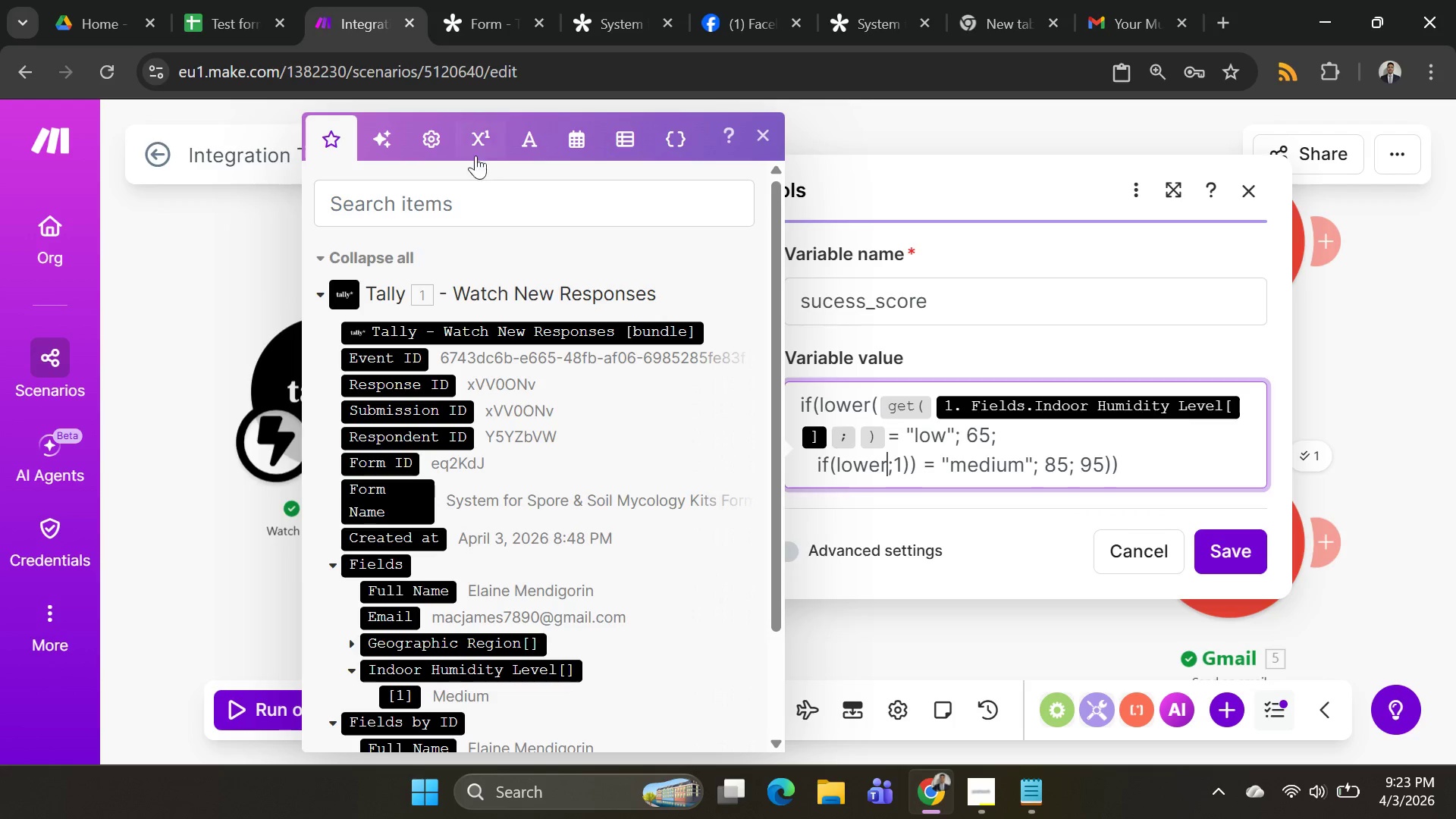 
left_click([410, 146])
 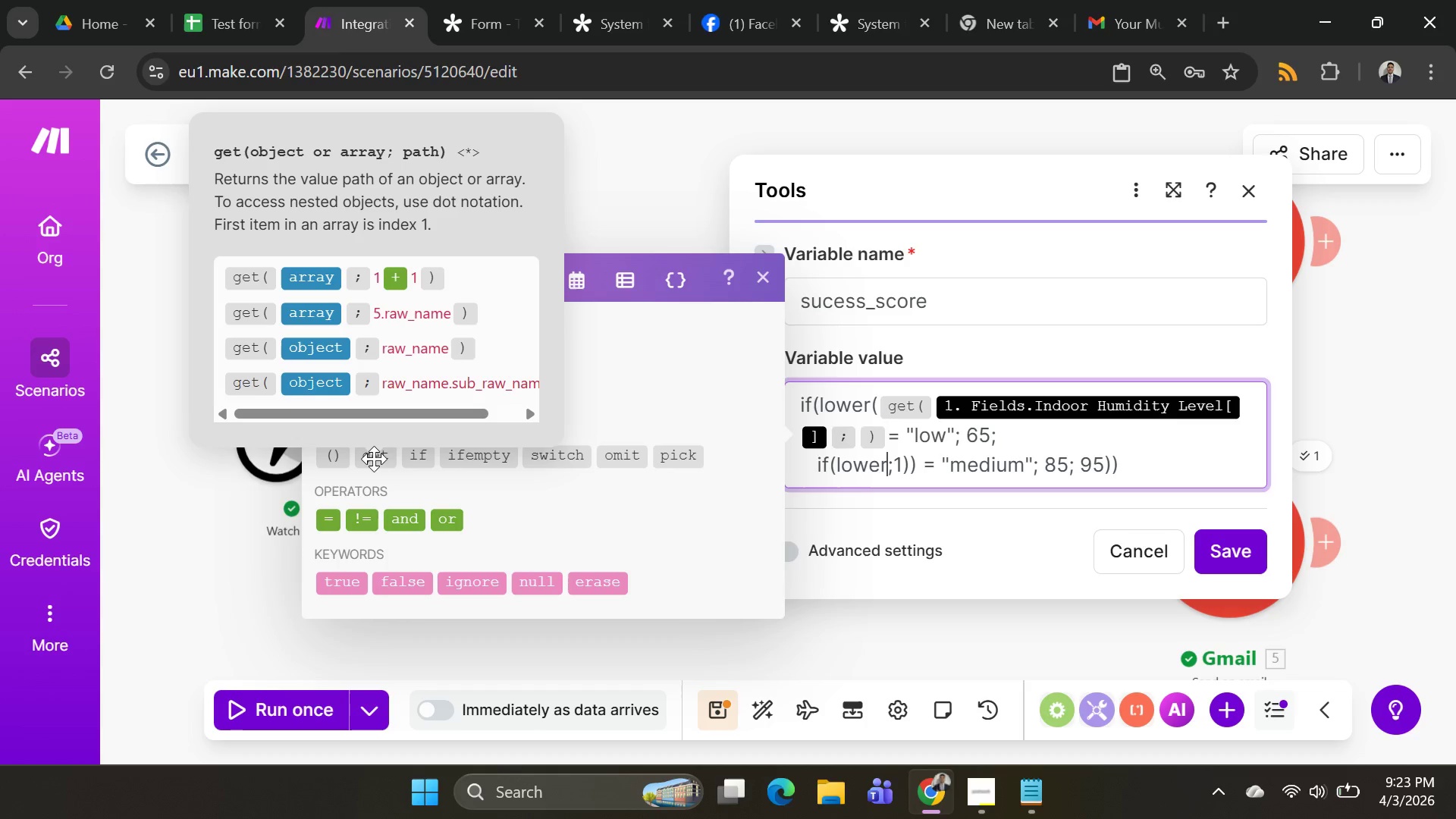 
left_click([374, 459])
 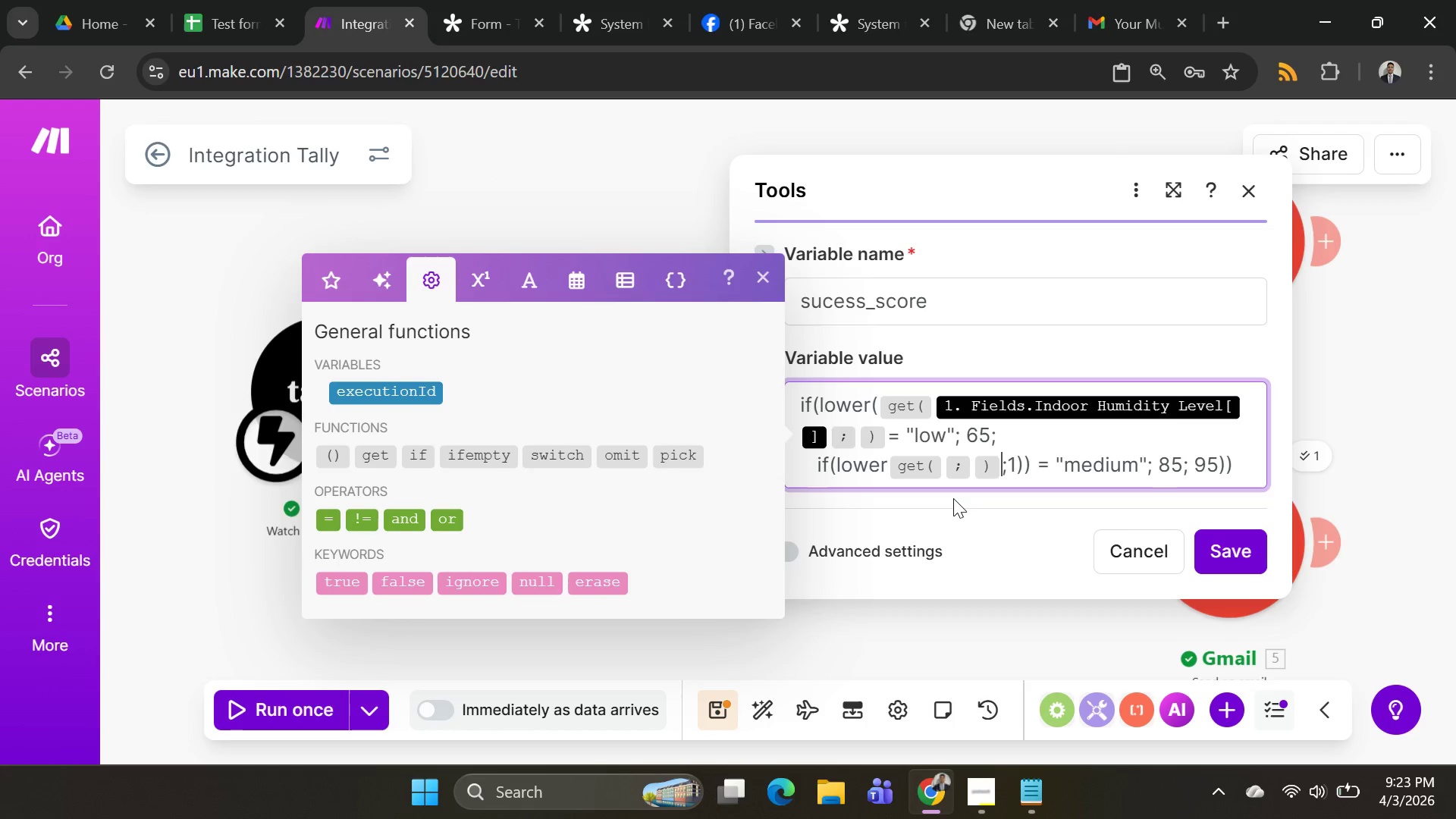 
wait(12.61)
 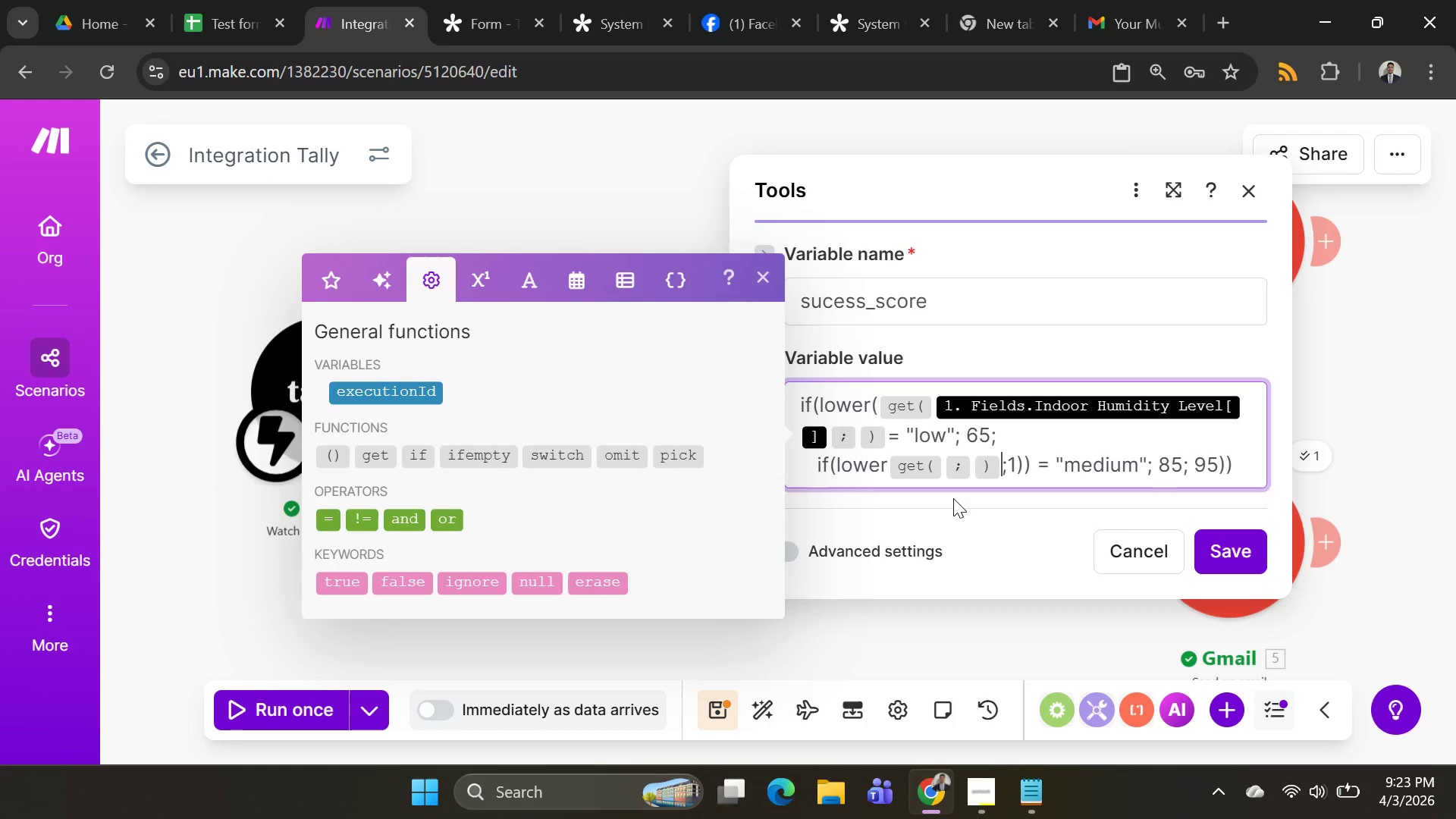 
left_click([943, 467])
 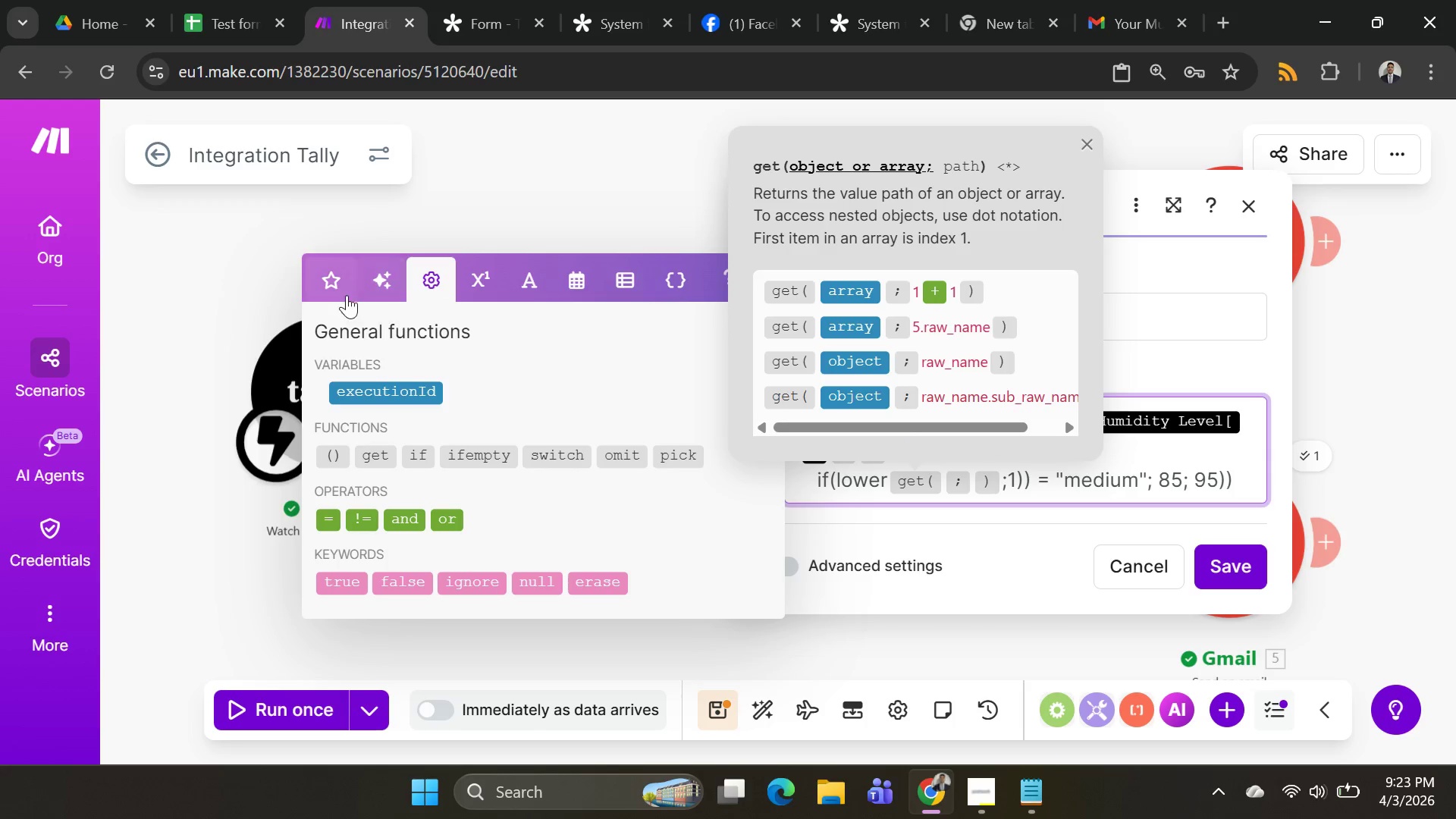 
left_click([343, 284])
 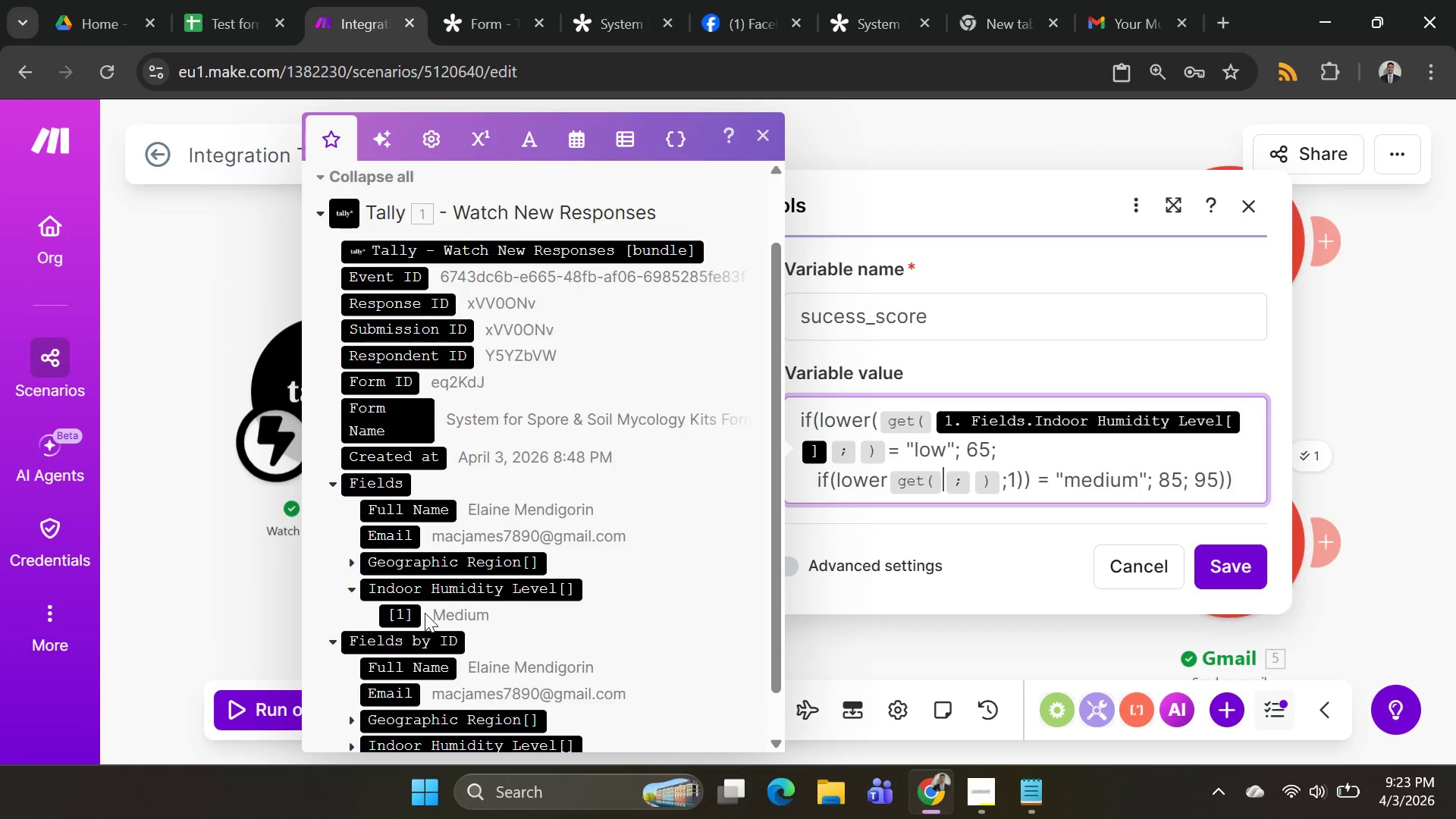 
left_click([410, 613])
 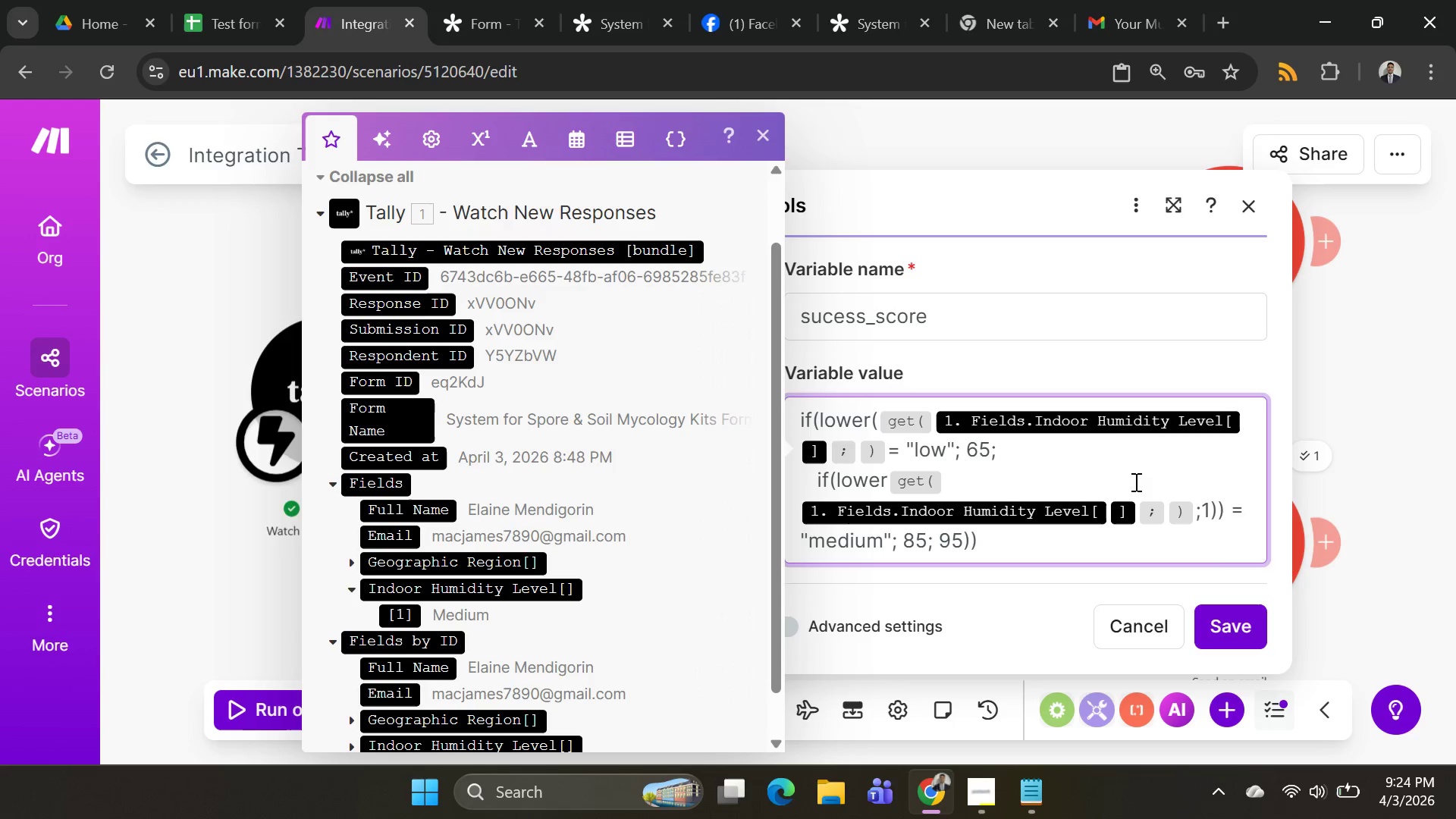 
wait(21.66)
 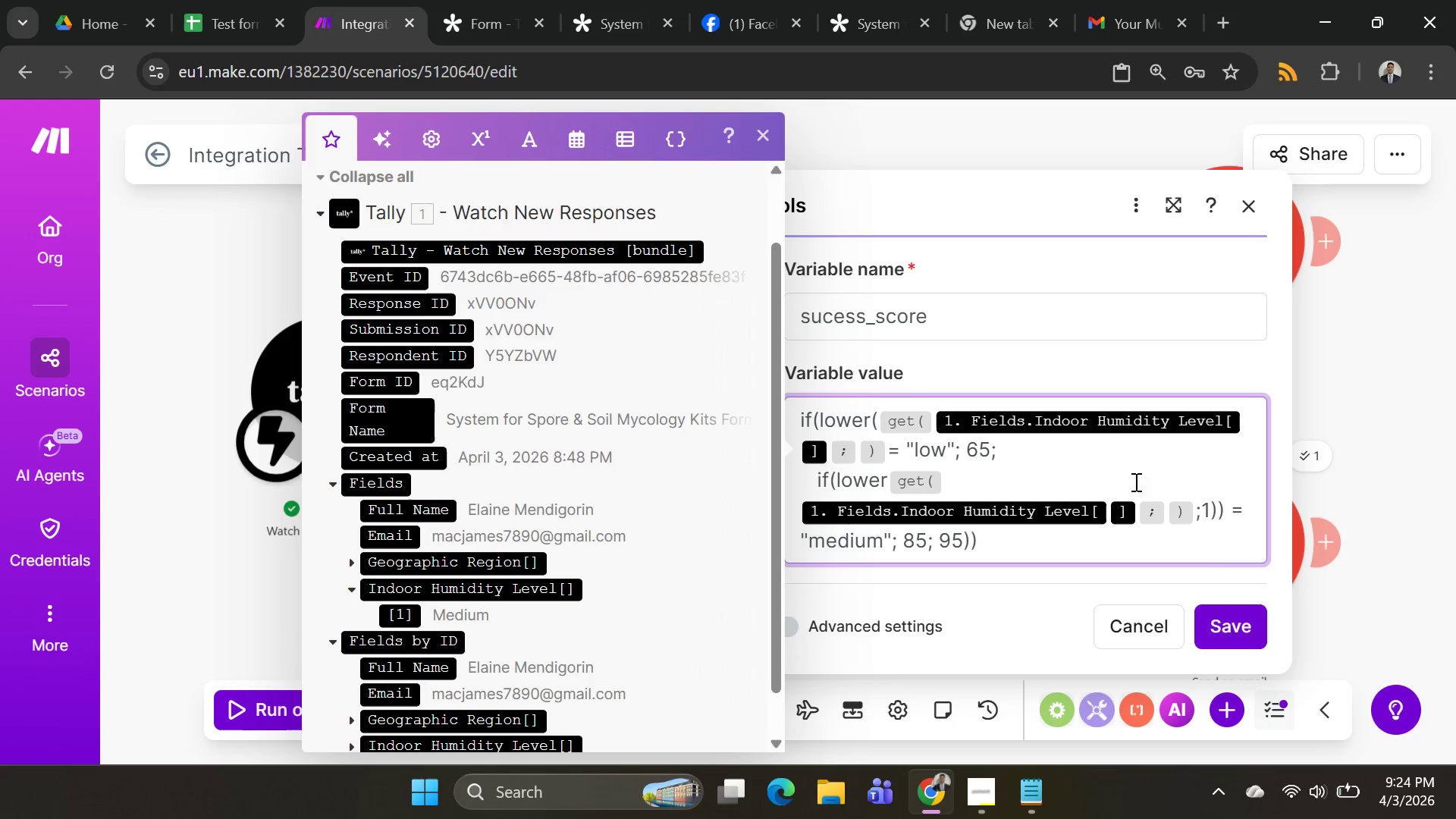 
left_click([1221, 610])
 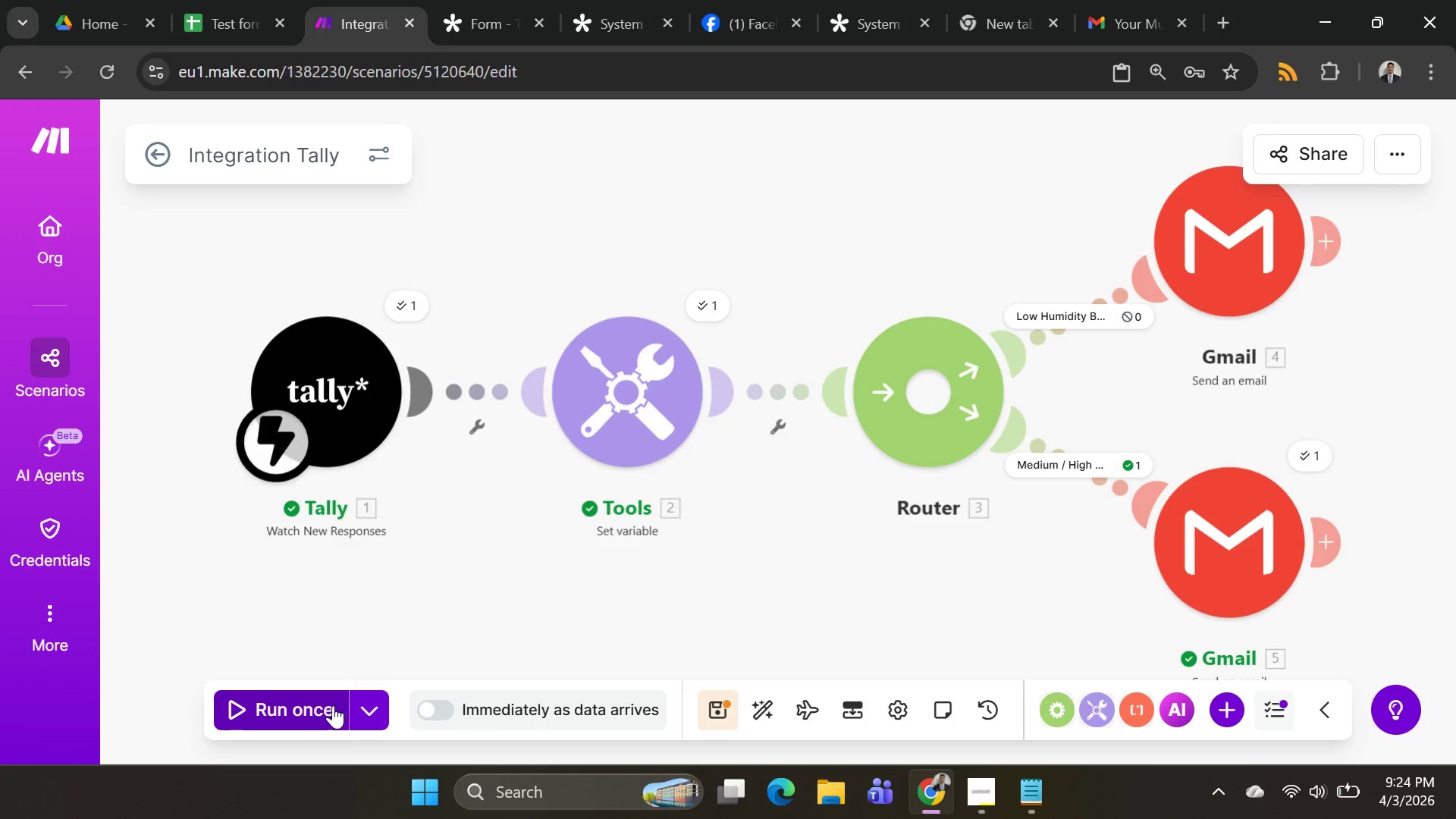 
left_click([327, 708])
 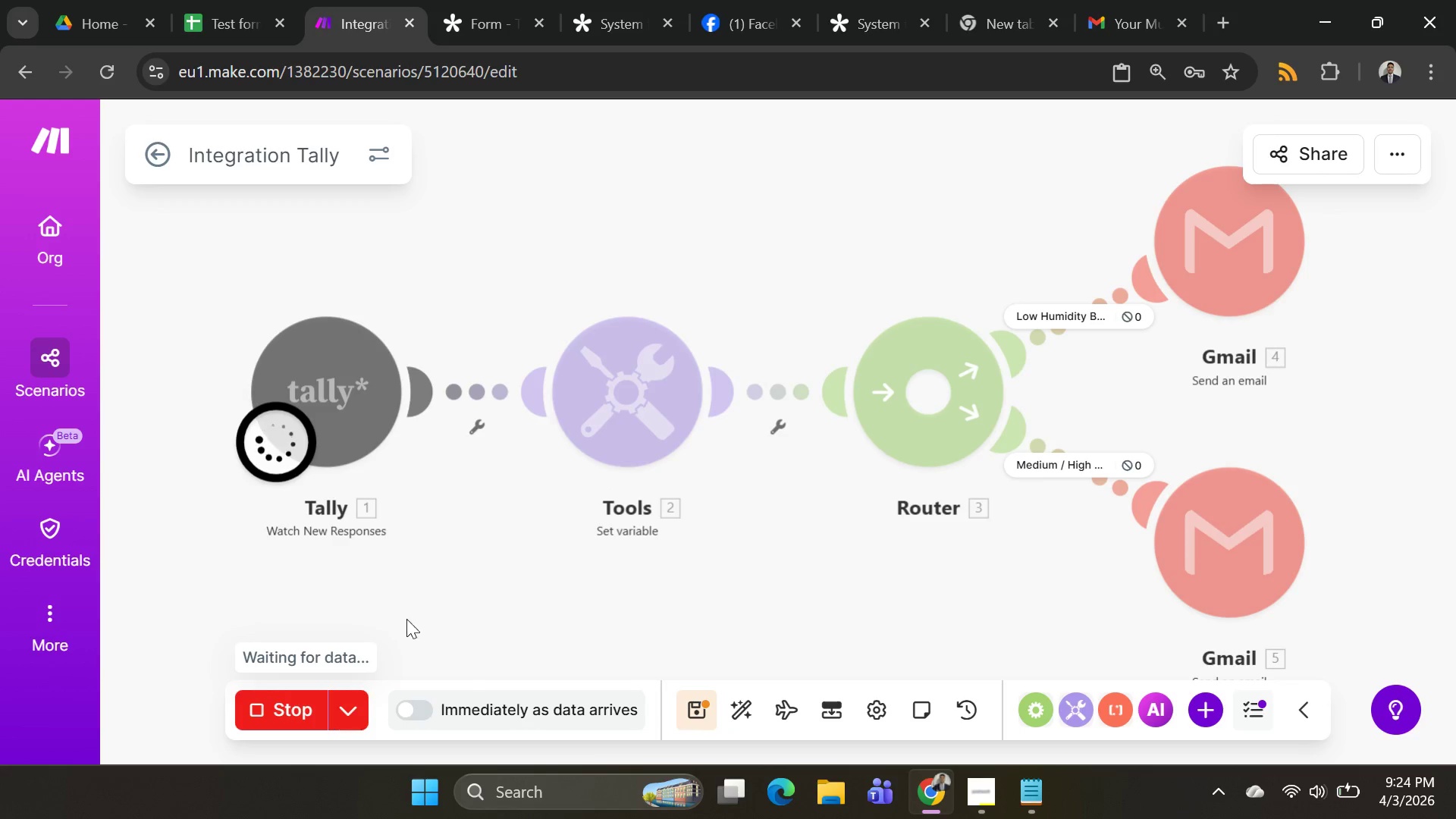 
left_click([310, 719])
 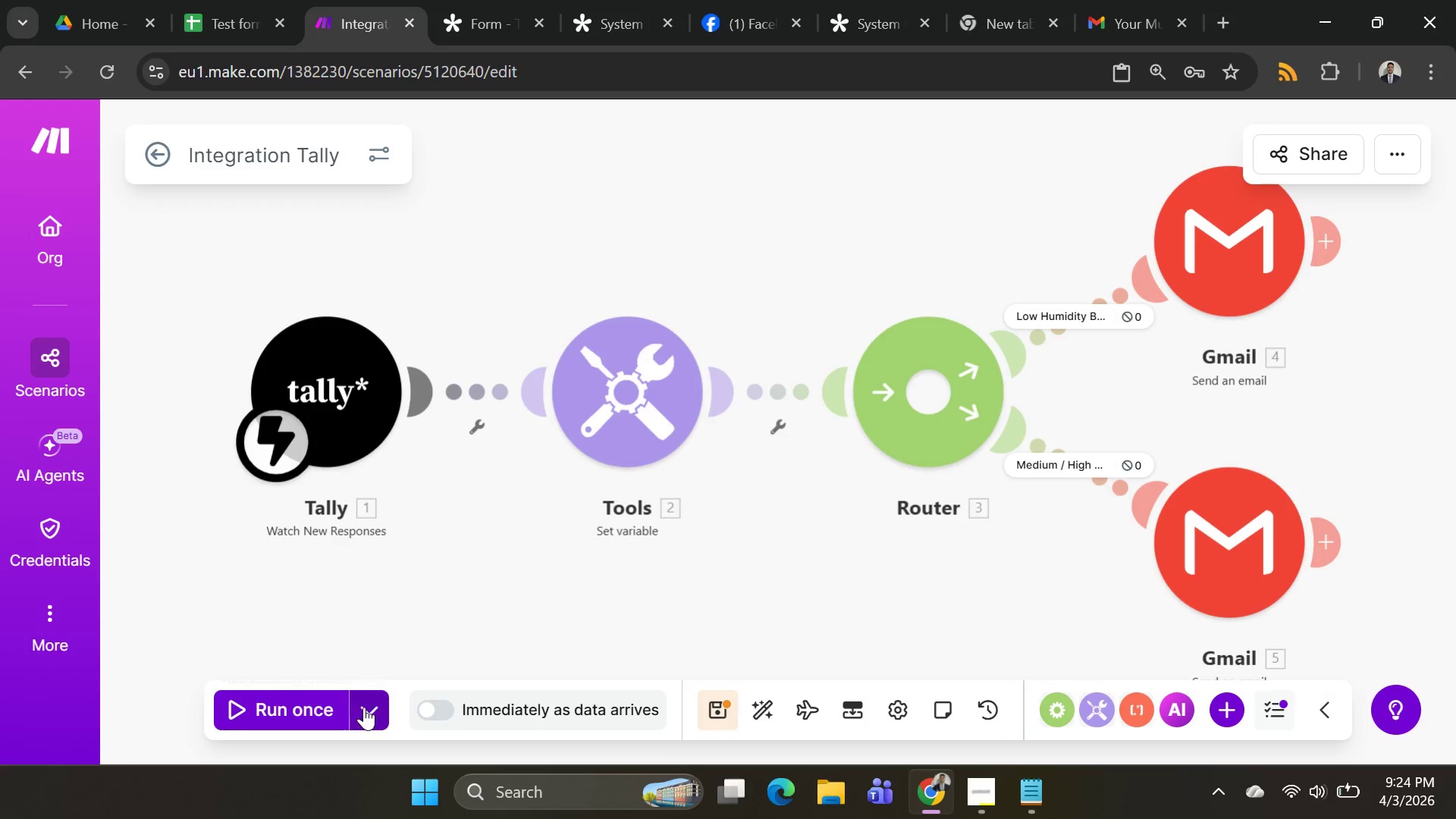 
left_click([366, 708])
 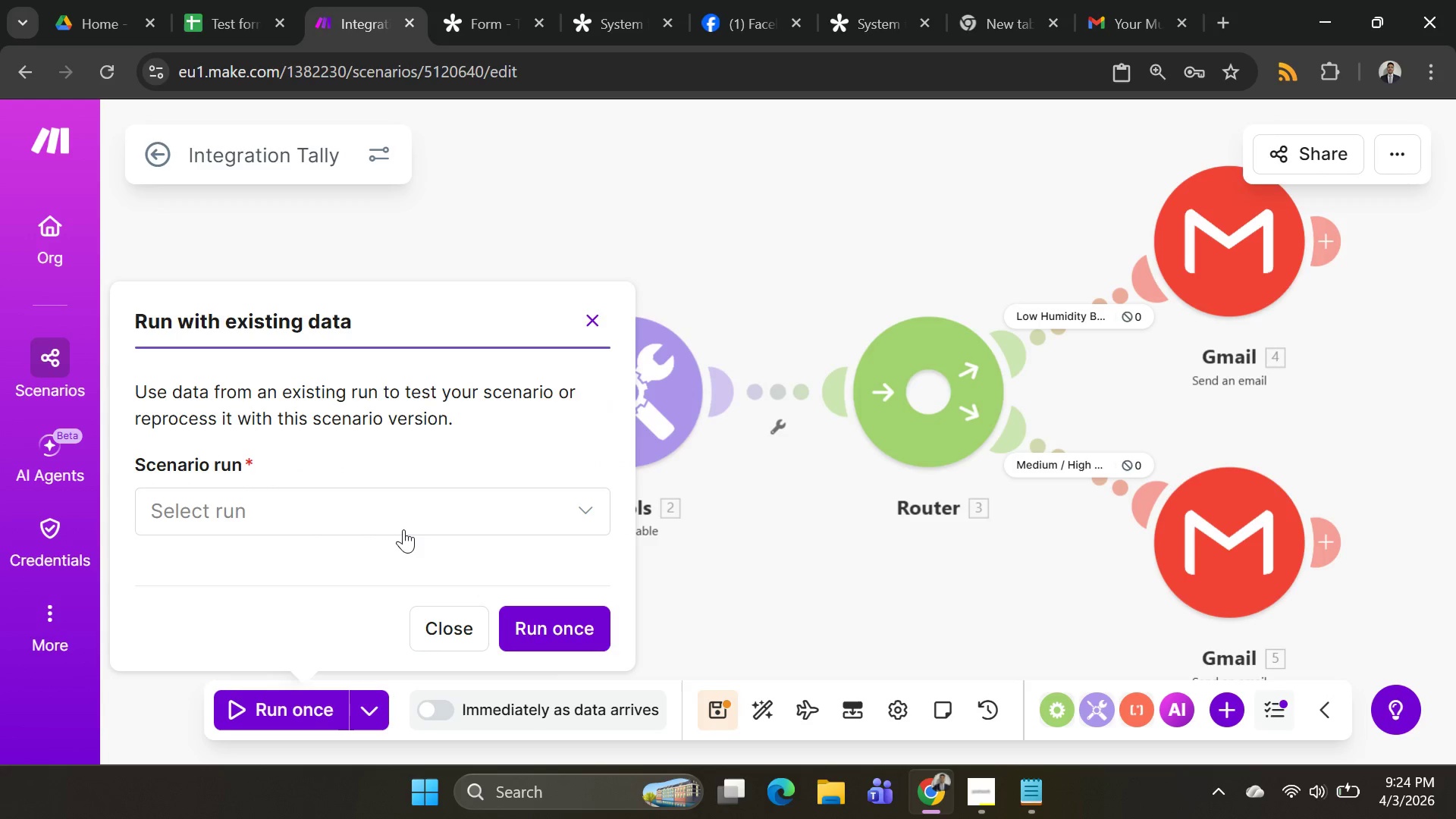 
left_click([403, 525])
 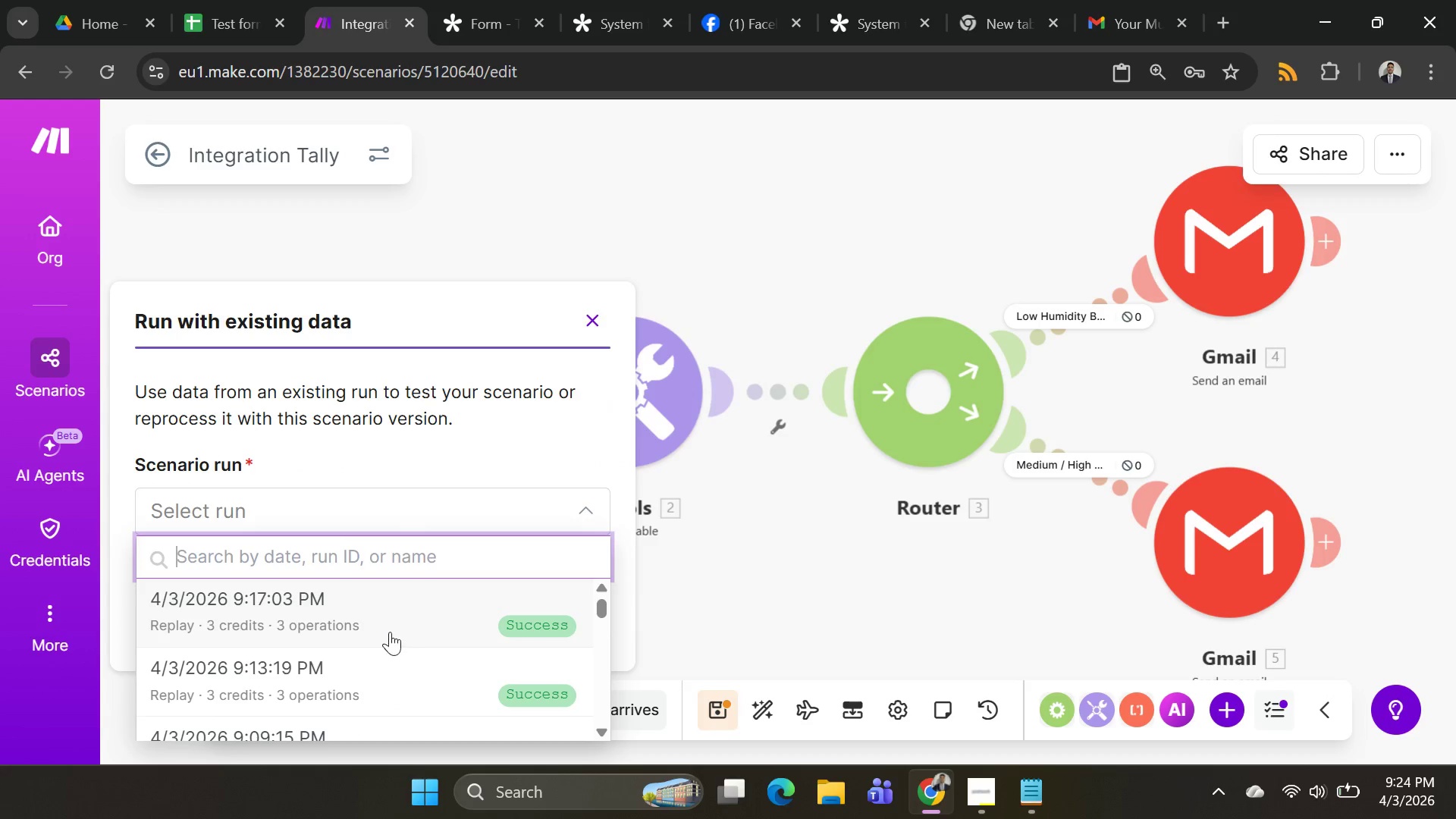 
left_click([390, 632])
 